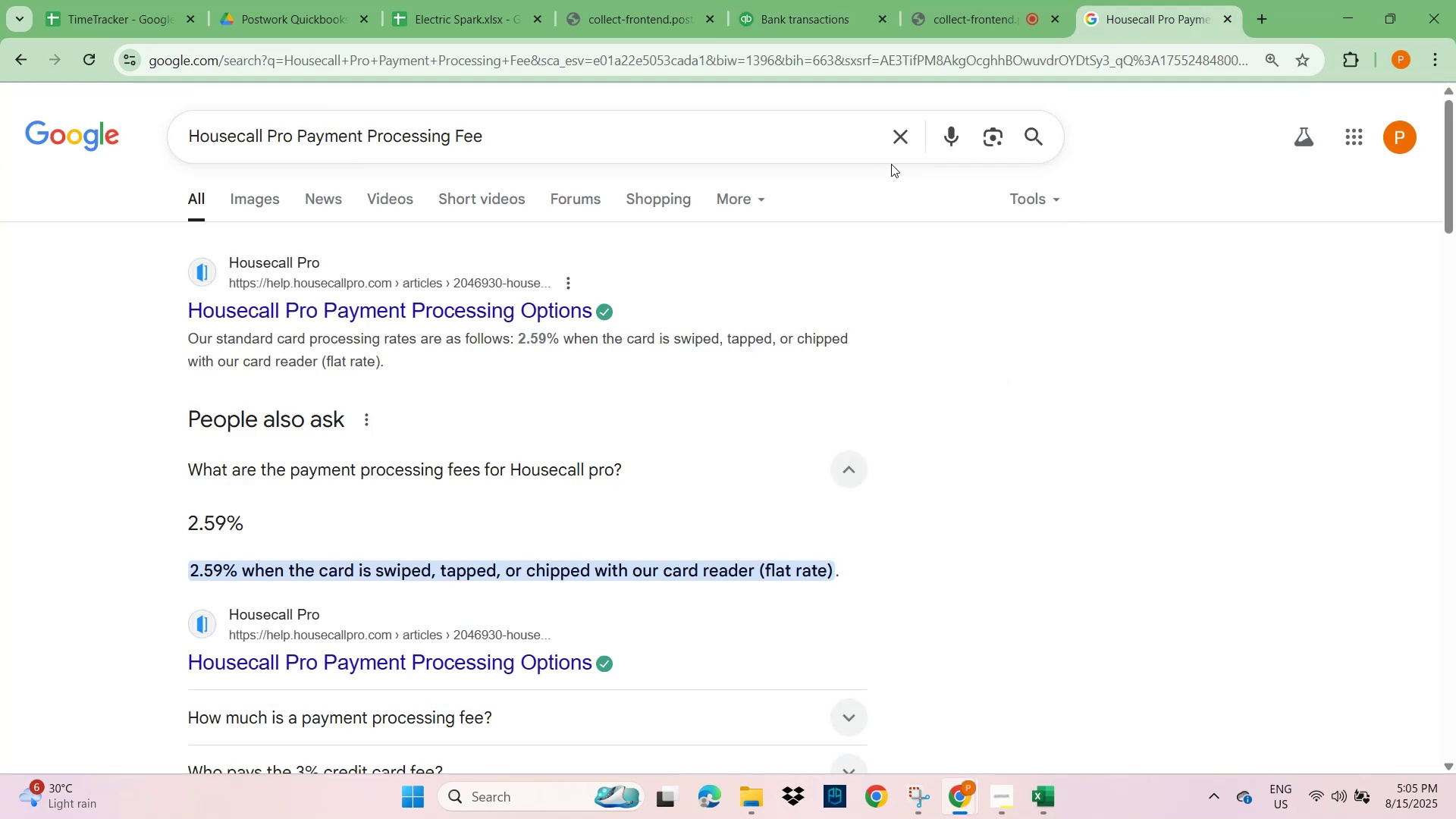 
left_click([902, 144])
 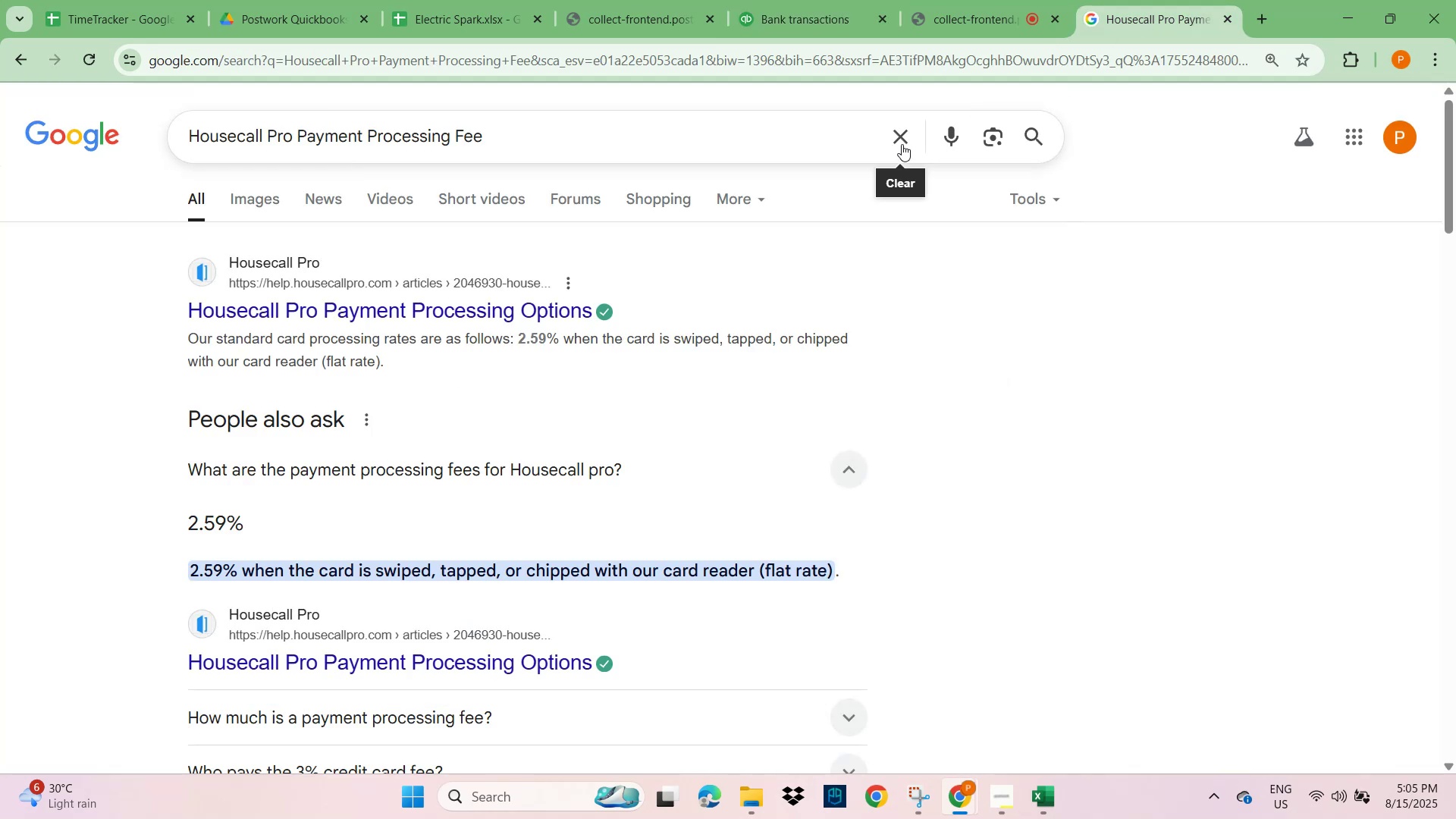 
key(Control+V)
 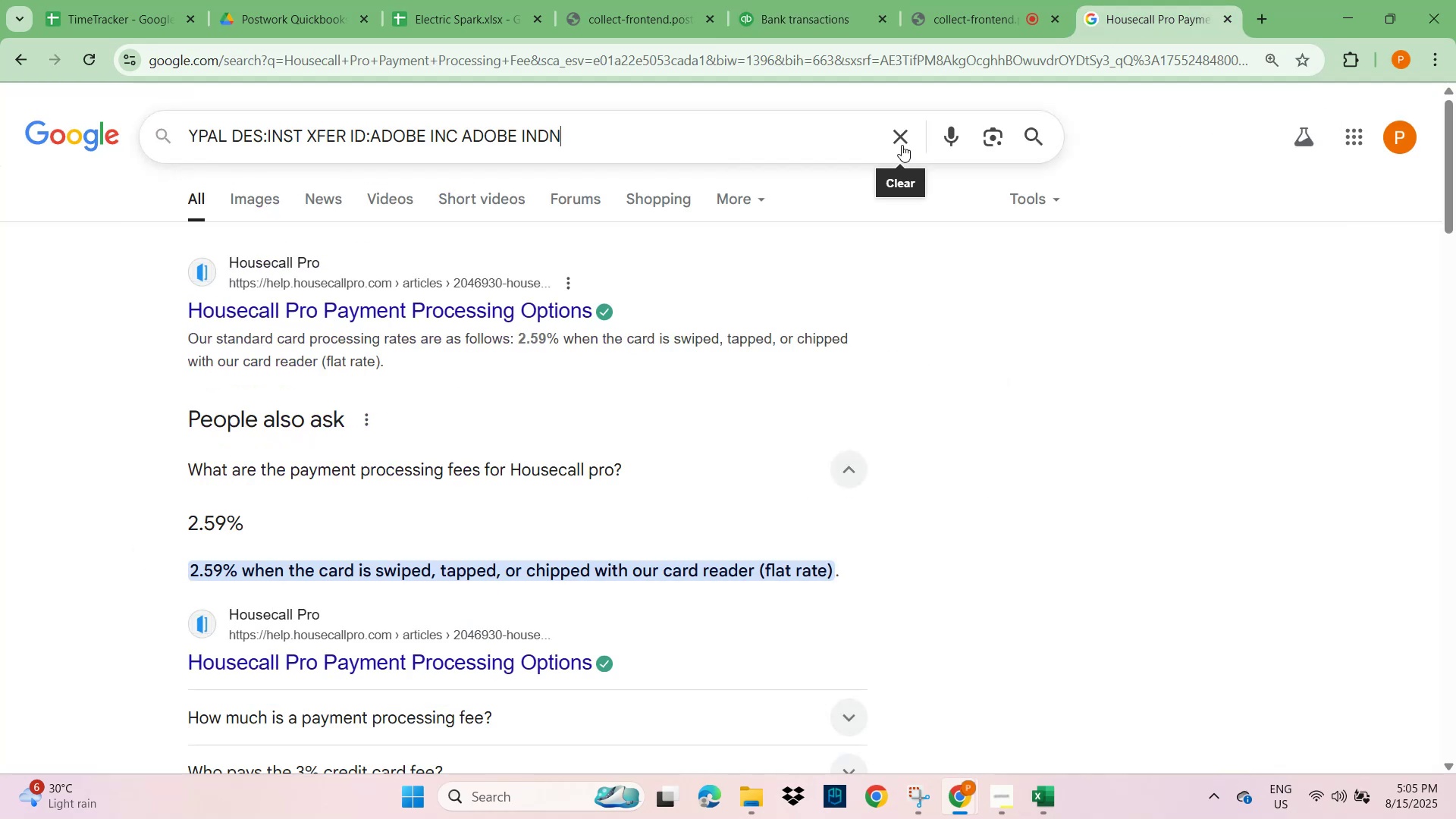 
key(NumpadEnter)
 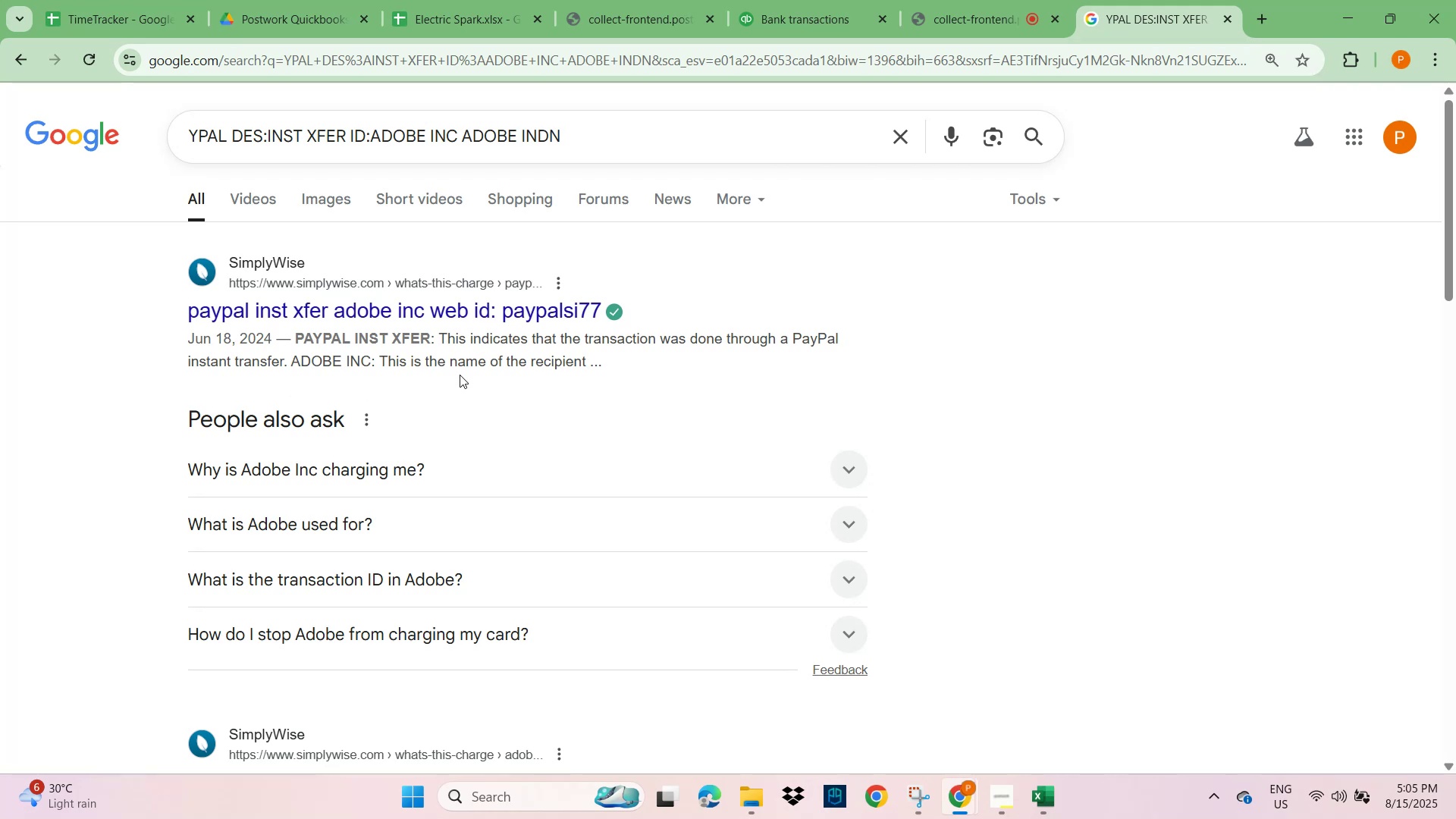 
wait(12.11)
 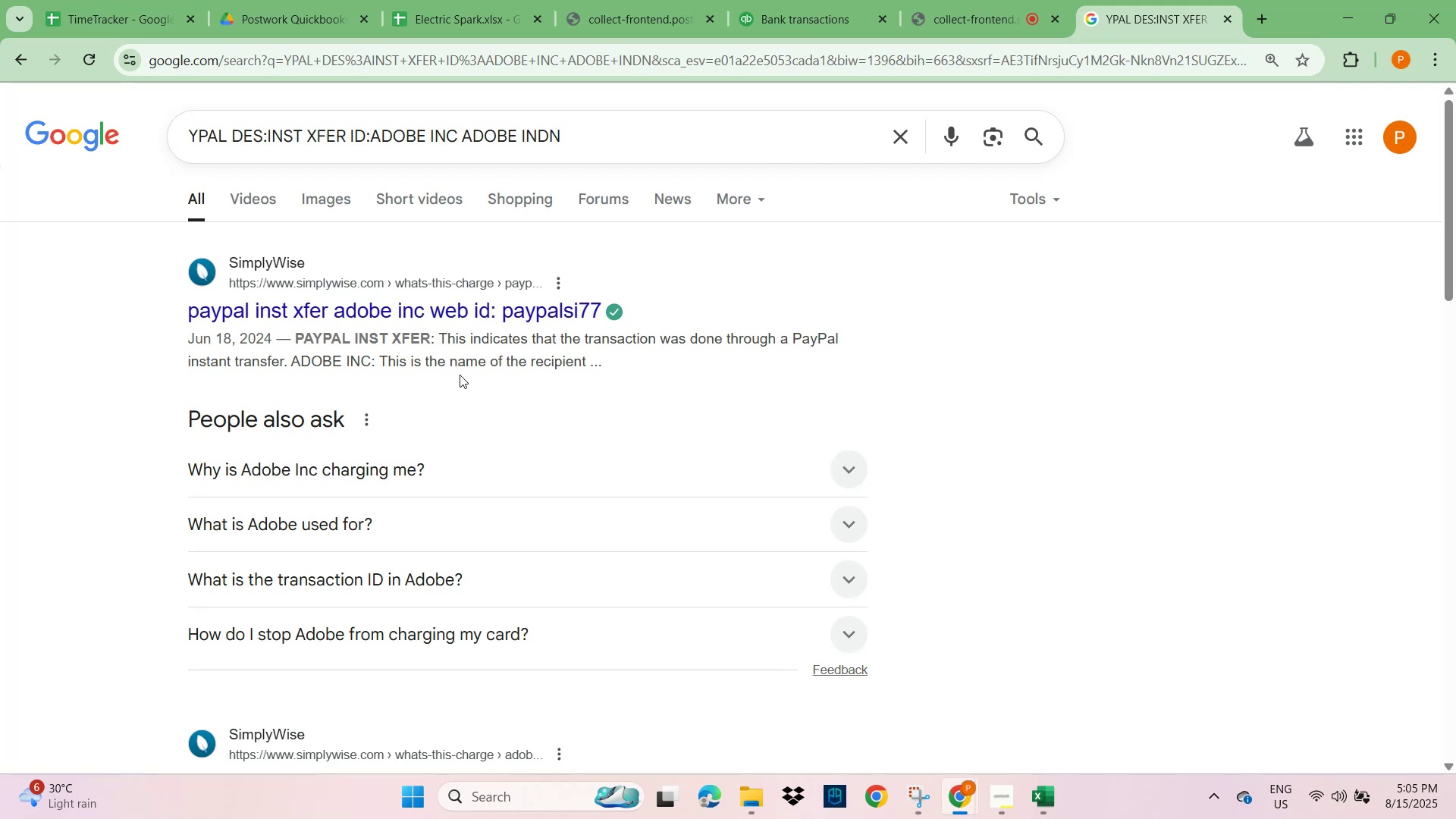 
left_click_drag(start_coordinate=[456, 137], to_coordinate=[372, 130])
 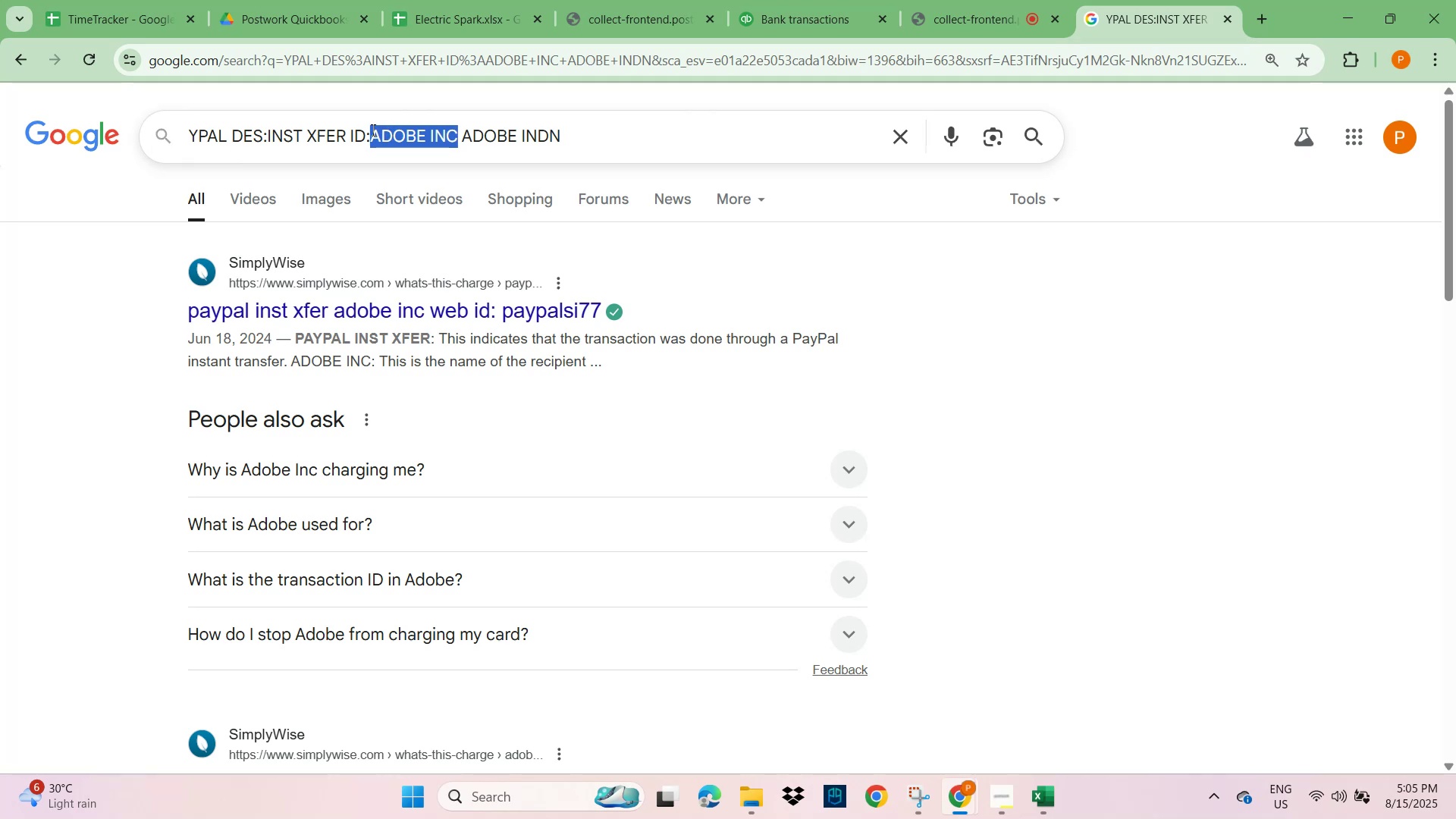 
key(Control+C)
 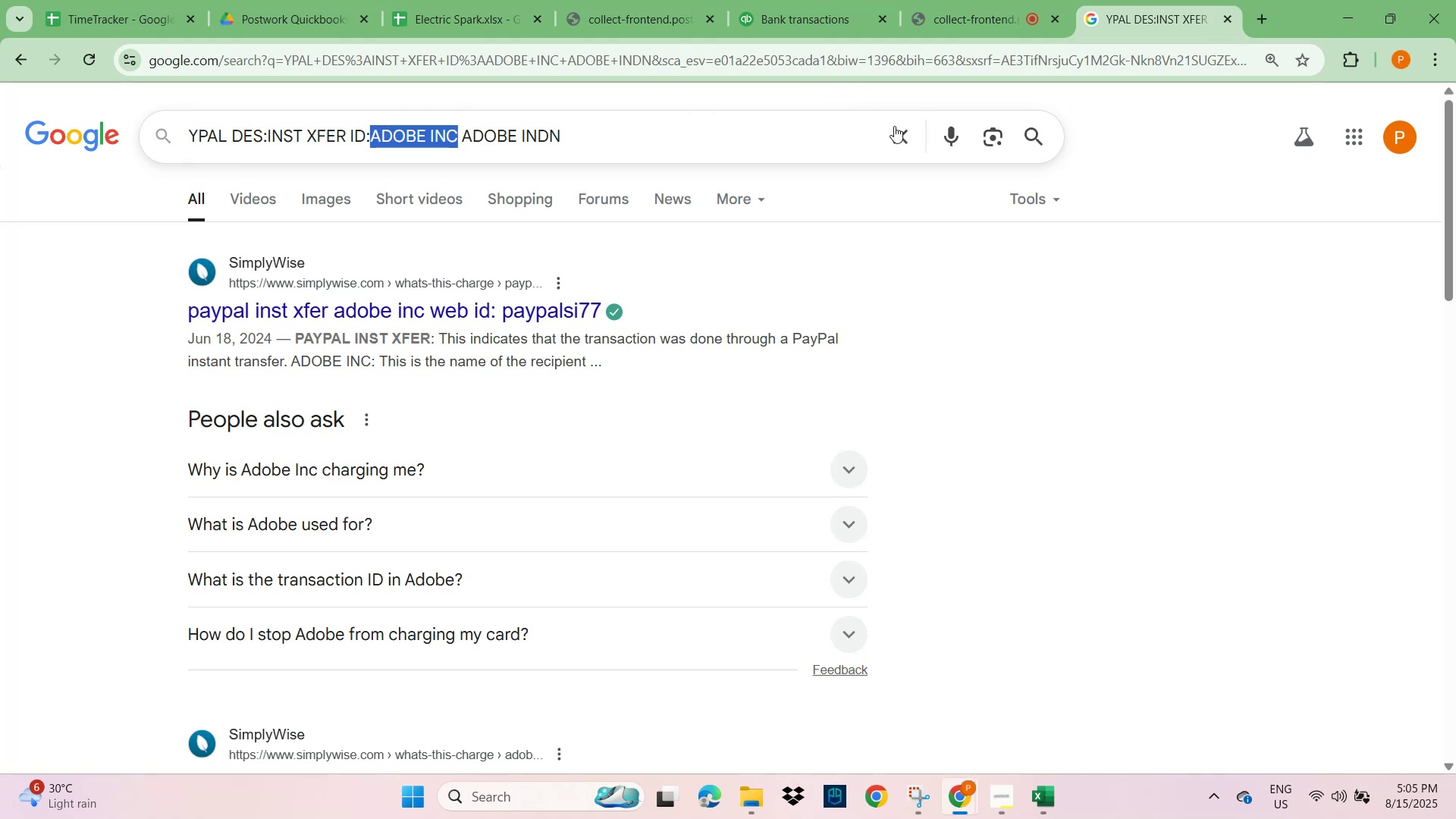 
left_click([894, 140])
 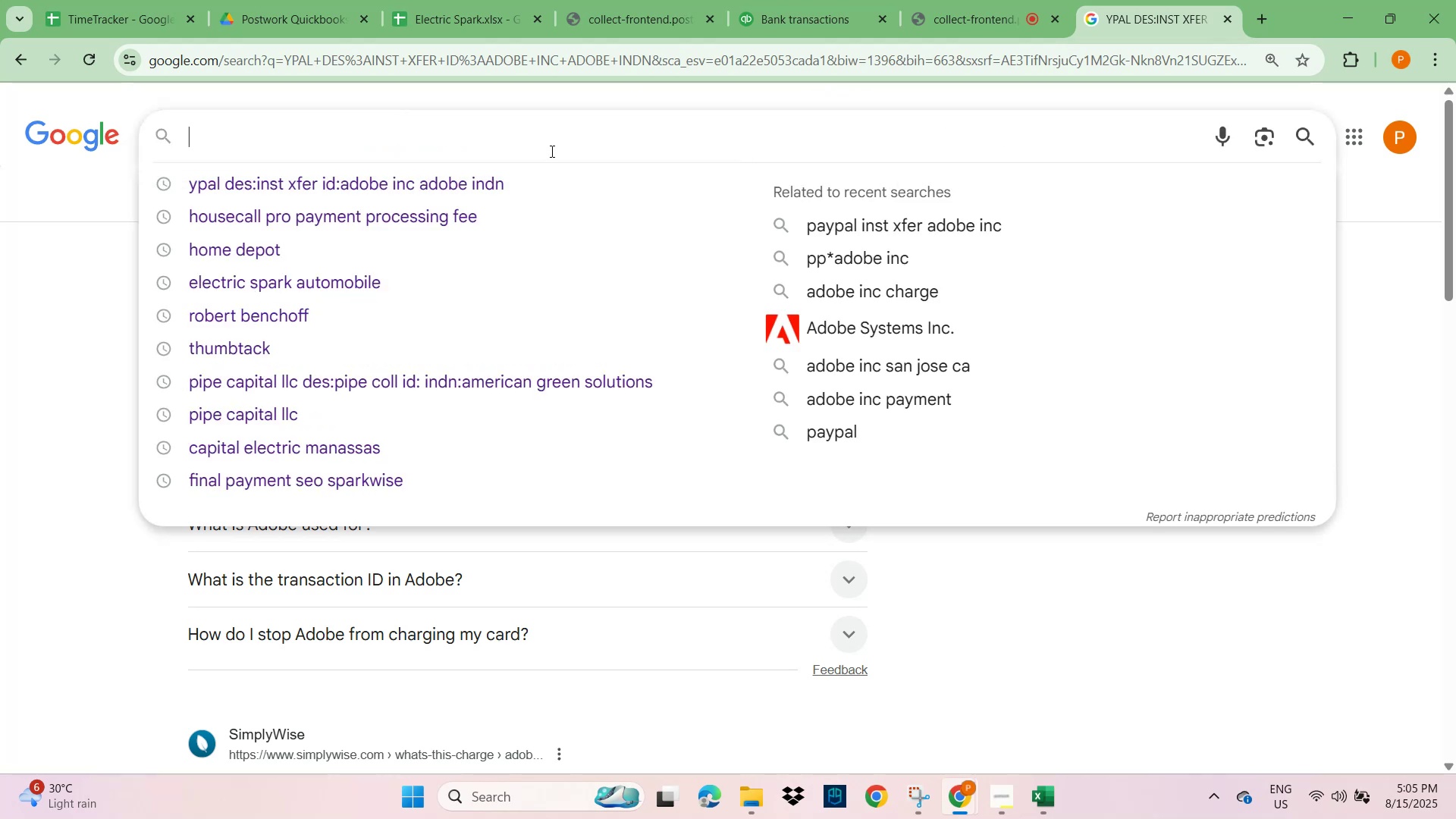 
left_click([556, 139])
 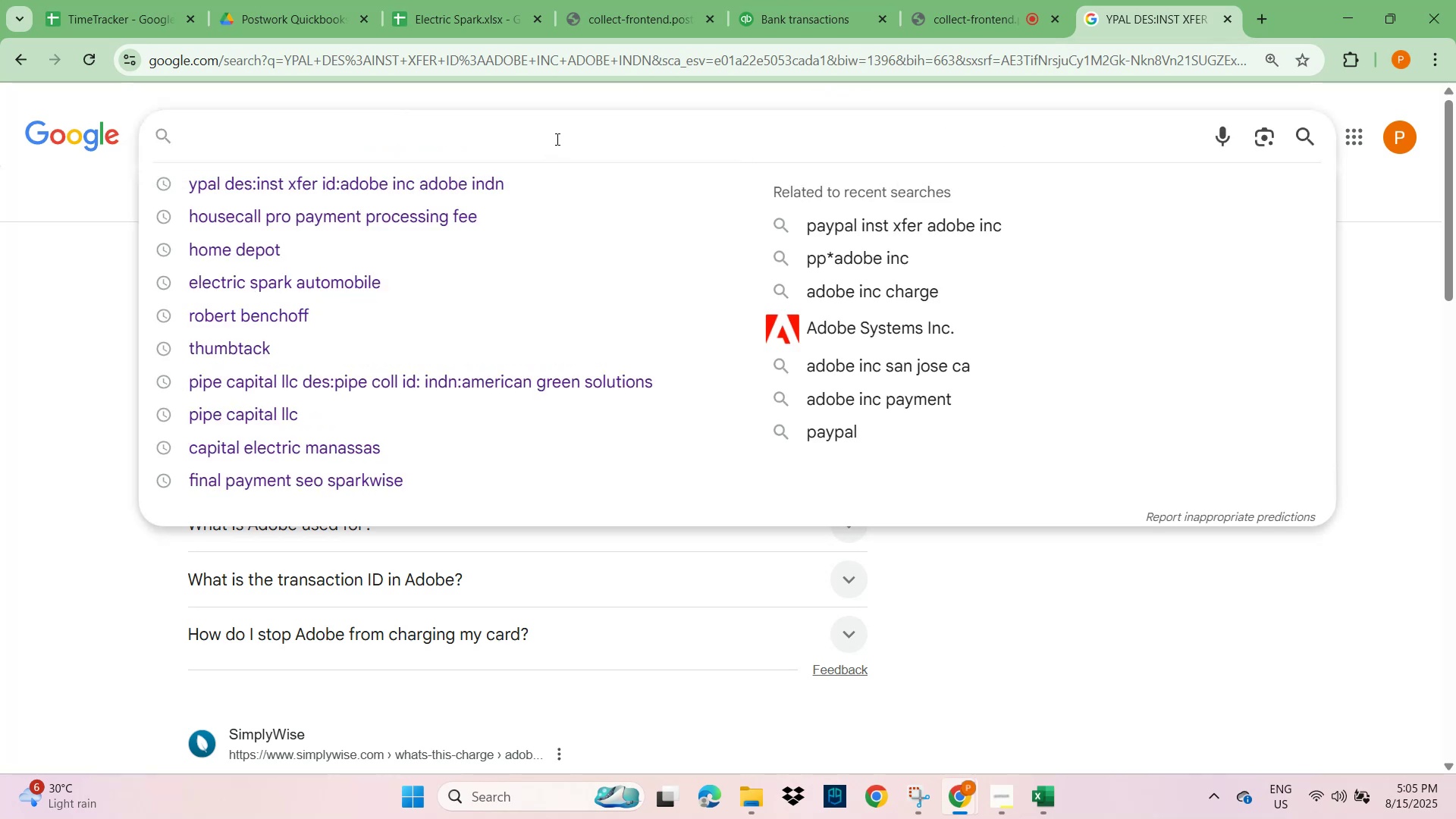 
key(Control+V)
 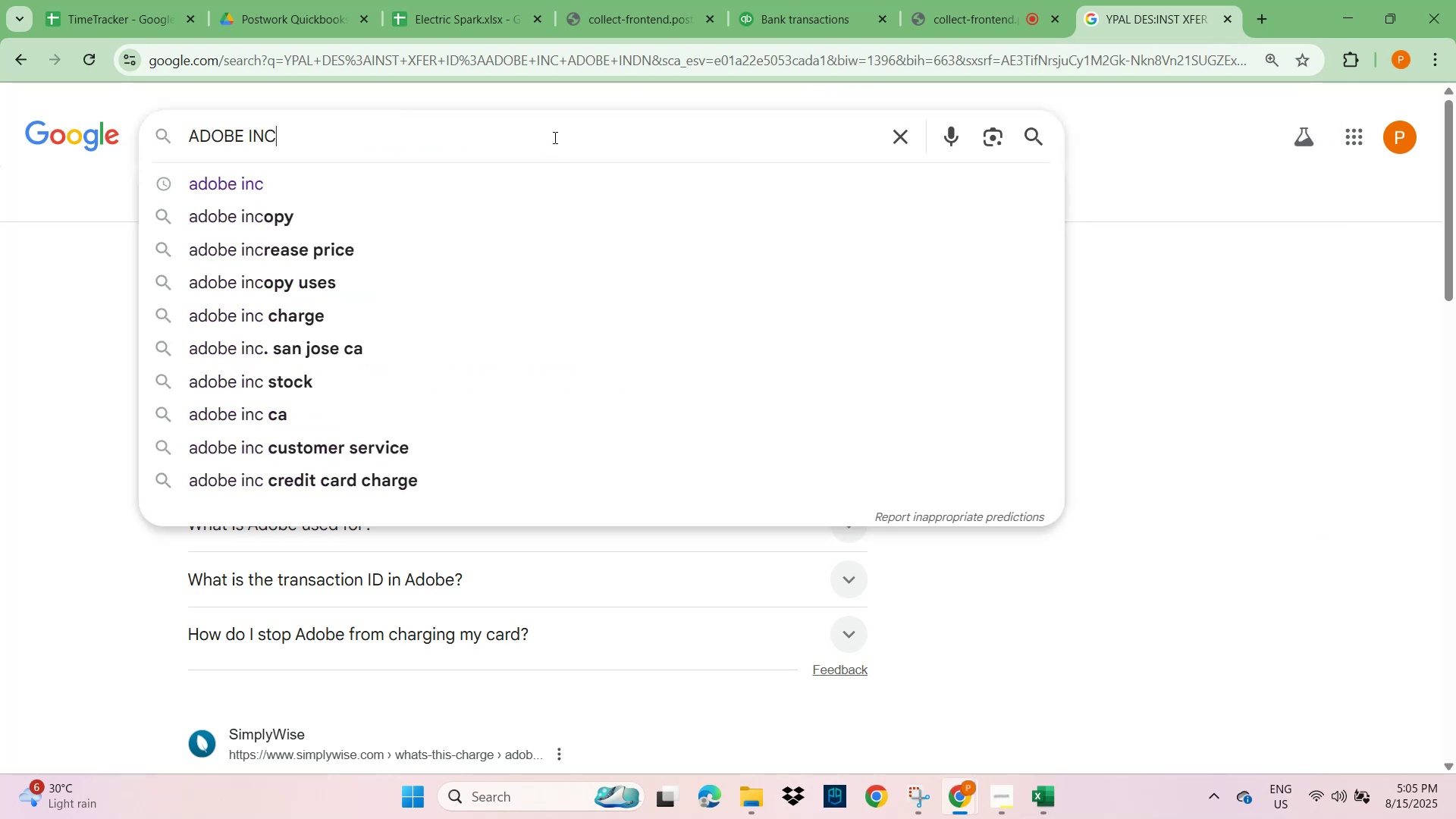 
key(NumpadEnter)
 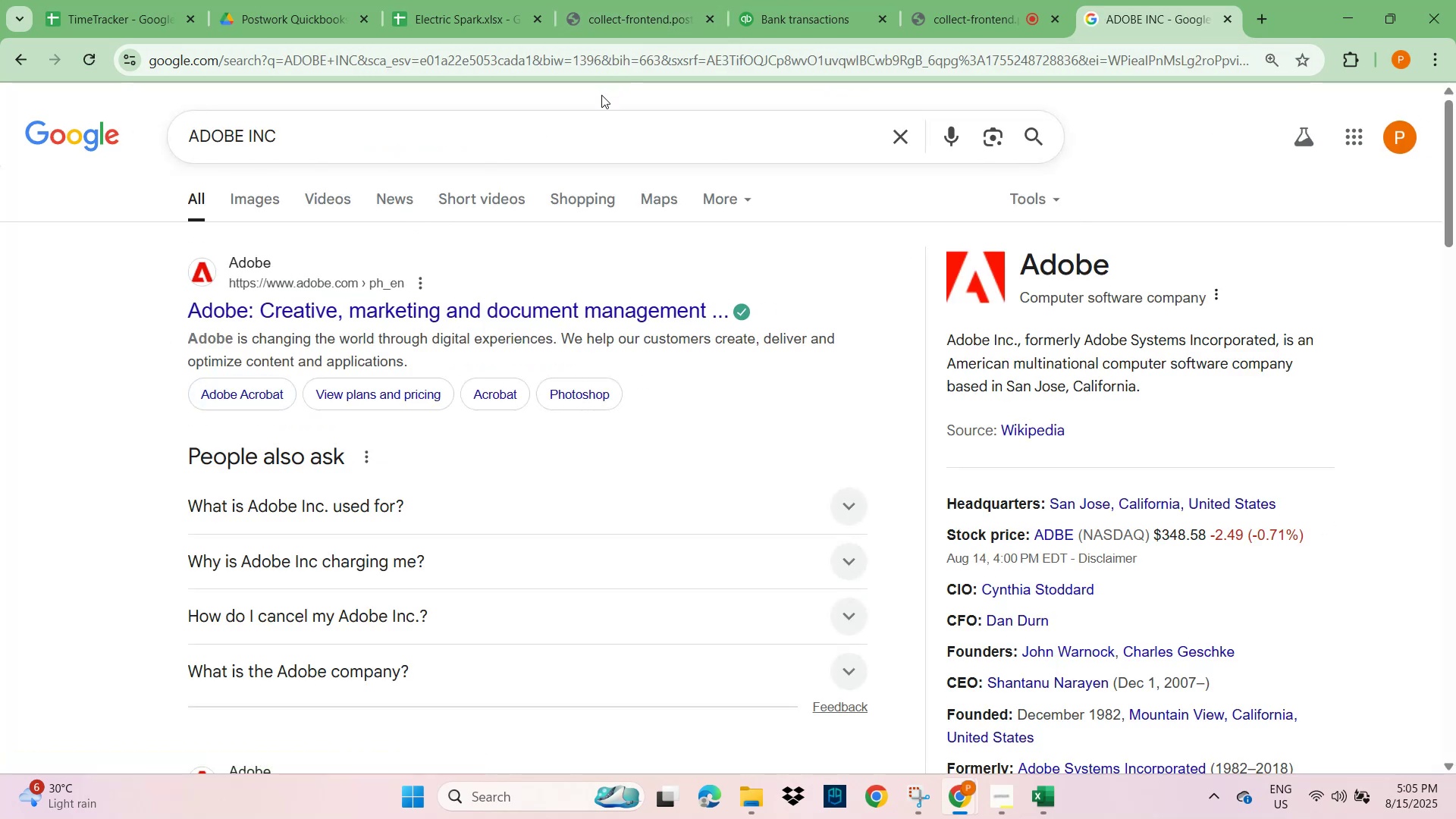 
wait(6.13)
 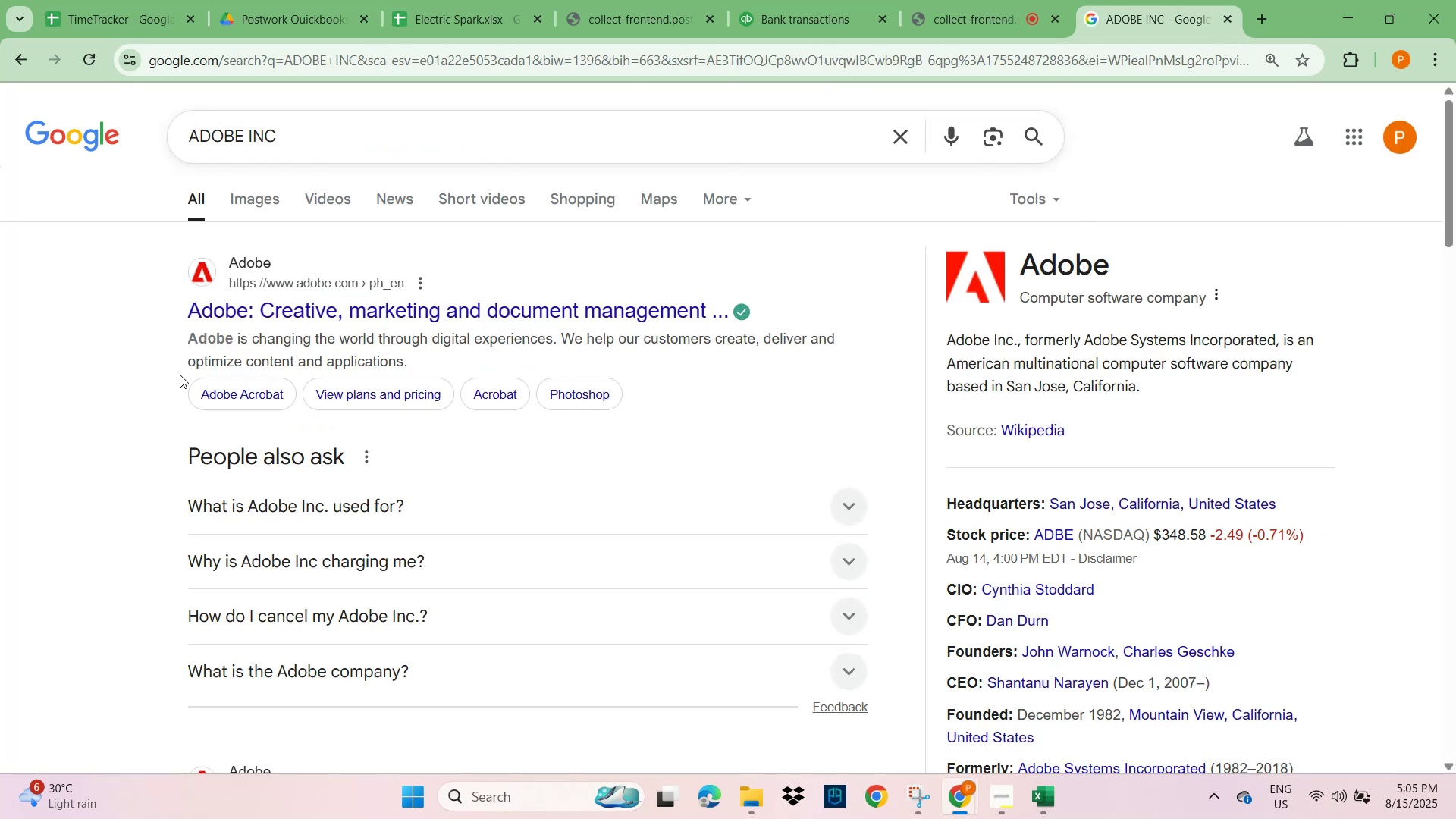 
left_click([799, 14])
 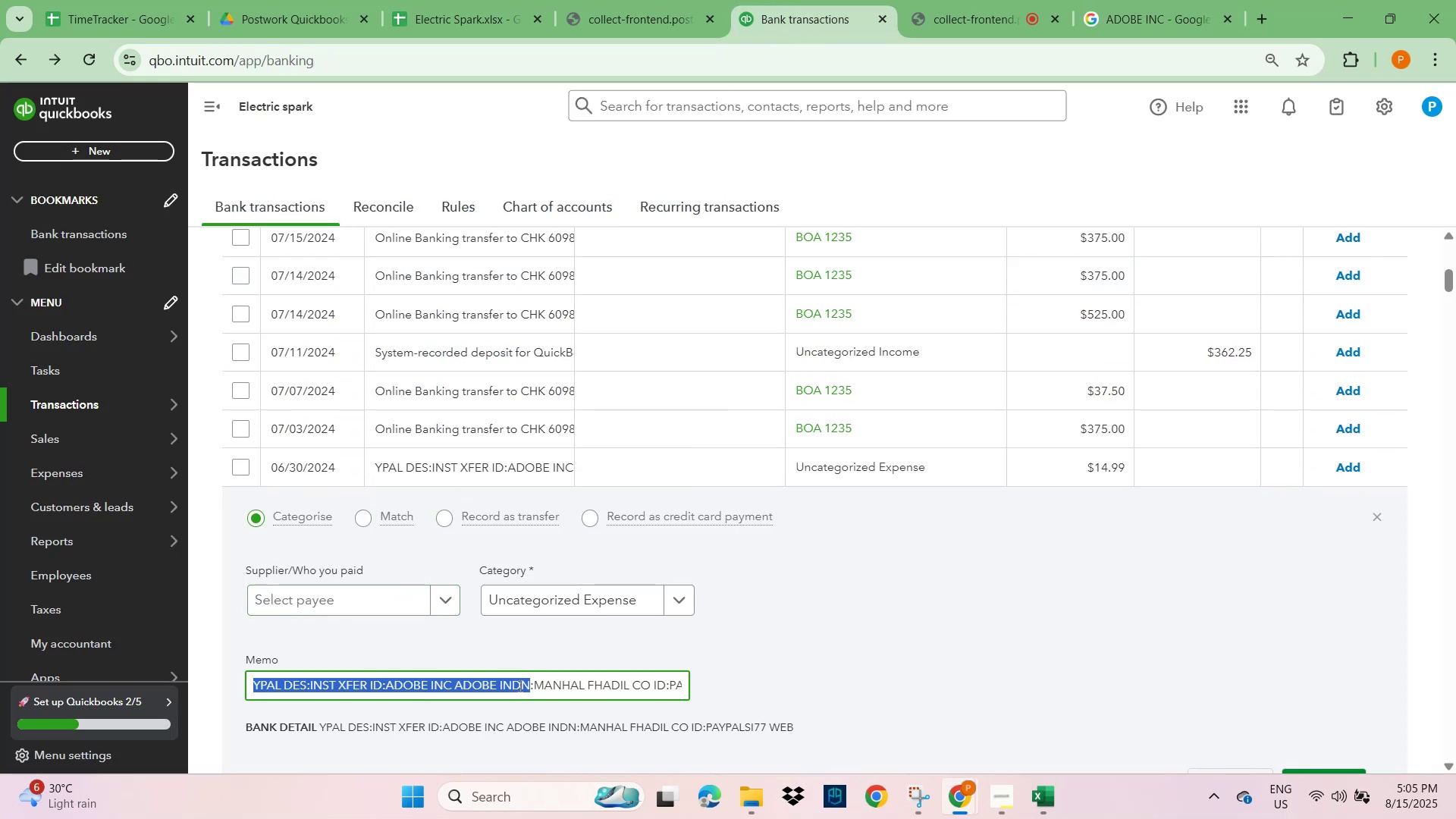 
wait(6.12)
 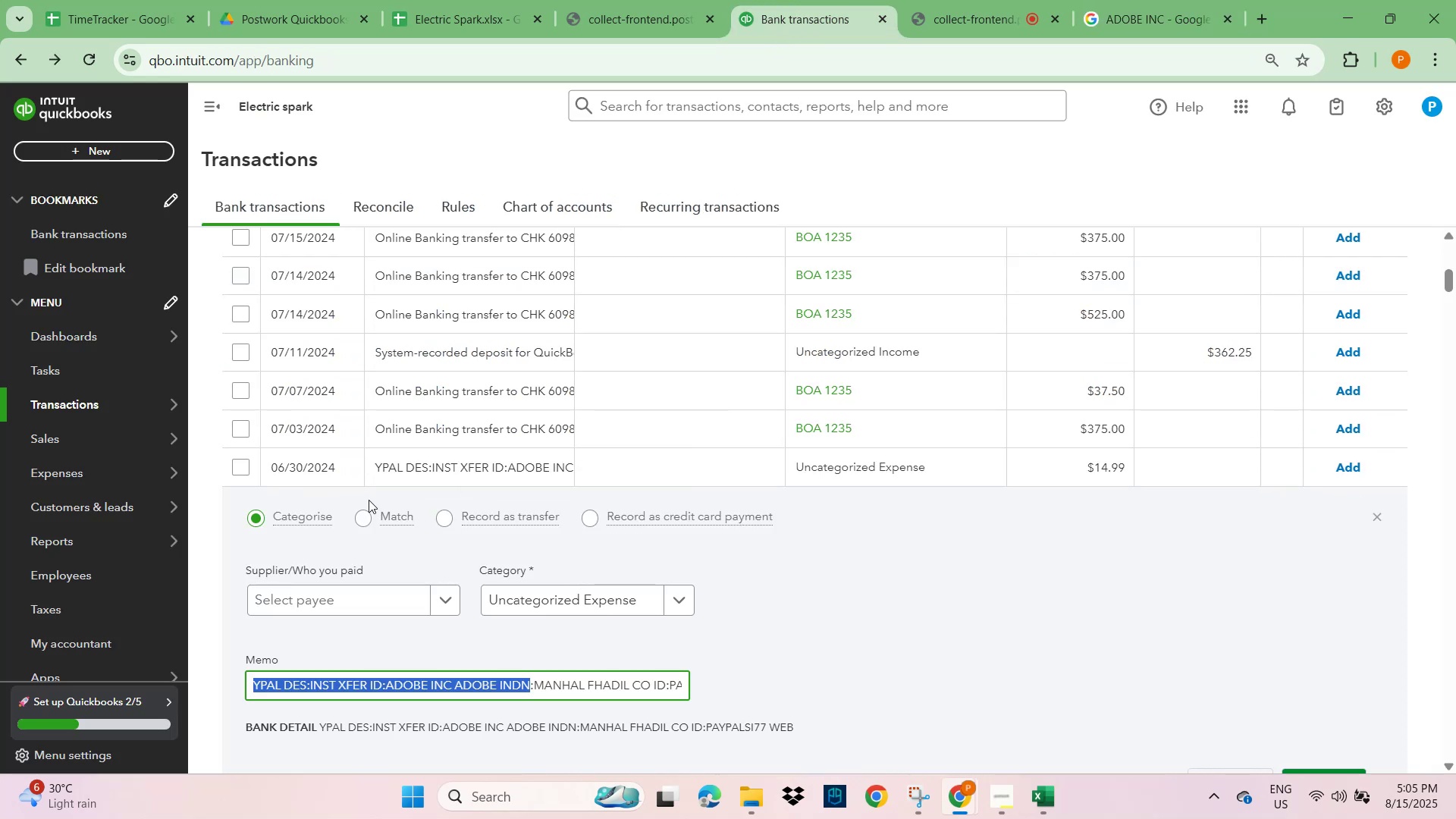 
left_click([337, 598])
 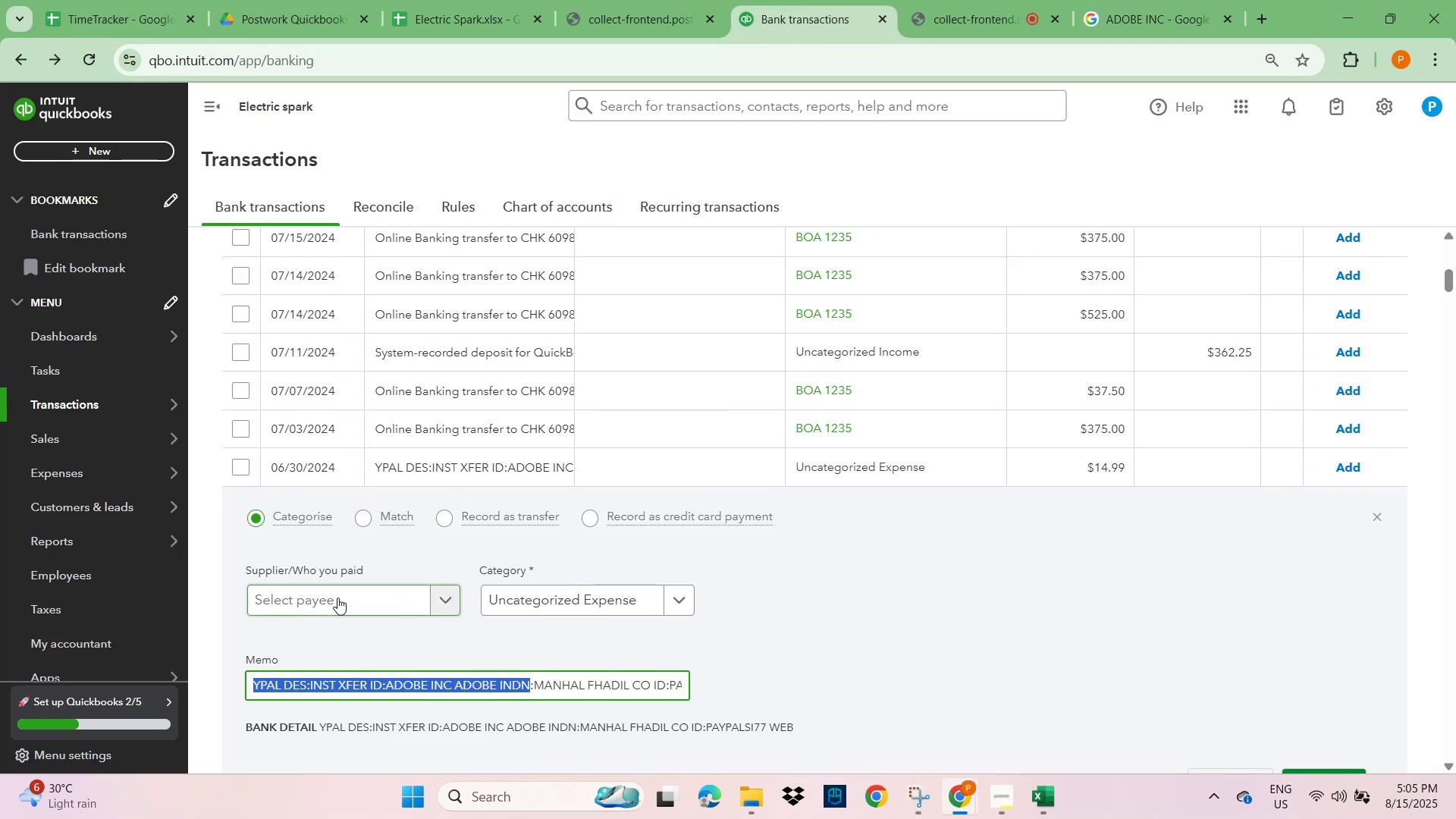 
key(Control+V)
 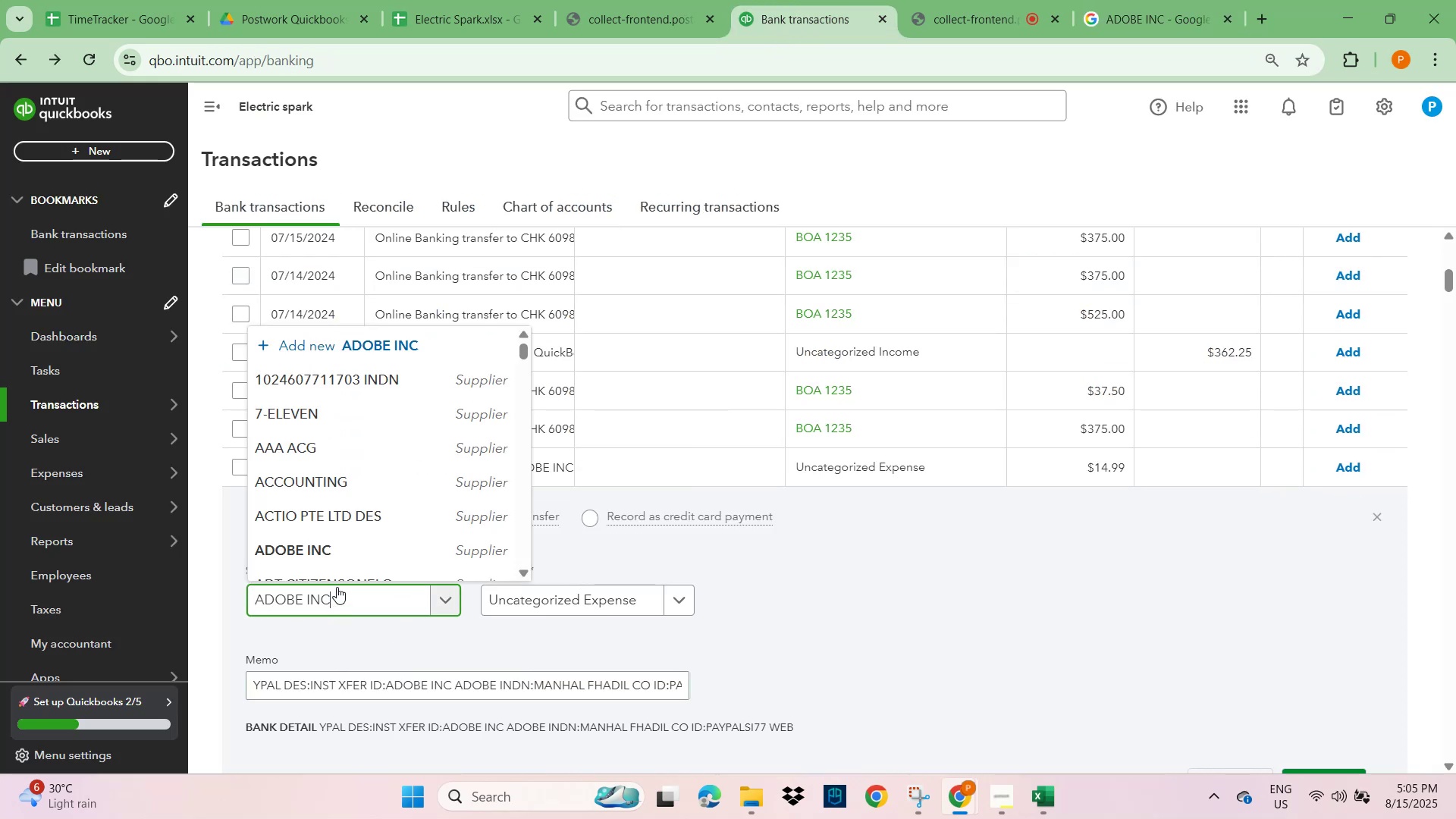 
left_click([328, 551])
 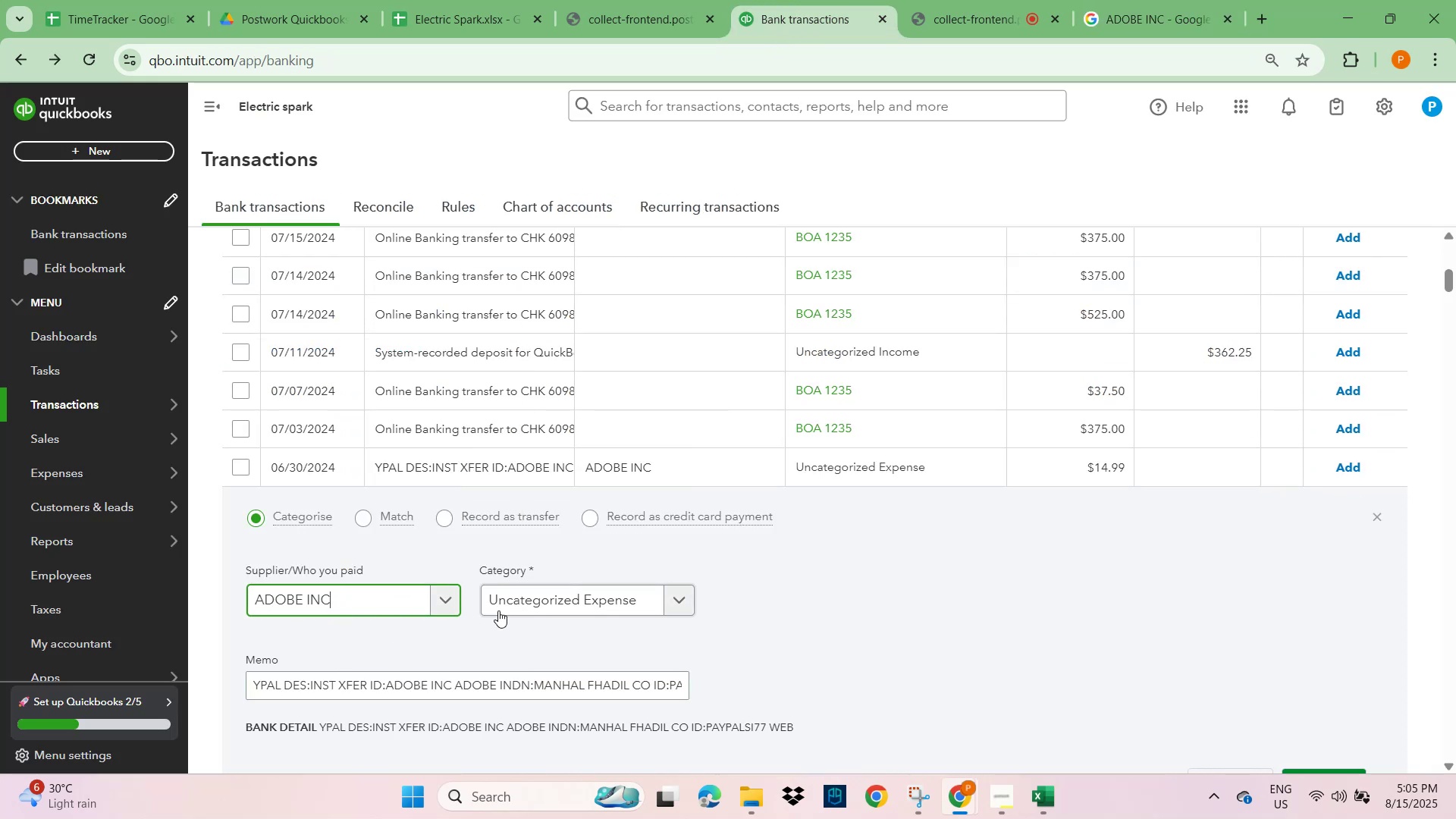 
left_click([519, 599])
 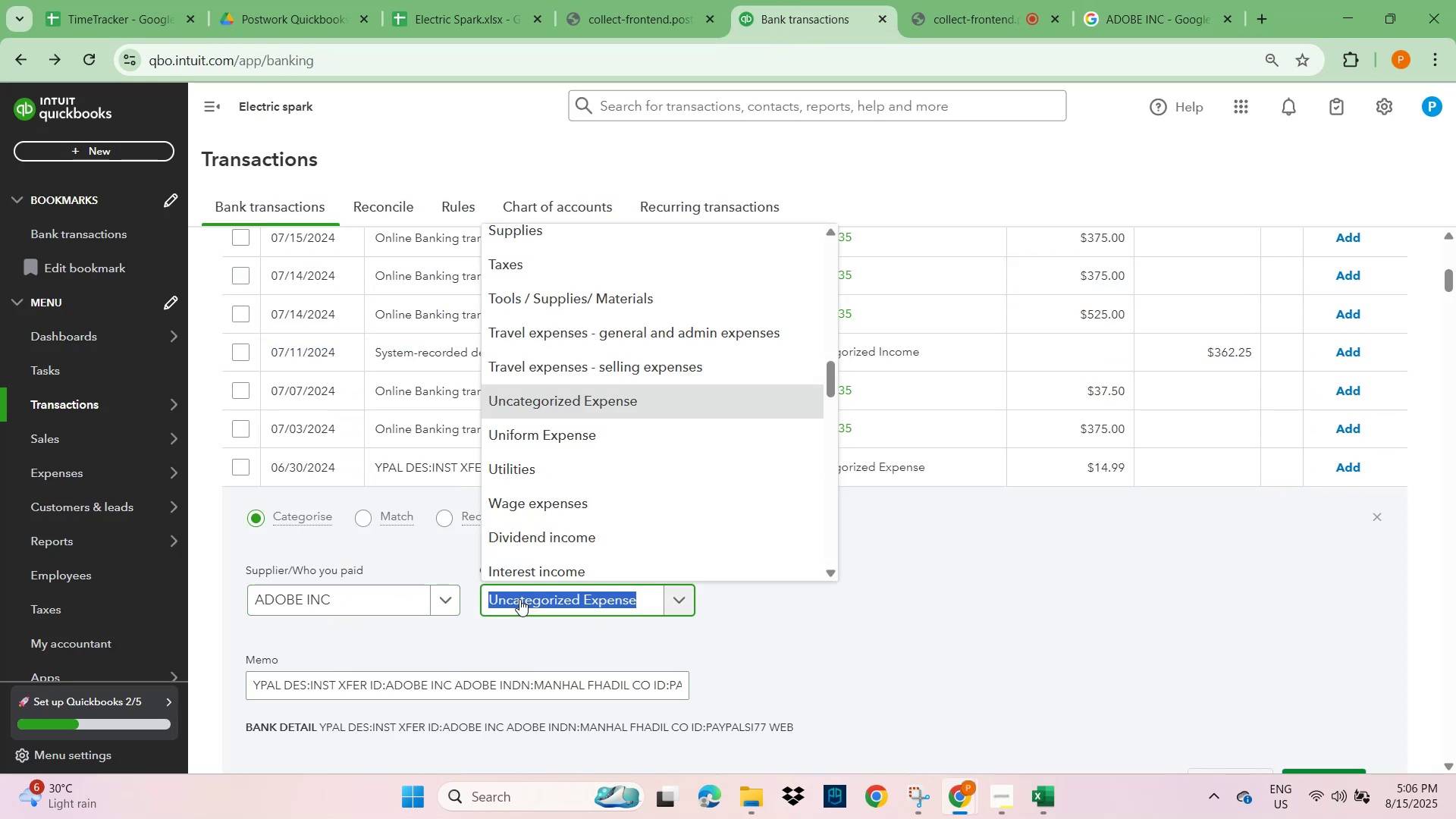 
type(marke)
 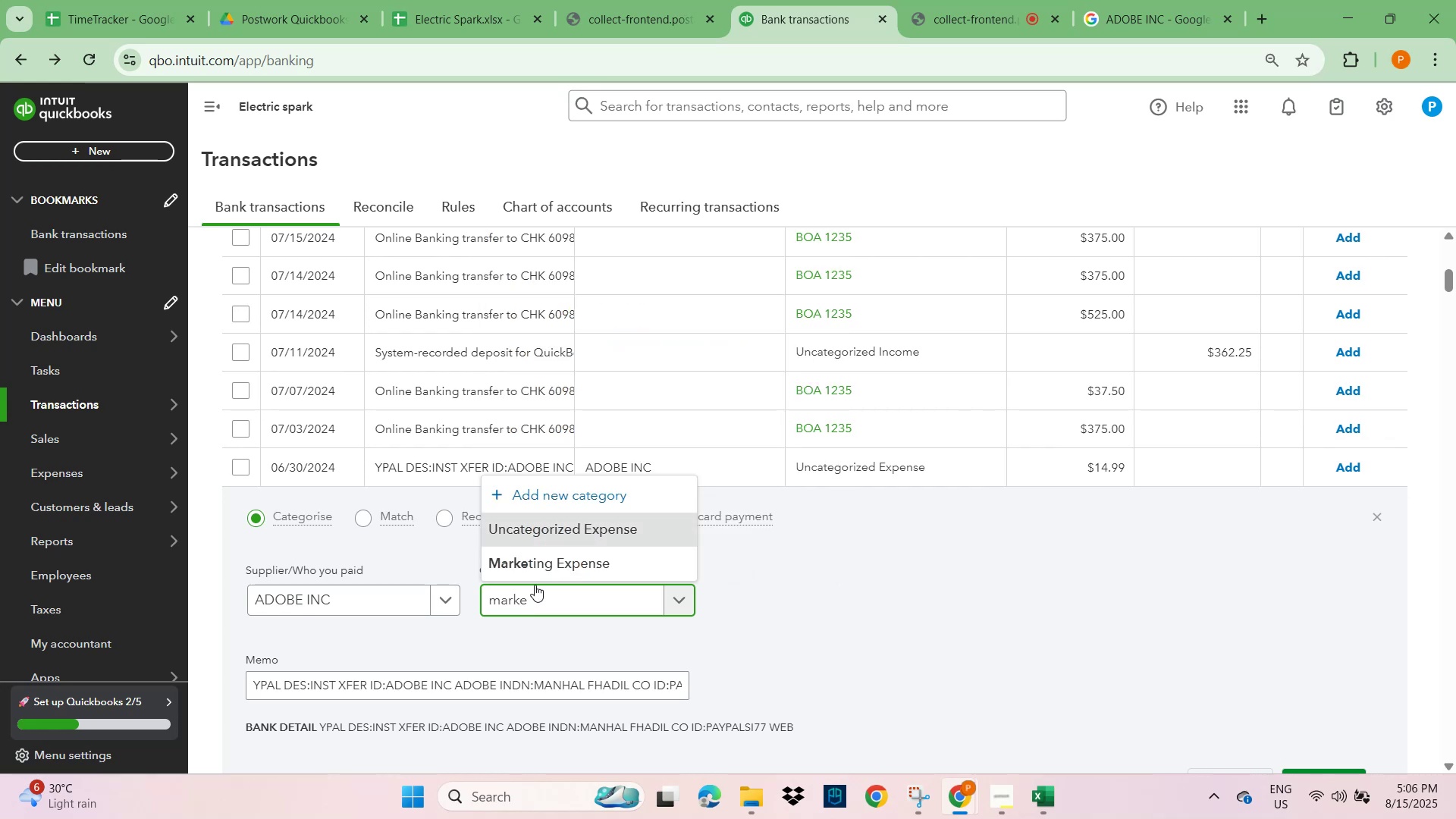 
left_click([544, 563])
 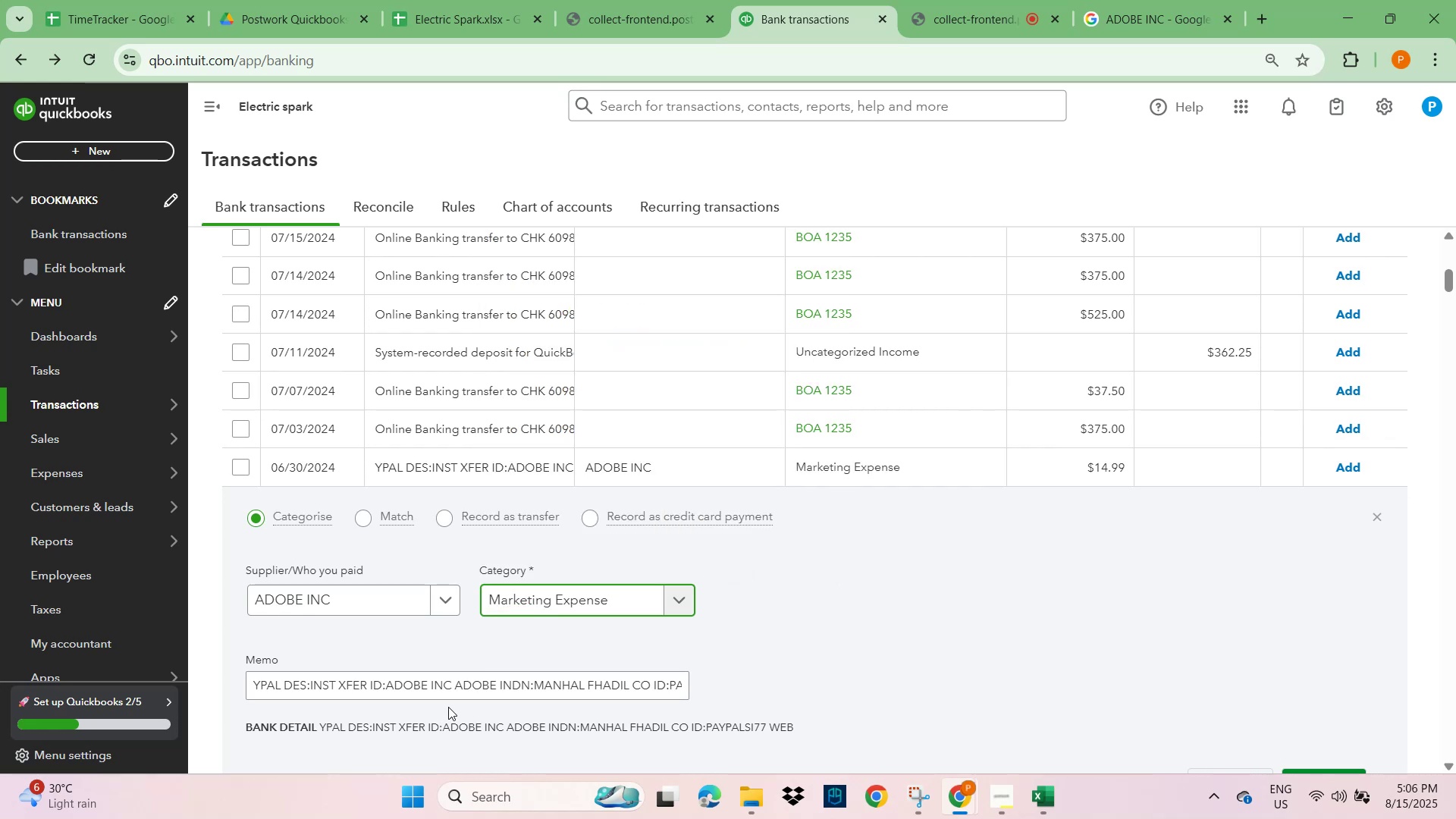 
left_click([412, 679])
 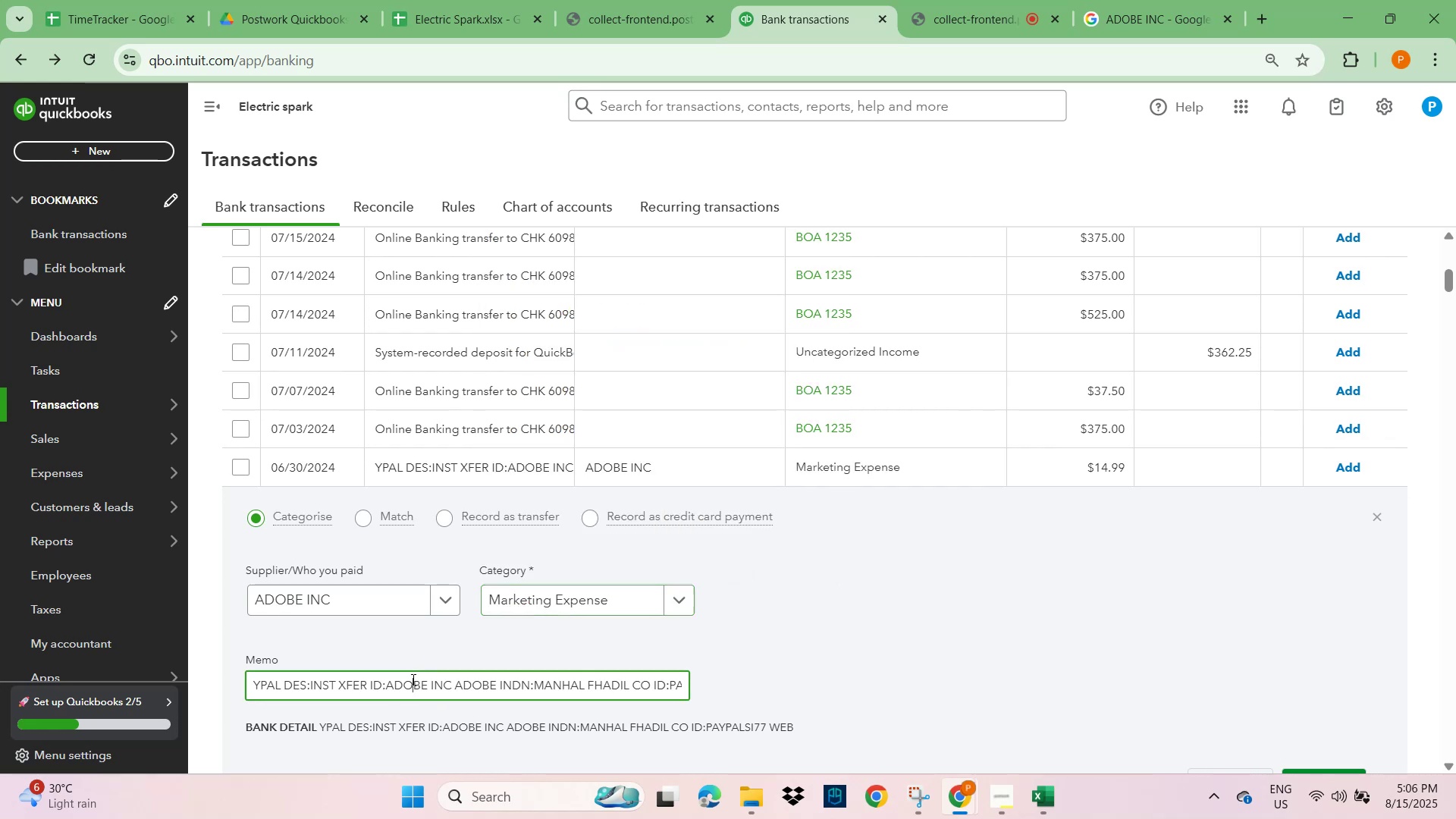 
hold_key(key=ControlLeft, duration=0.83)
 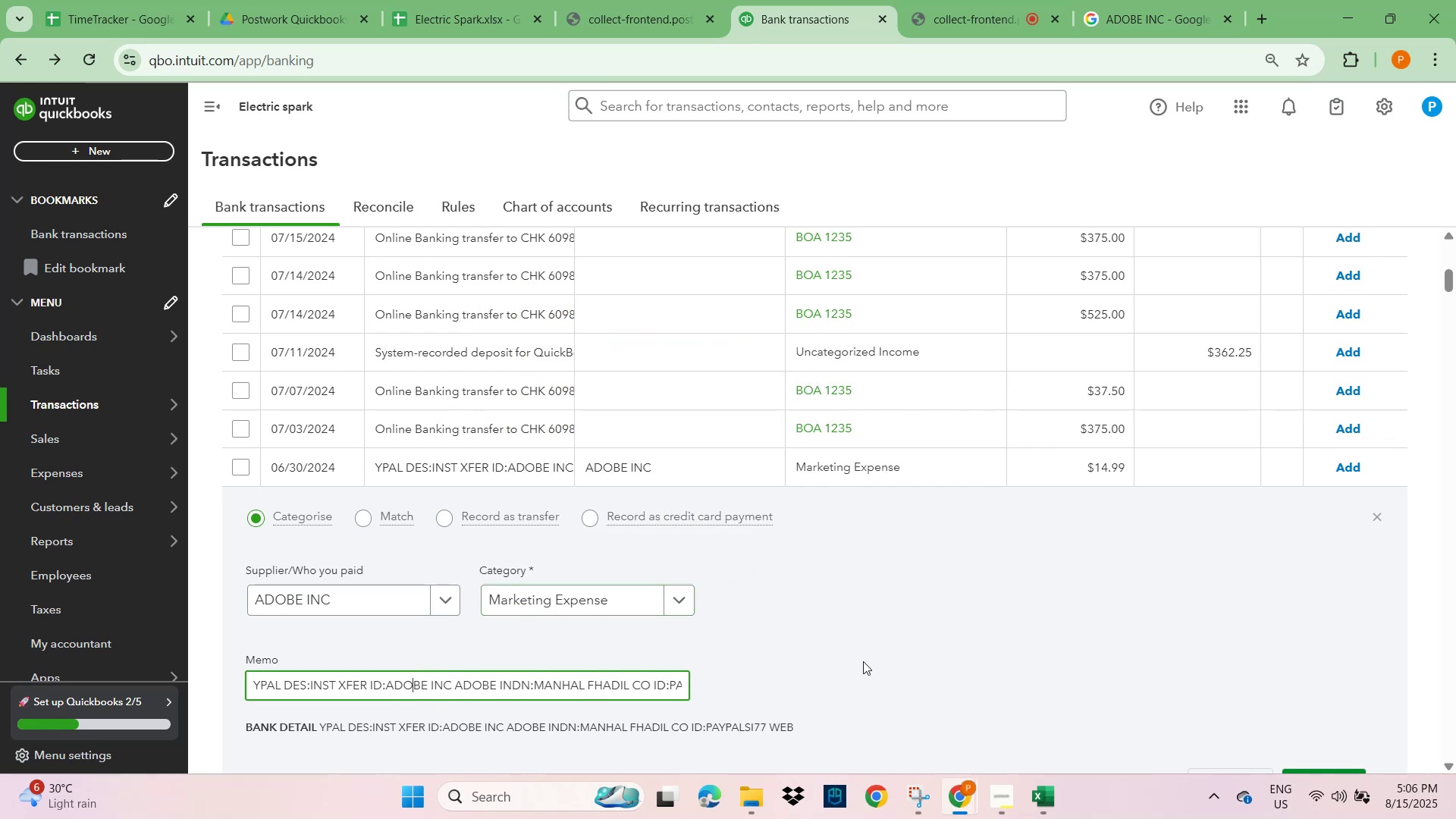 
left_click([904, 644])
 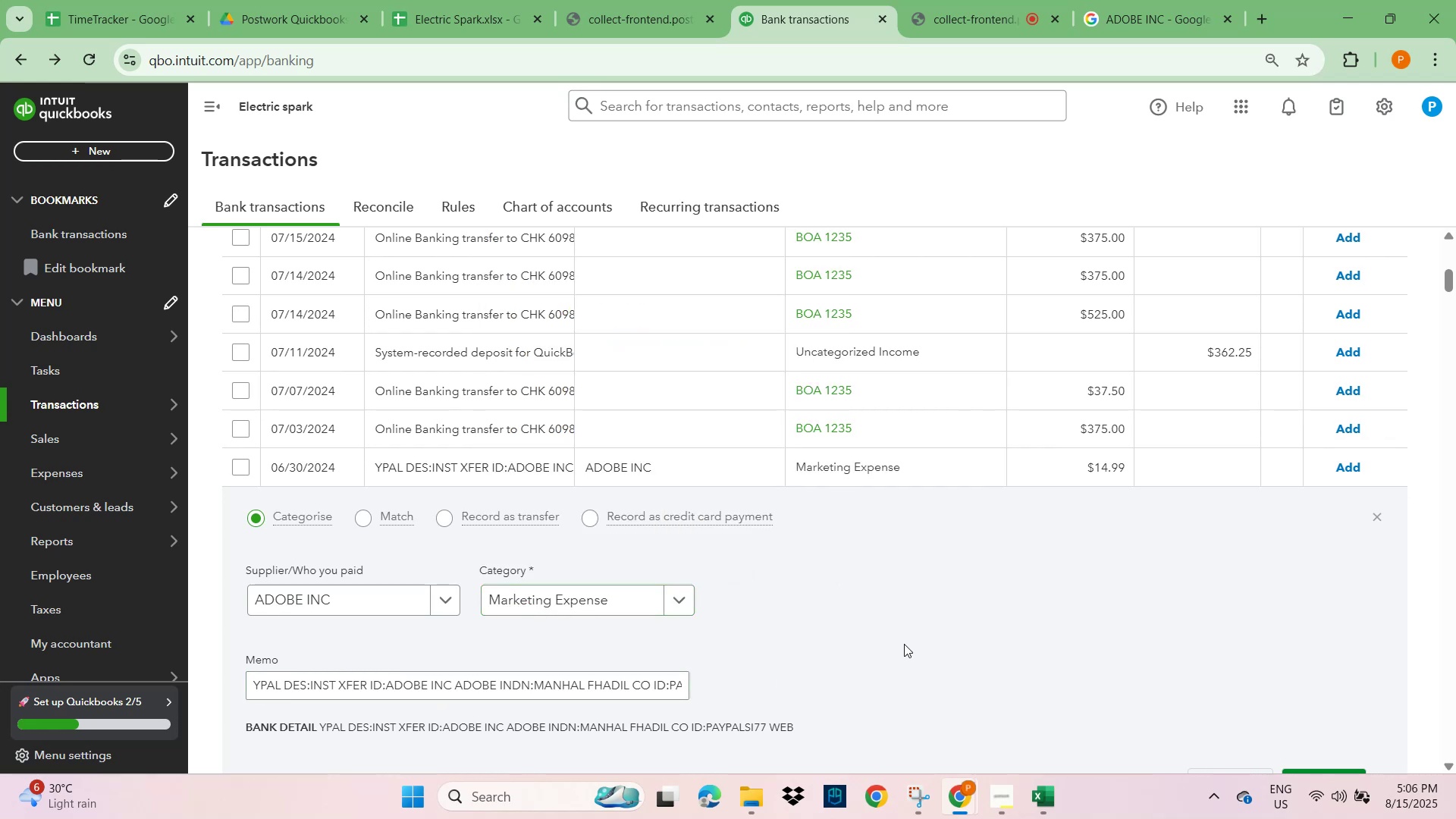 
hold_key(key=ControlLeft, duration=0.99)
 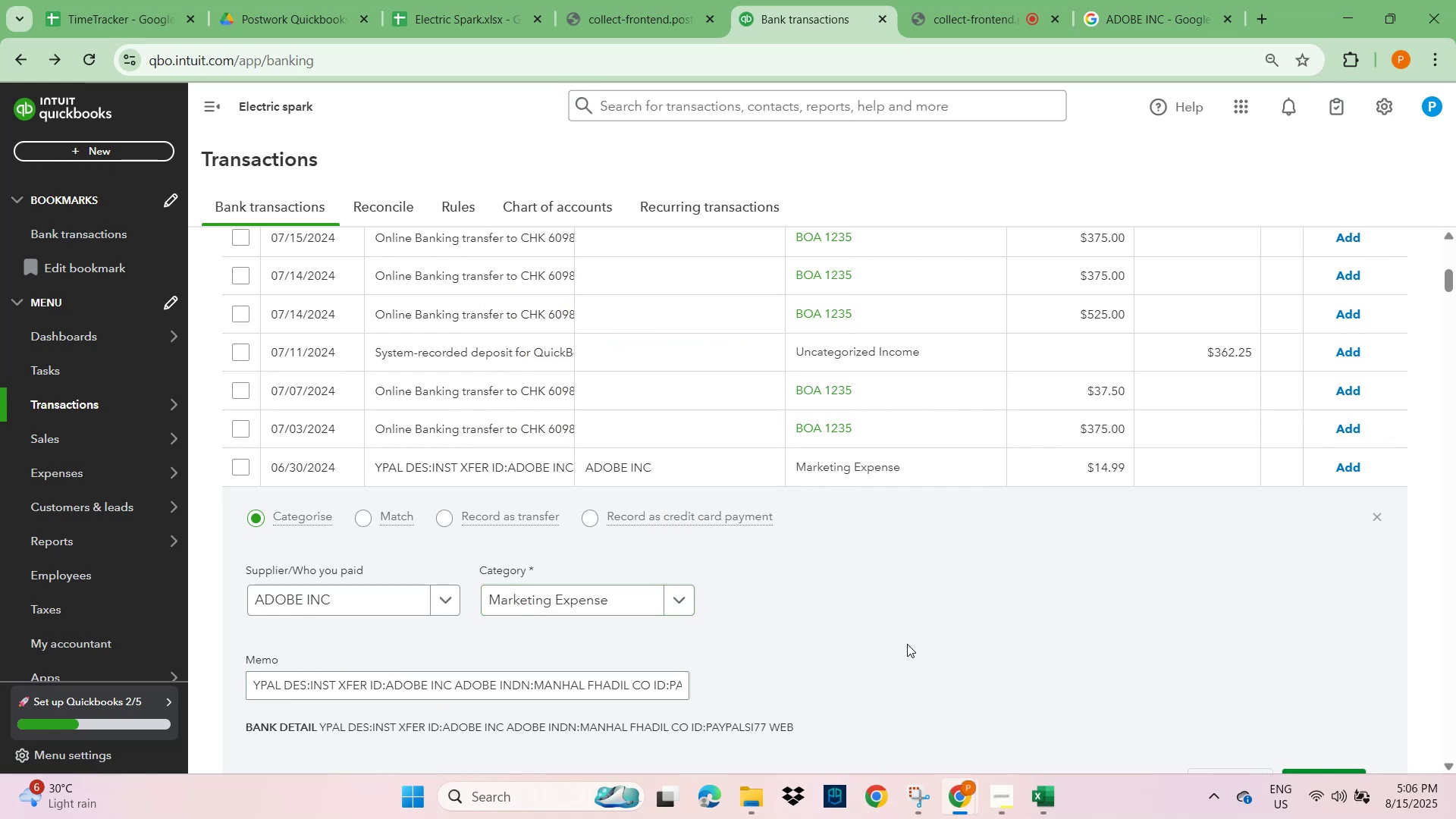 
scroll: coordinate [907, 644], scroll_direction: down, amount: 1.0
 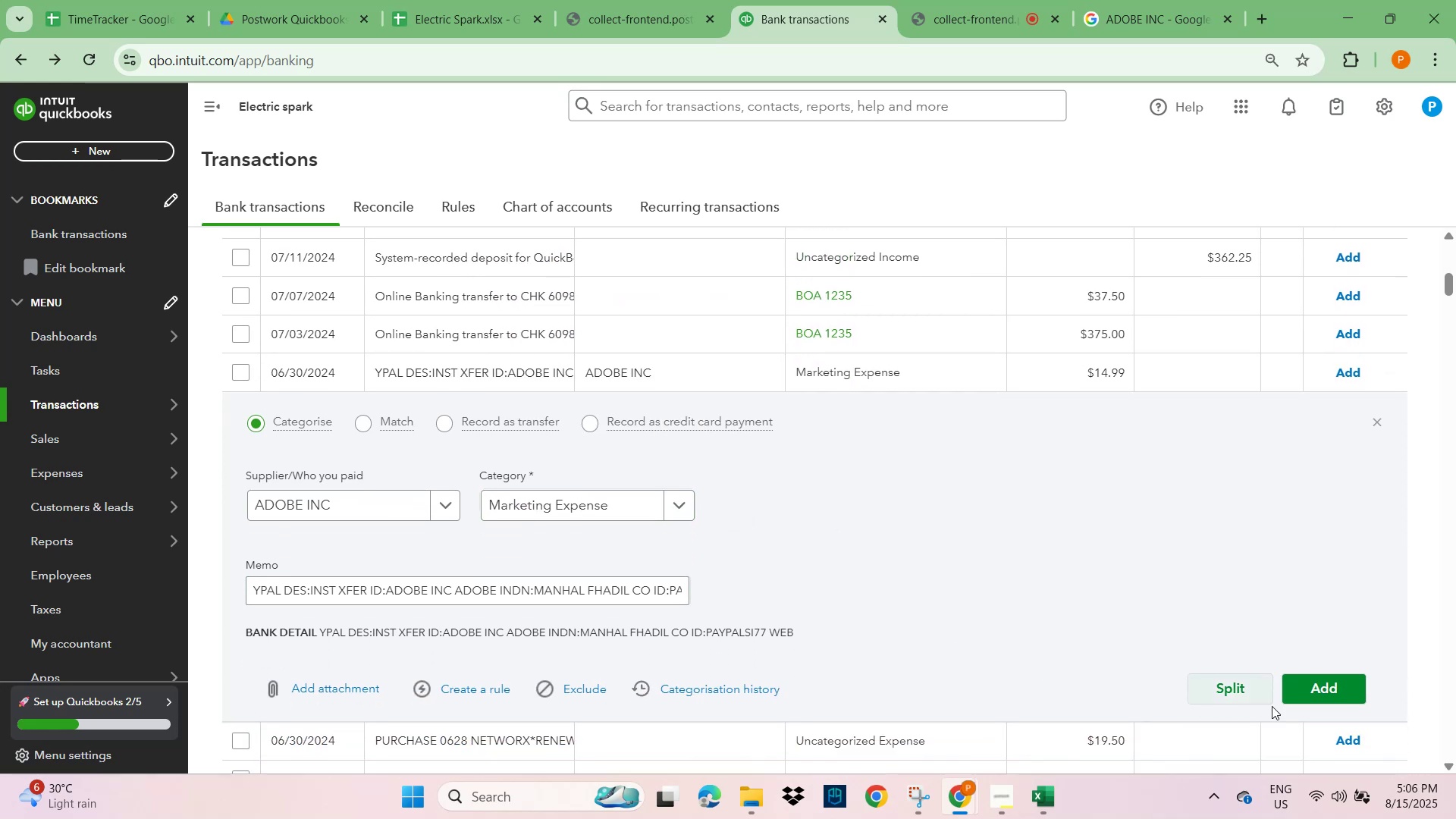 
left_click([1325, 696])
 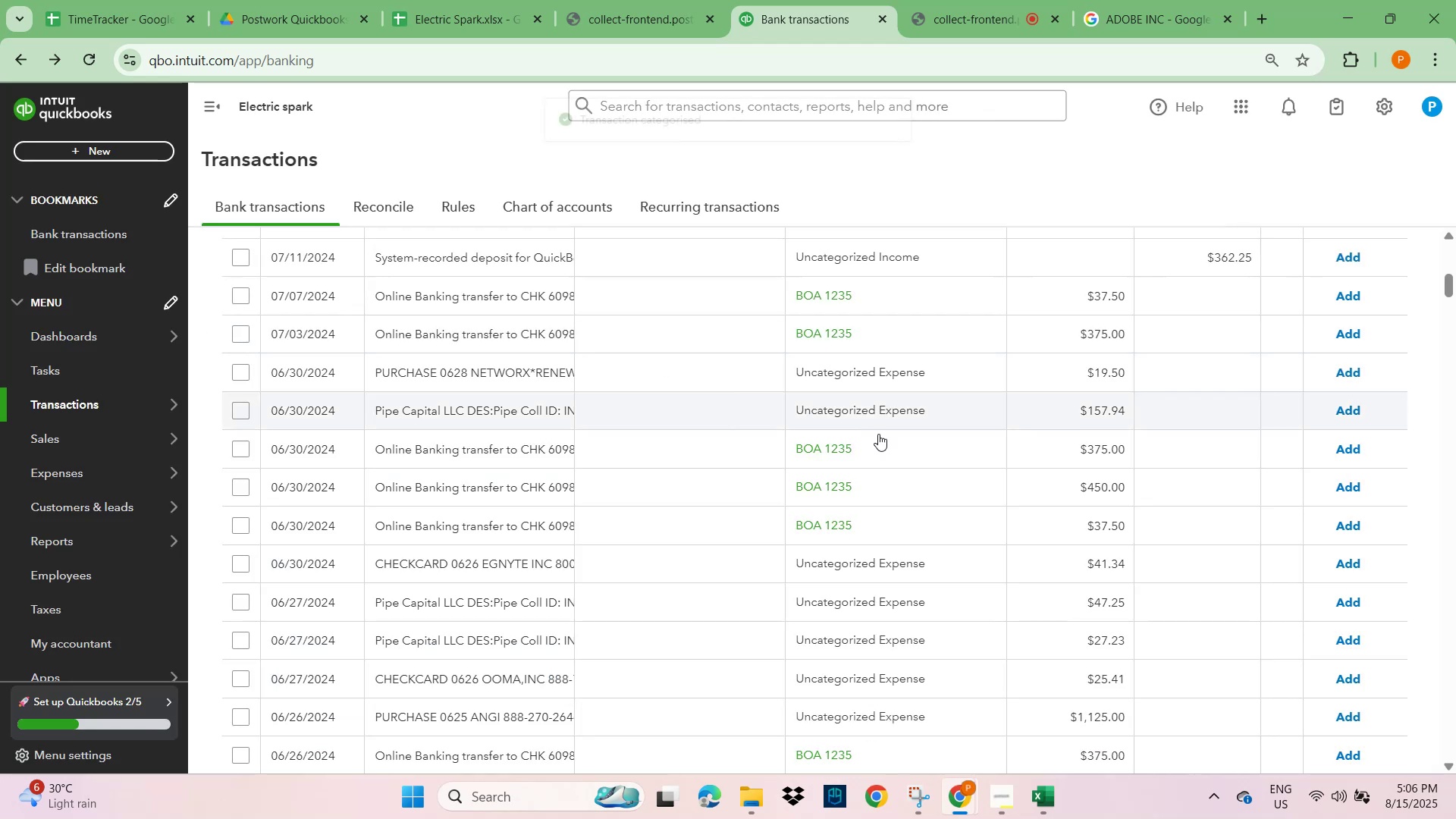 
scroll: coordinate [499, 586], scroll_direction: down, amount: 11.0
 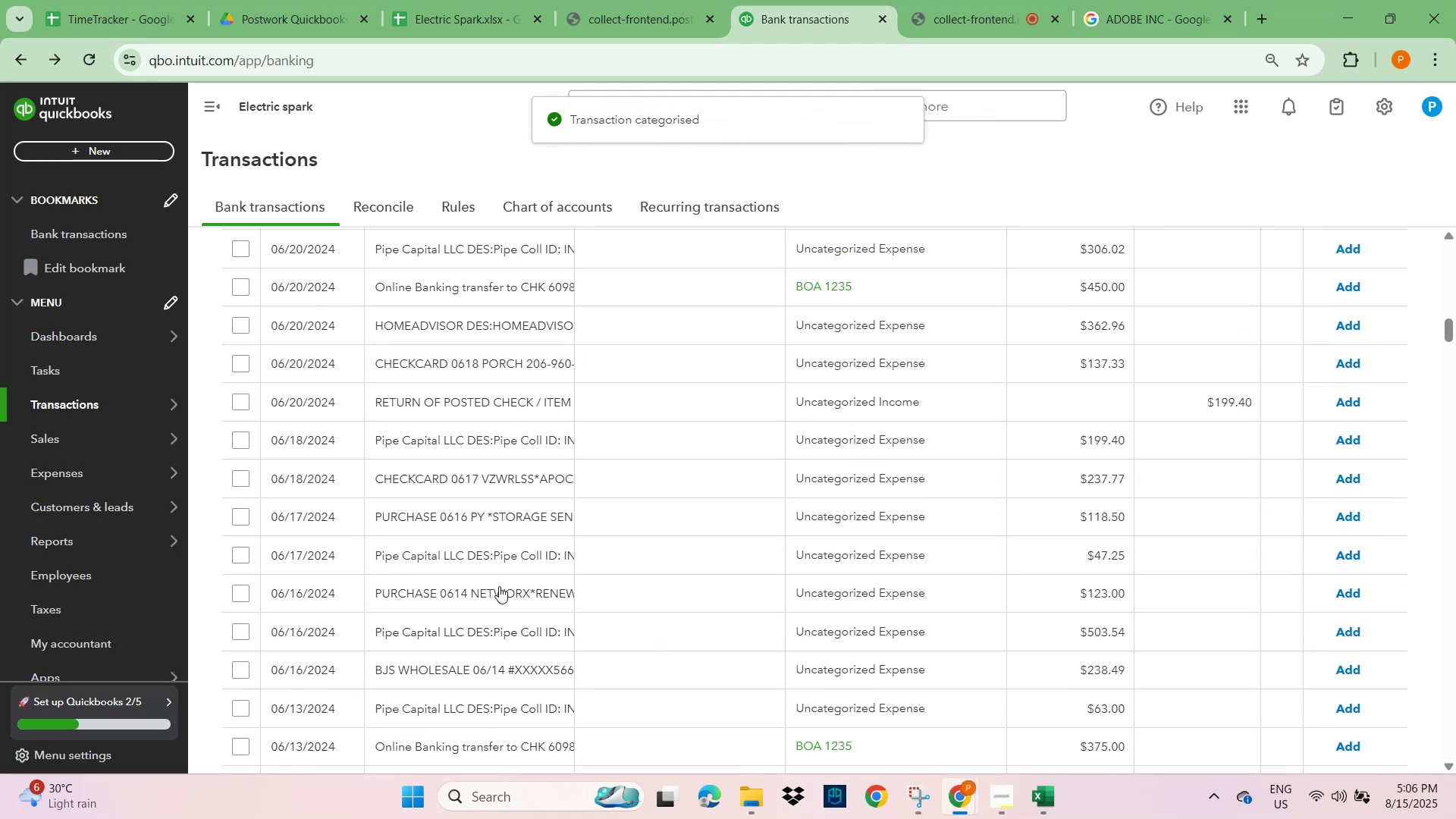 
scroll: coordinate [805, 444], scroll_direction: up, amount: 19.0
 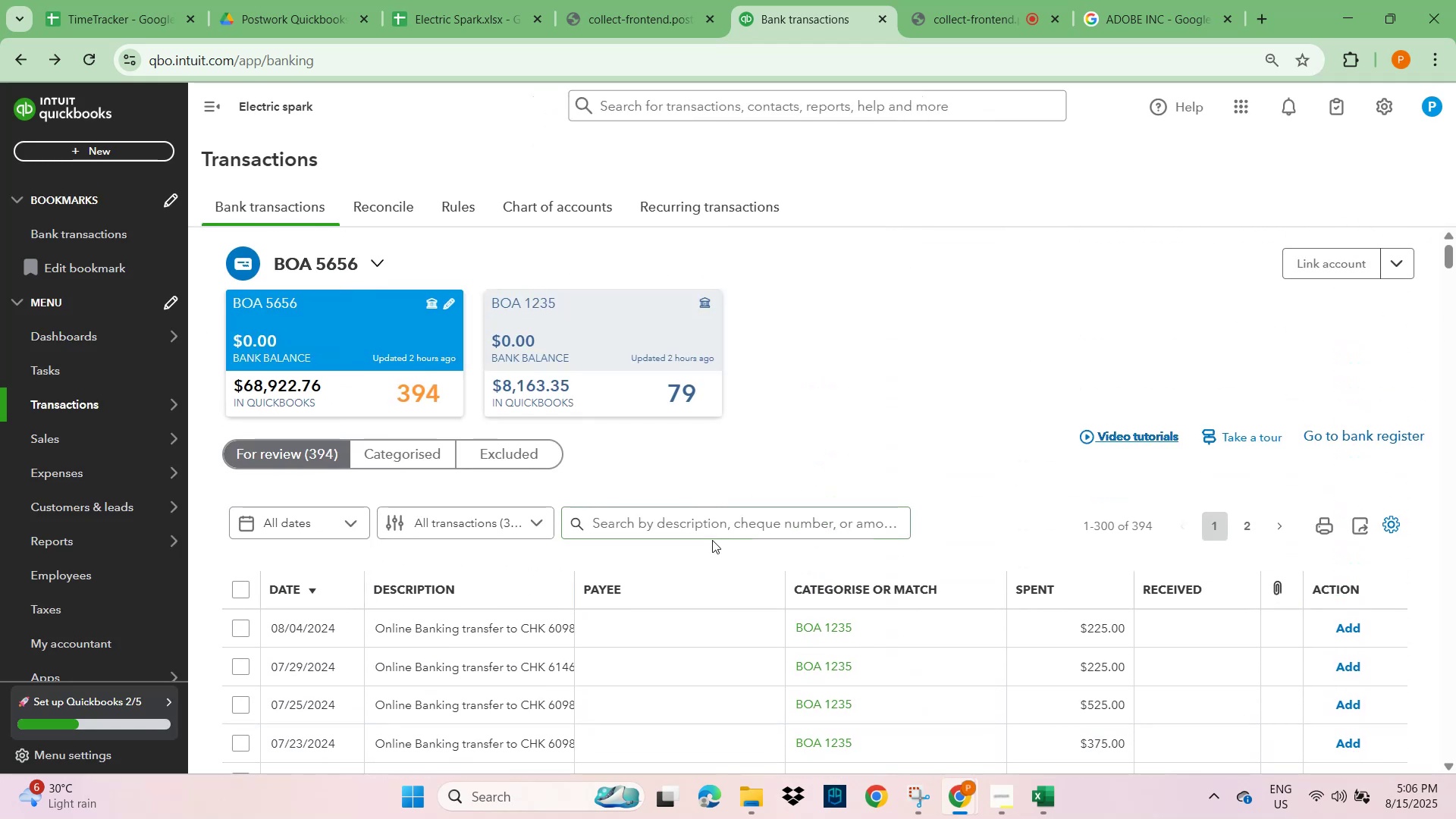 
left_click([711, 523])
 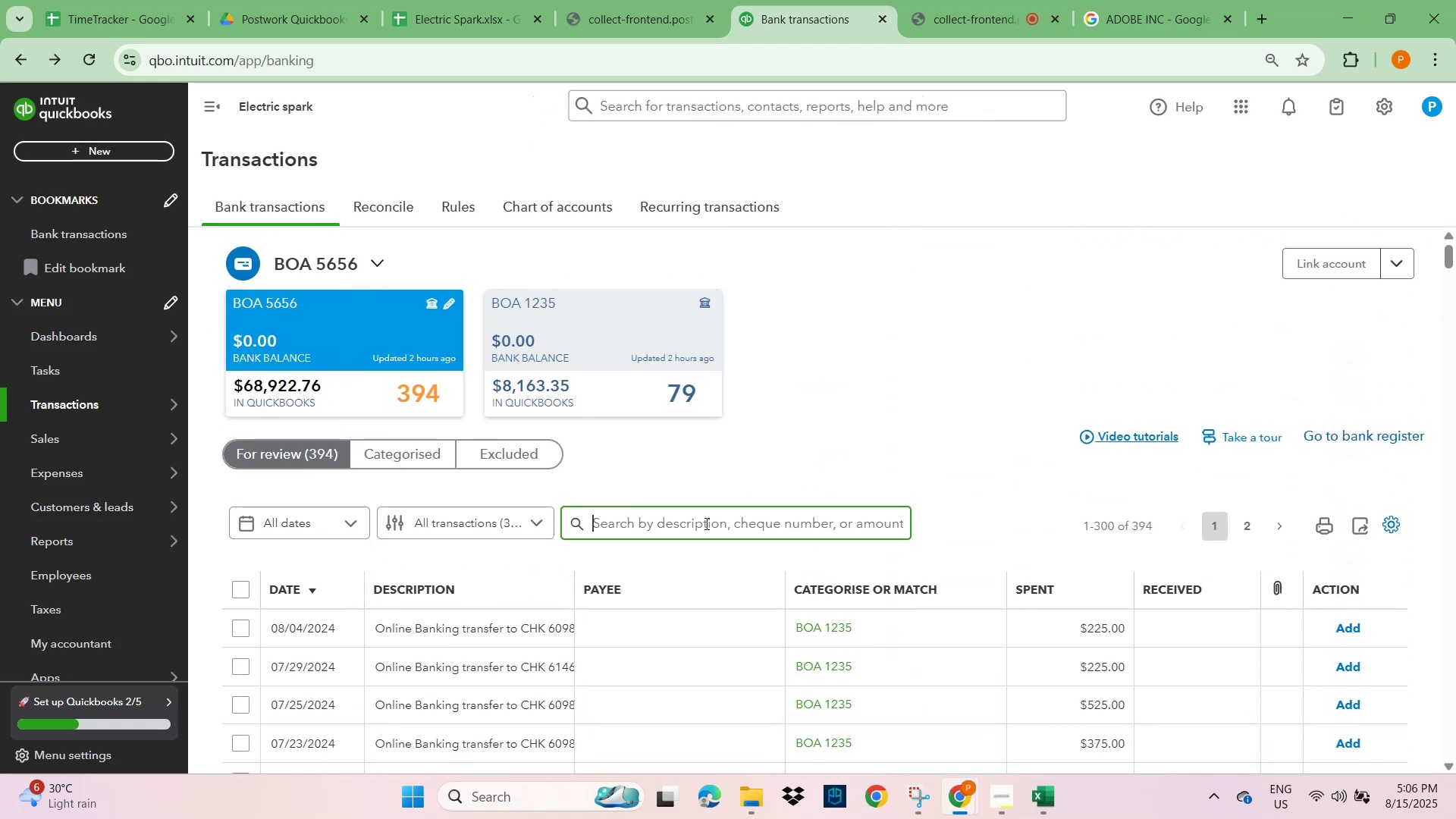 
type(adobe)
key(NumpadEnter)
 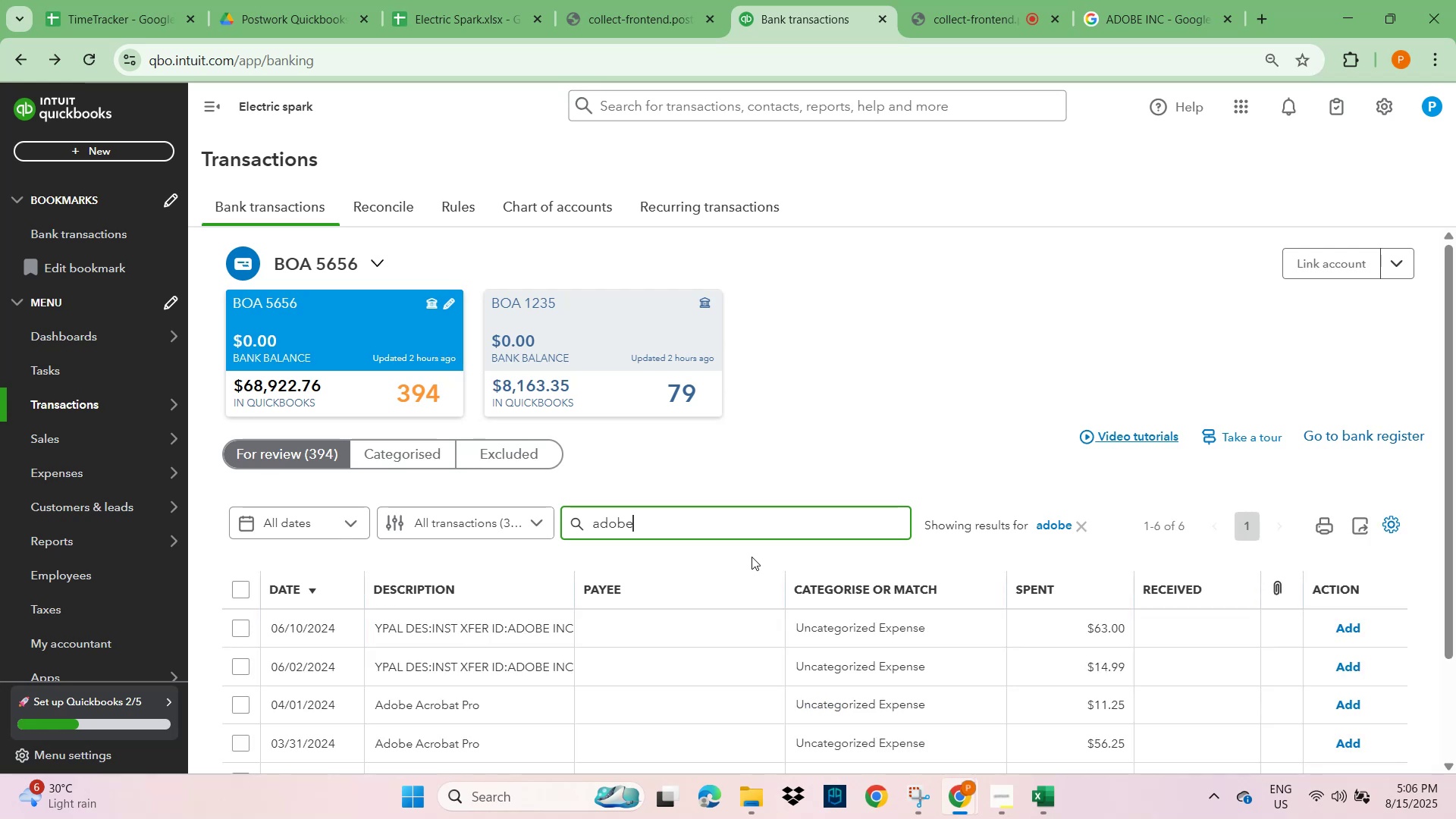 
scroll: coordinate [739, 568], scroll_direction: down, amount: 2.0
 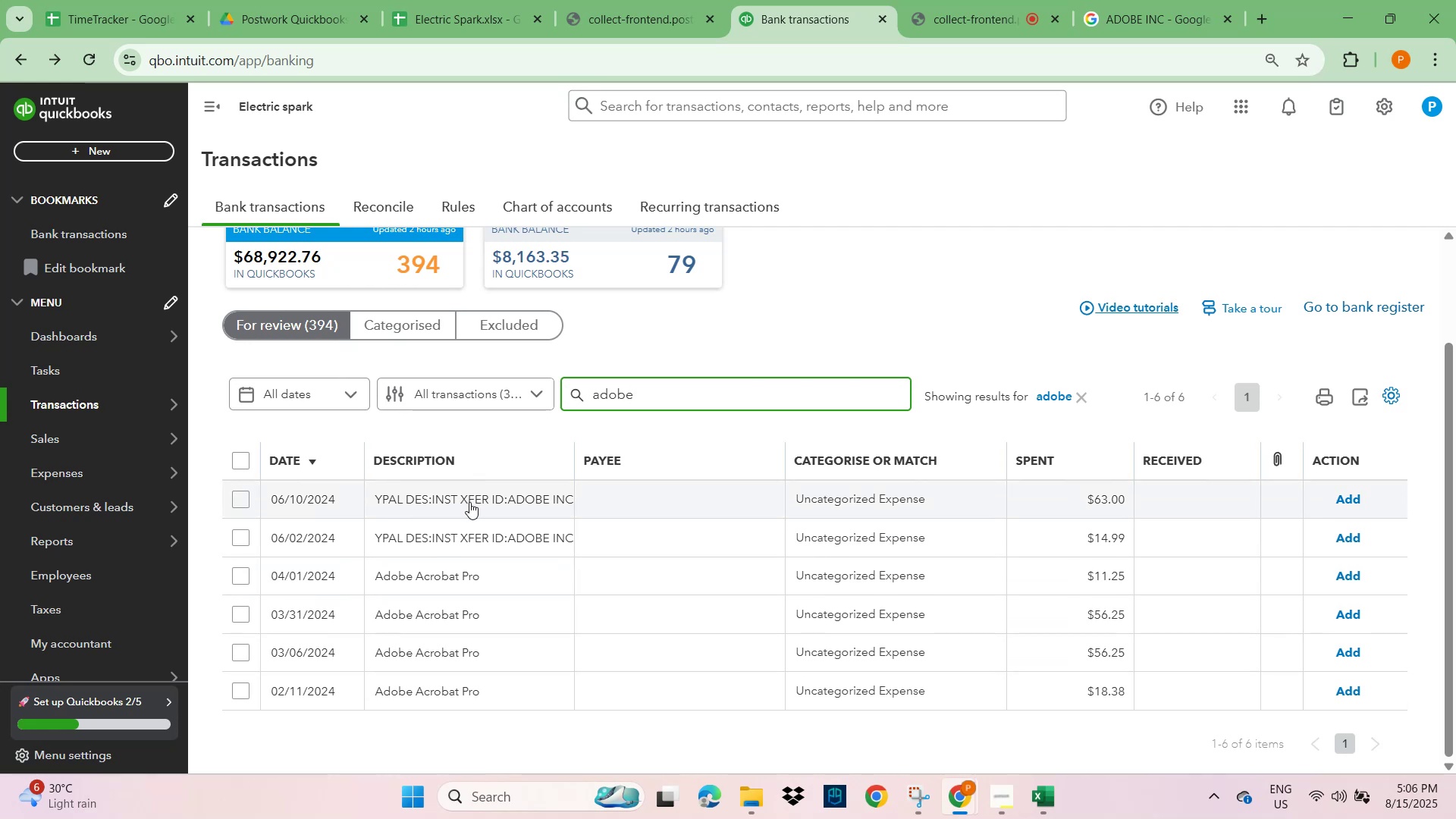 
wait(18.9)
 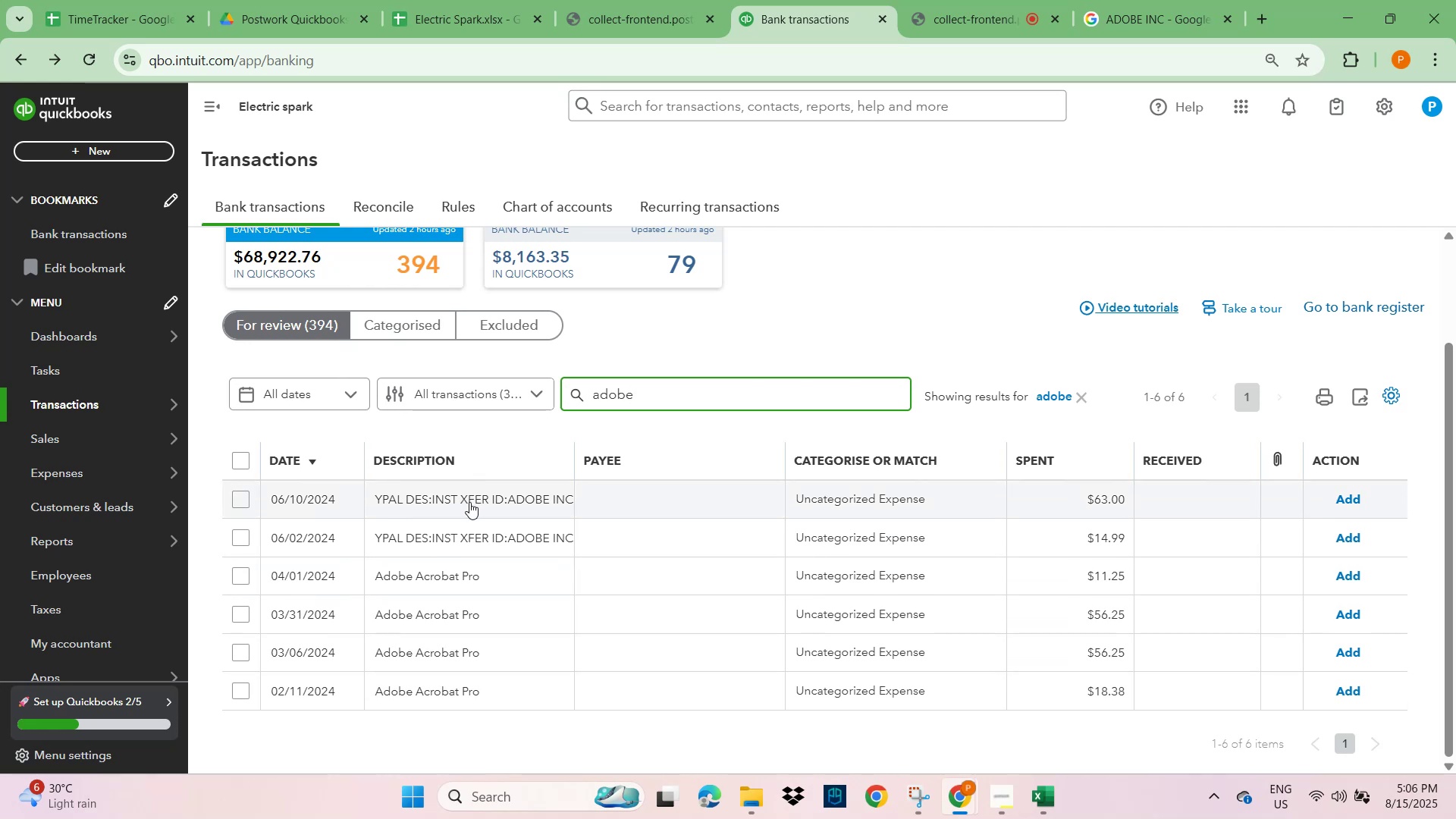 
left_click([445, 578])
 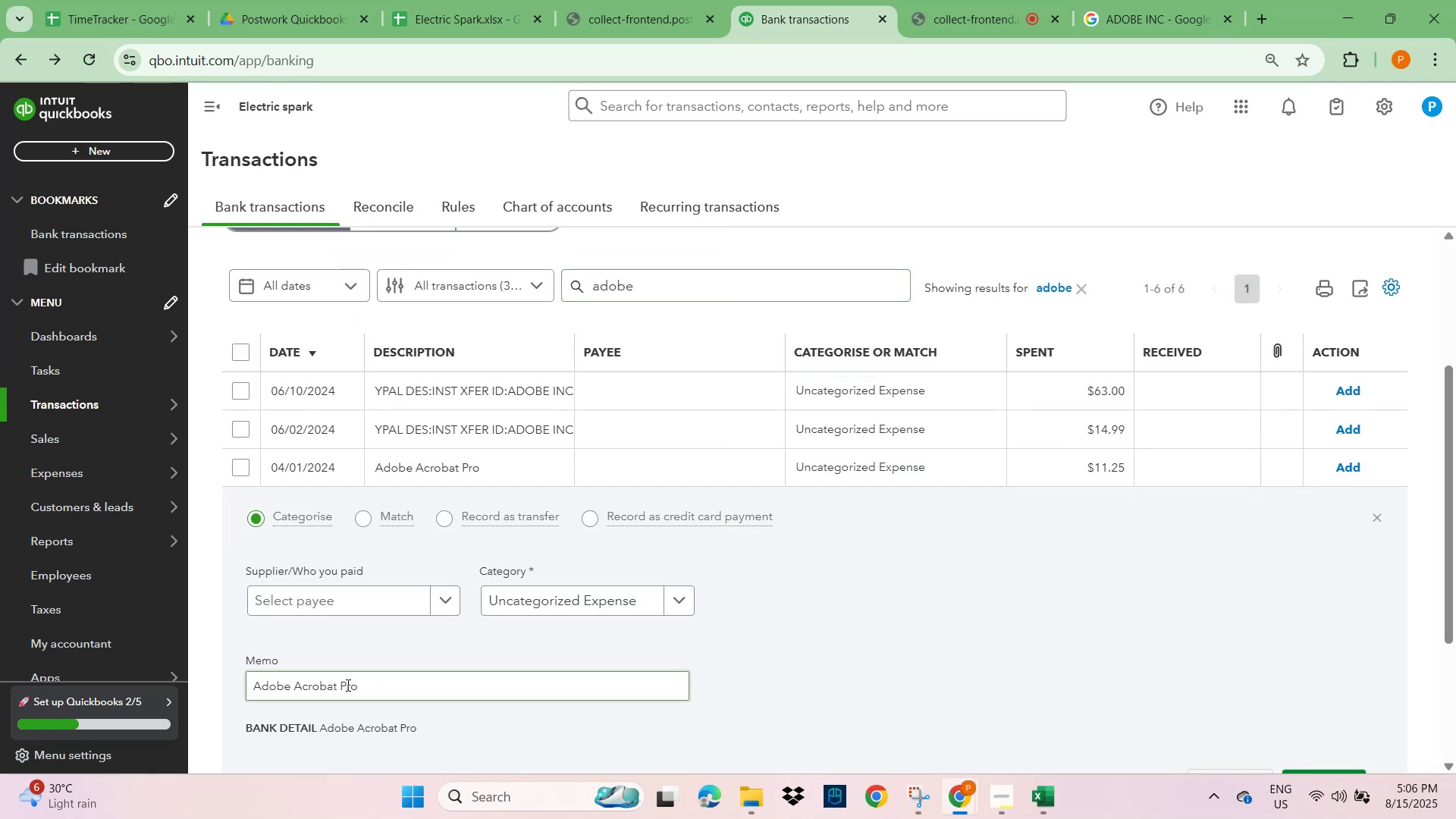 
left_click_drag(start_coordinate=[387, 689], to_coordinate=[236, 689])
 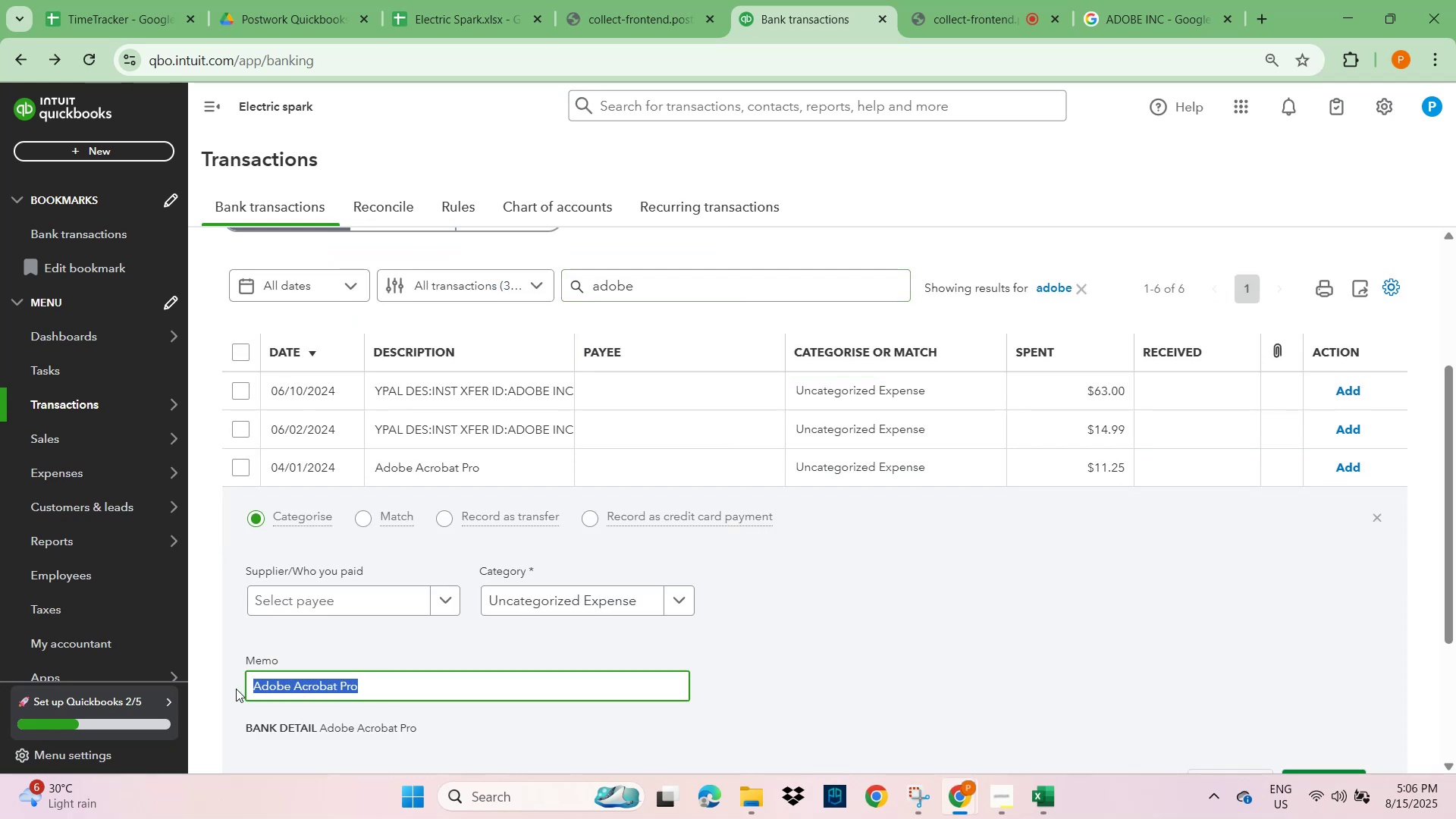 
key(Control+C)
 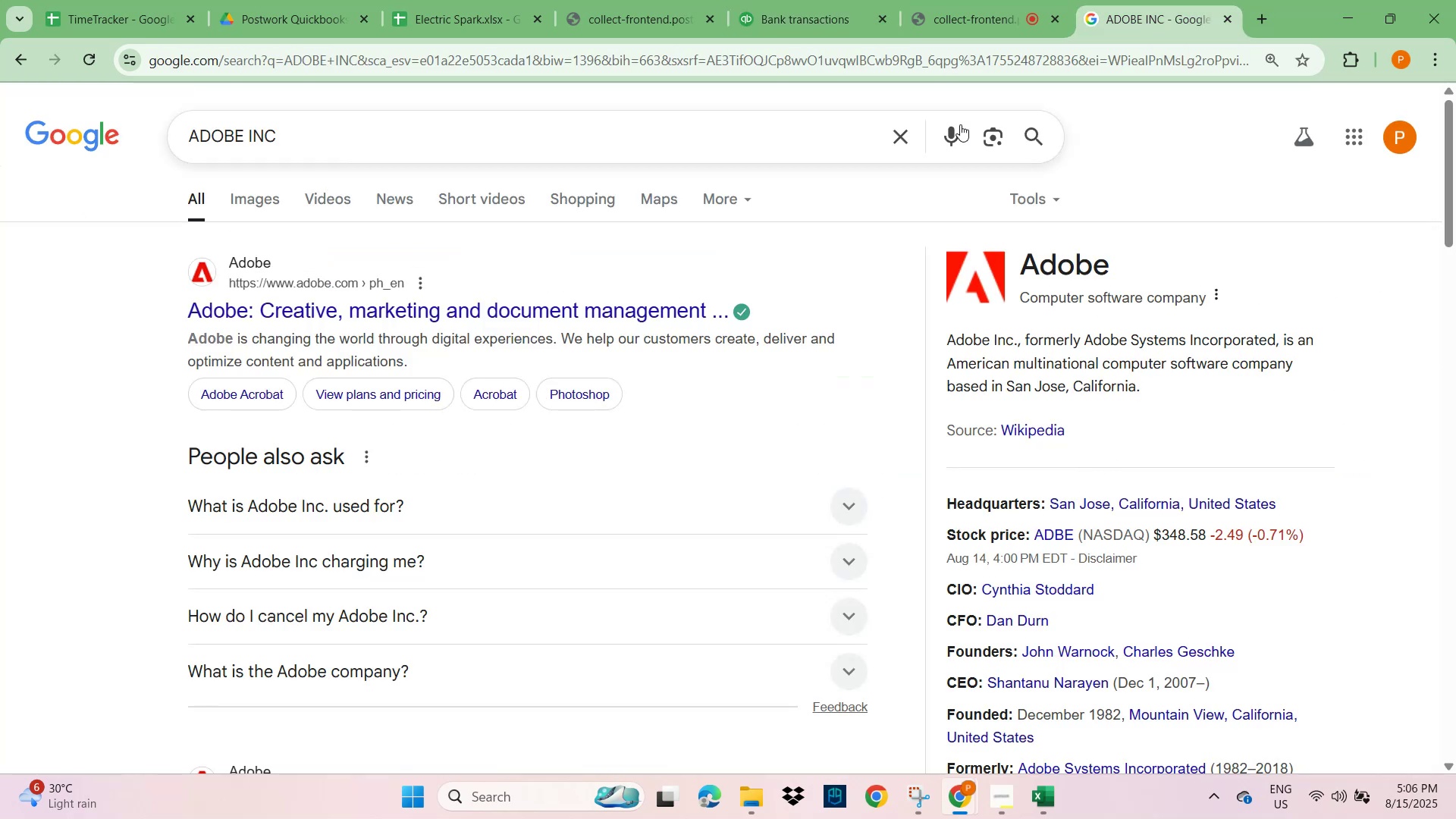 
left_click([889, 142])
 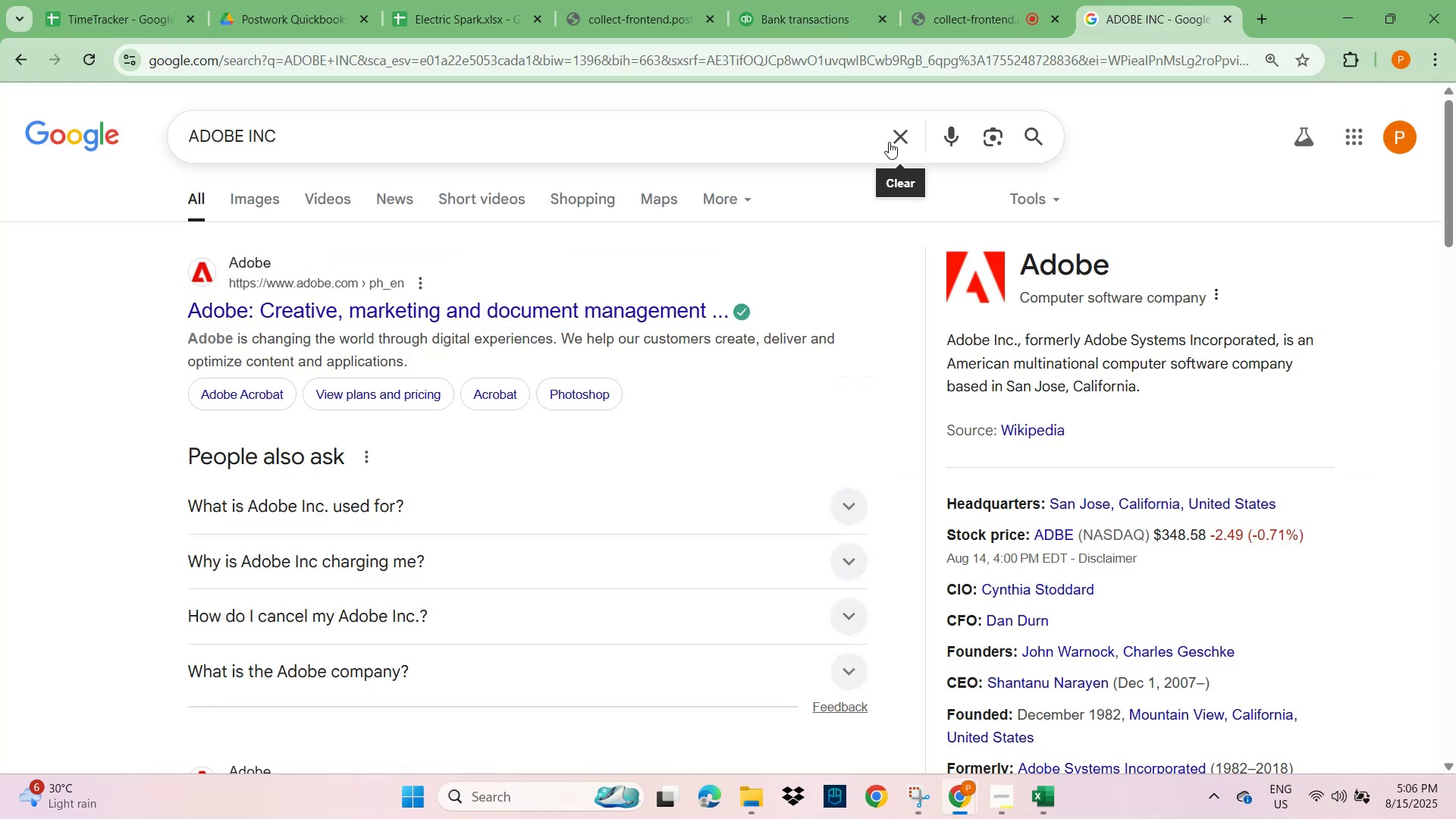 
key(Control+V)
 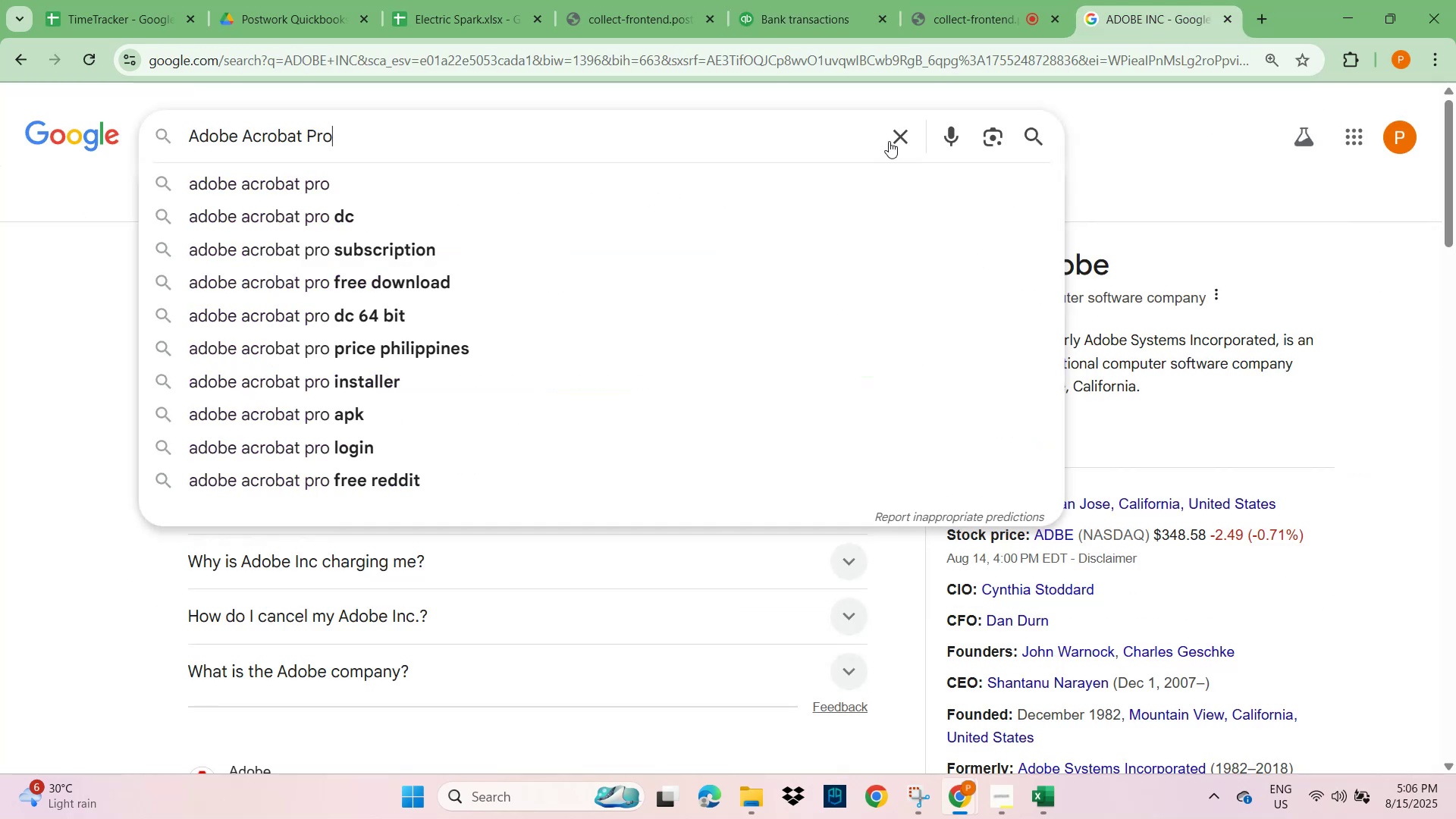 
key(NumpadEnter)
 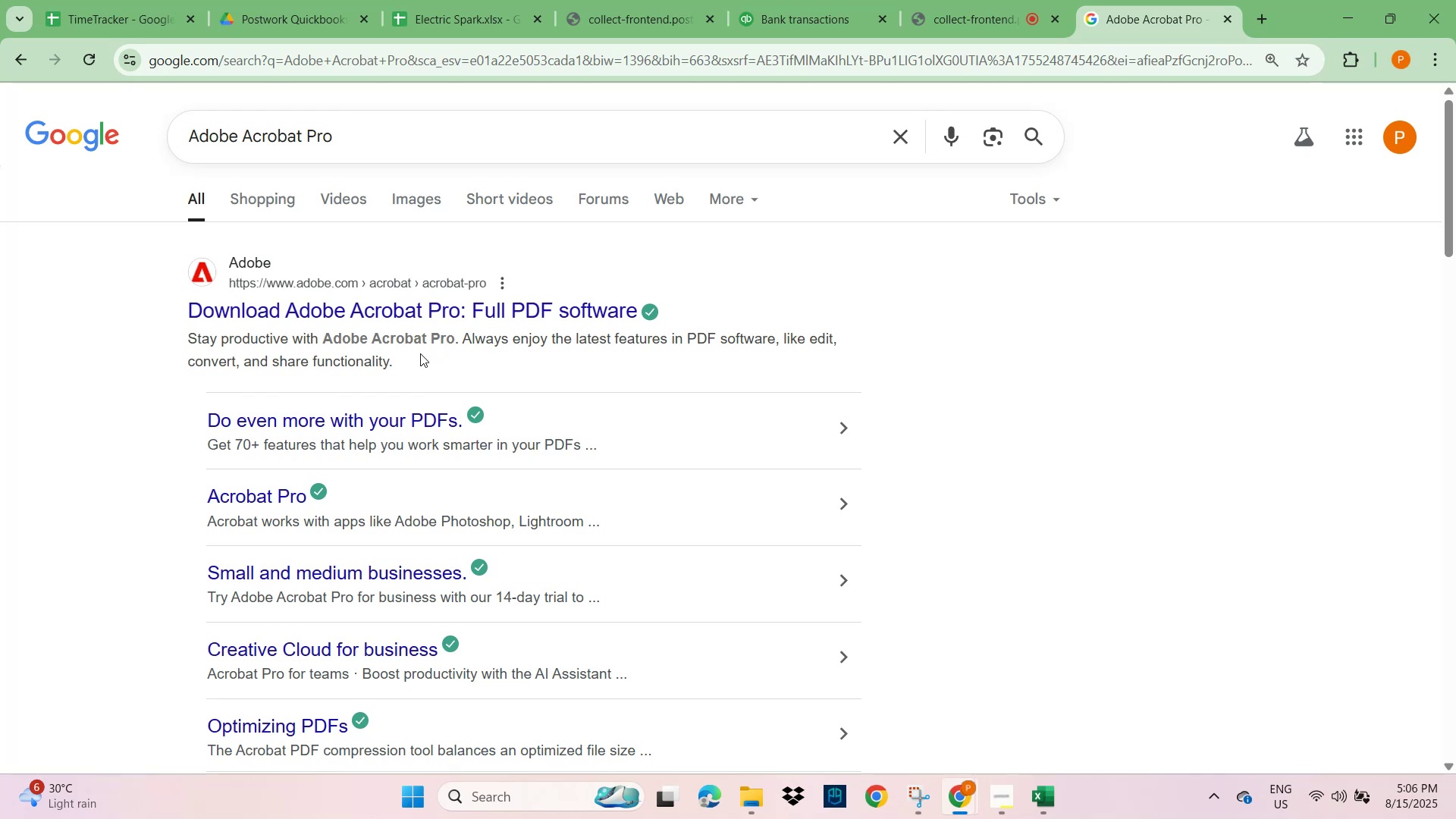 
wait(7.91)
 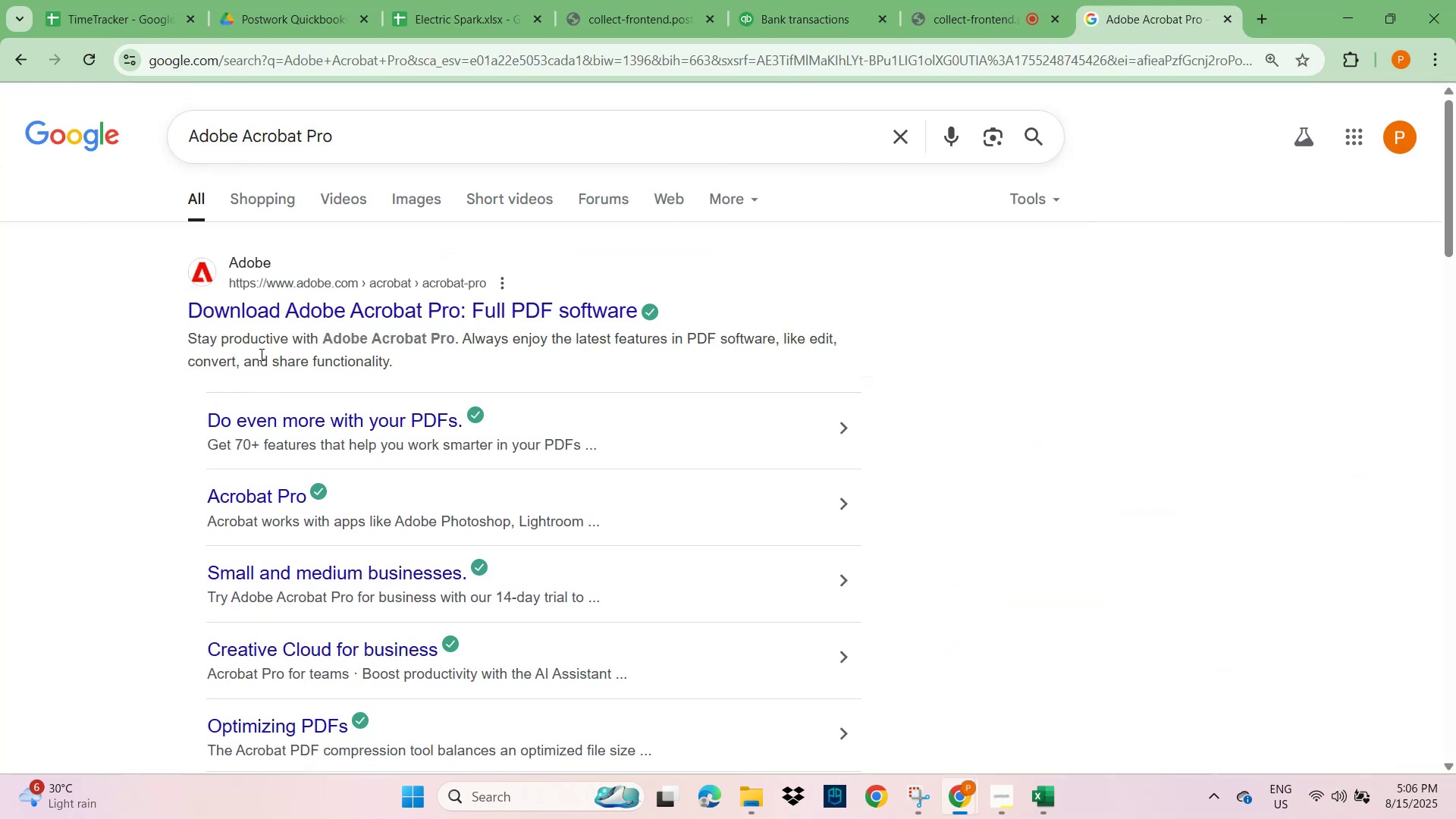 
left_click([804, 17])
 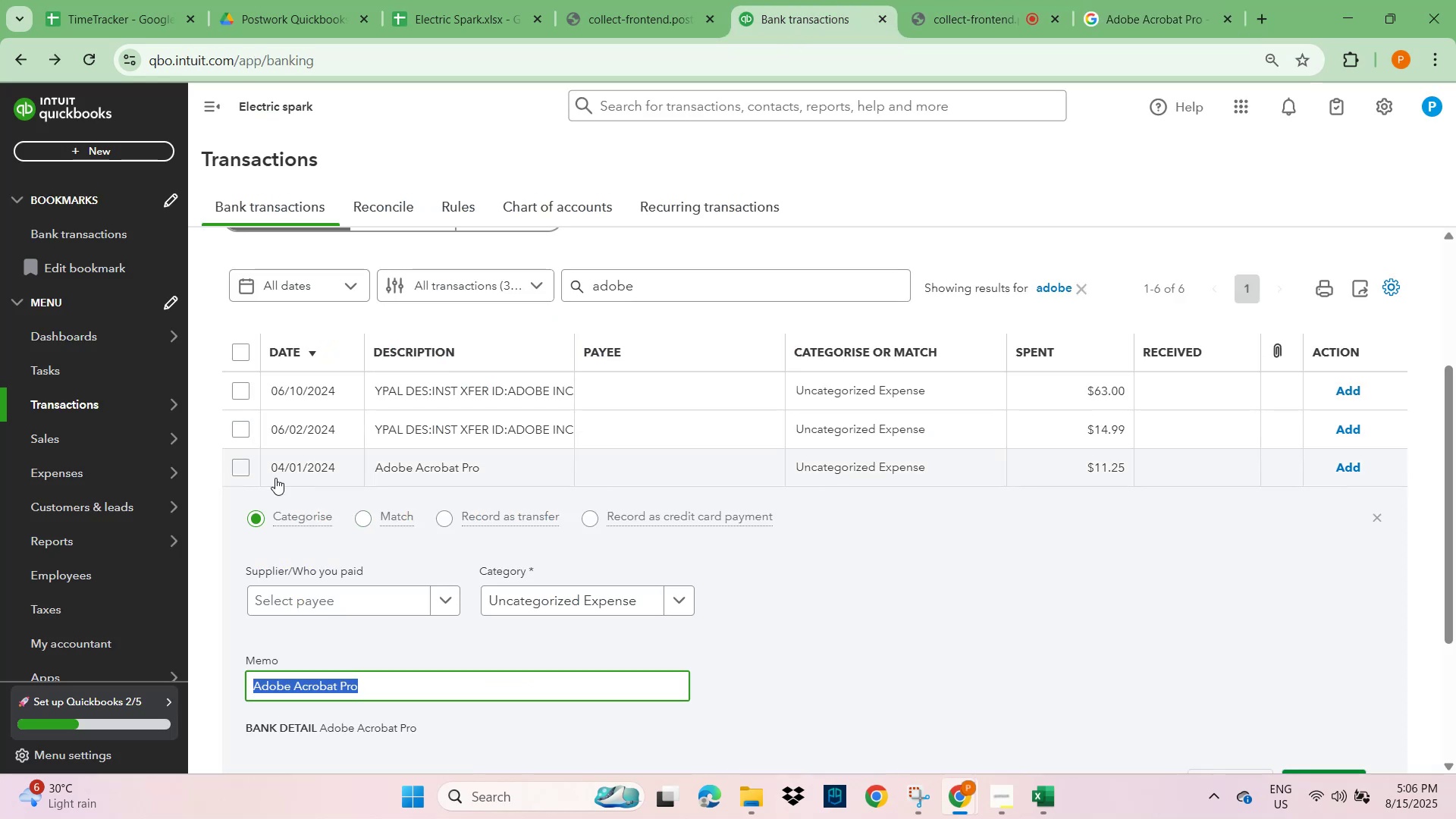 
left_click([422, 469])
 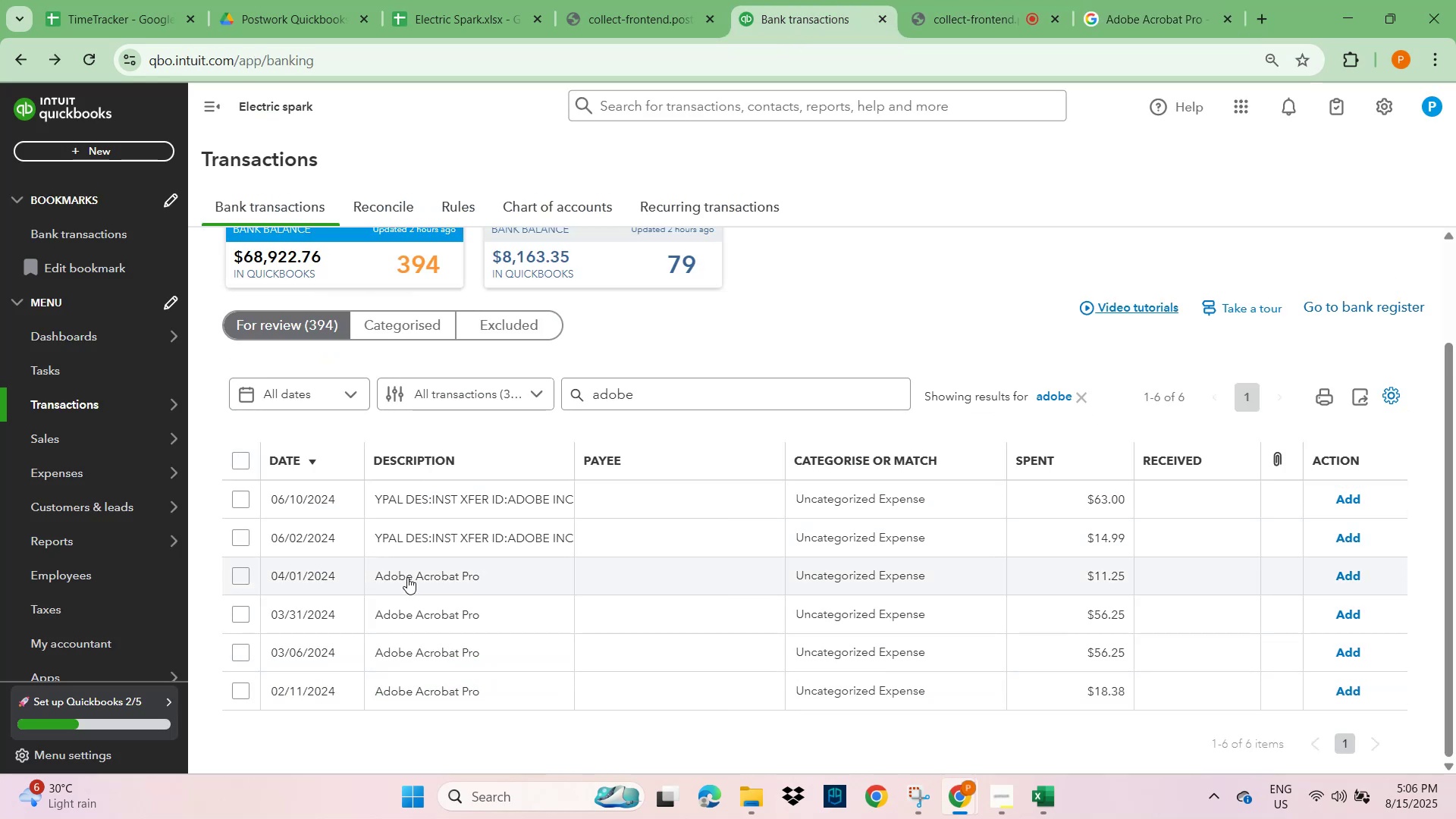 
left_click([407, 577])
 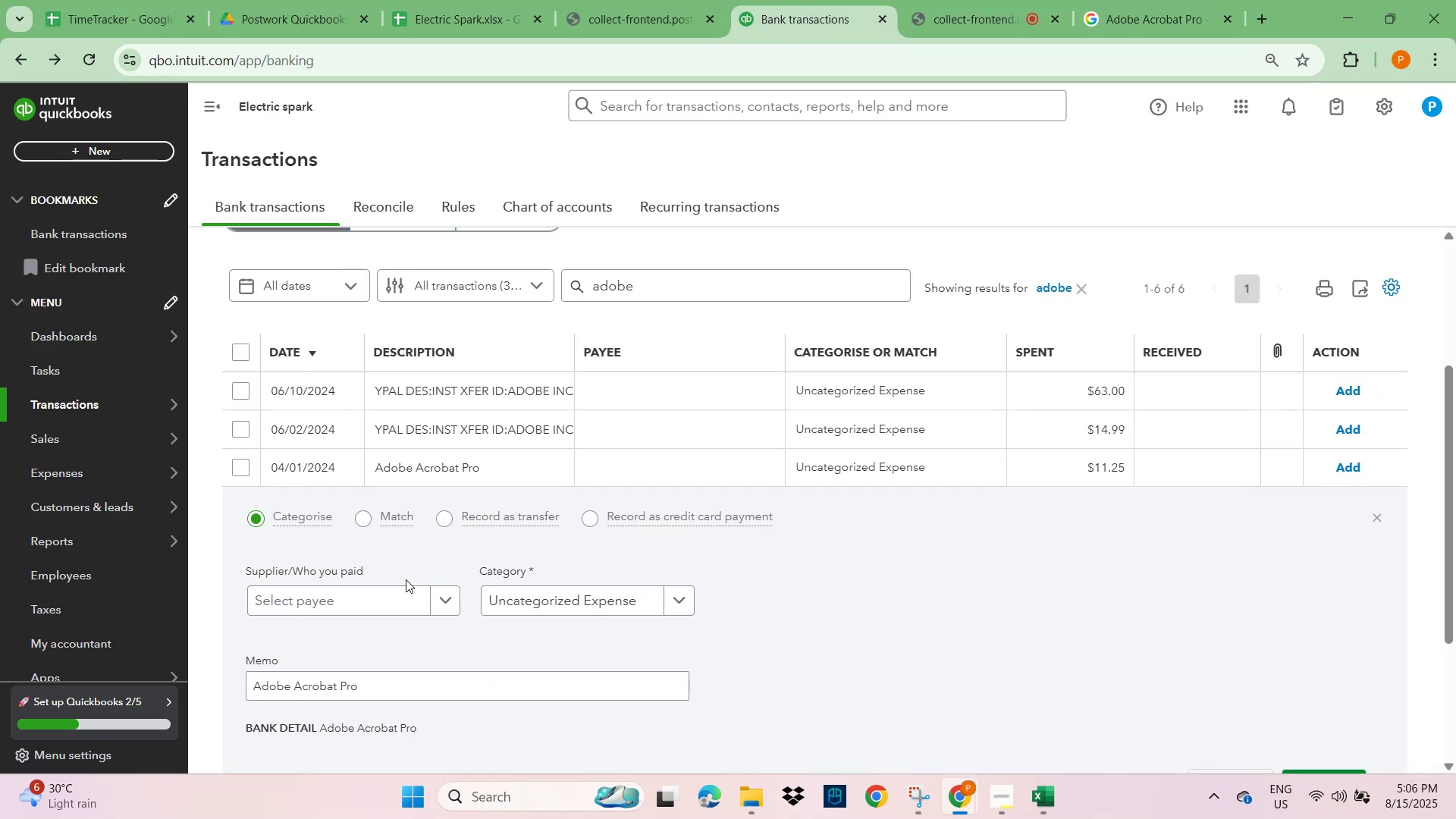 
left_click([363, 596])
 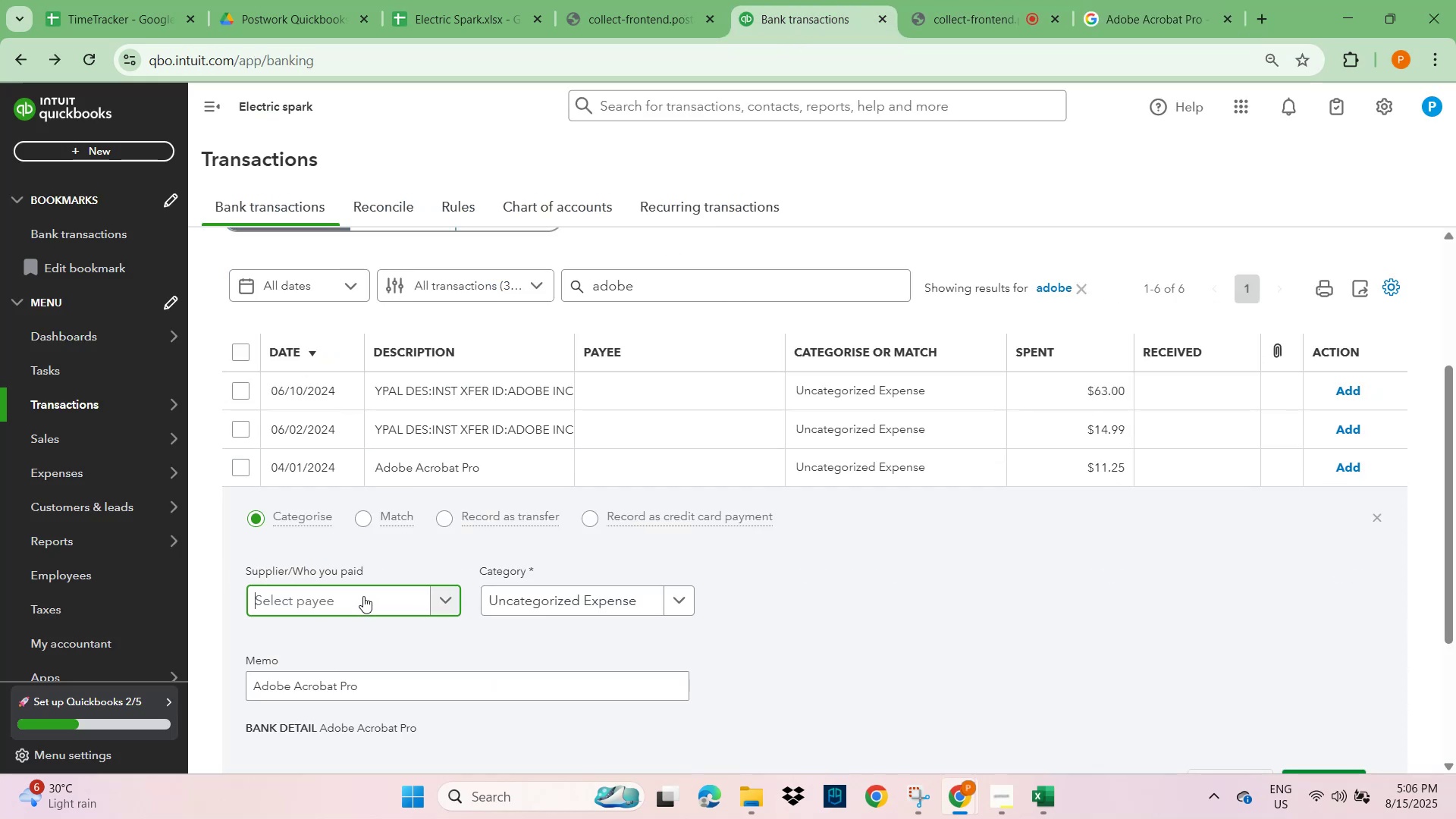 
key(Control+V)
 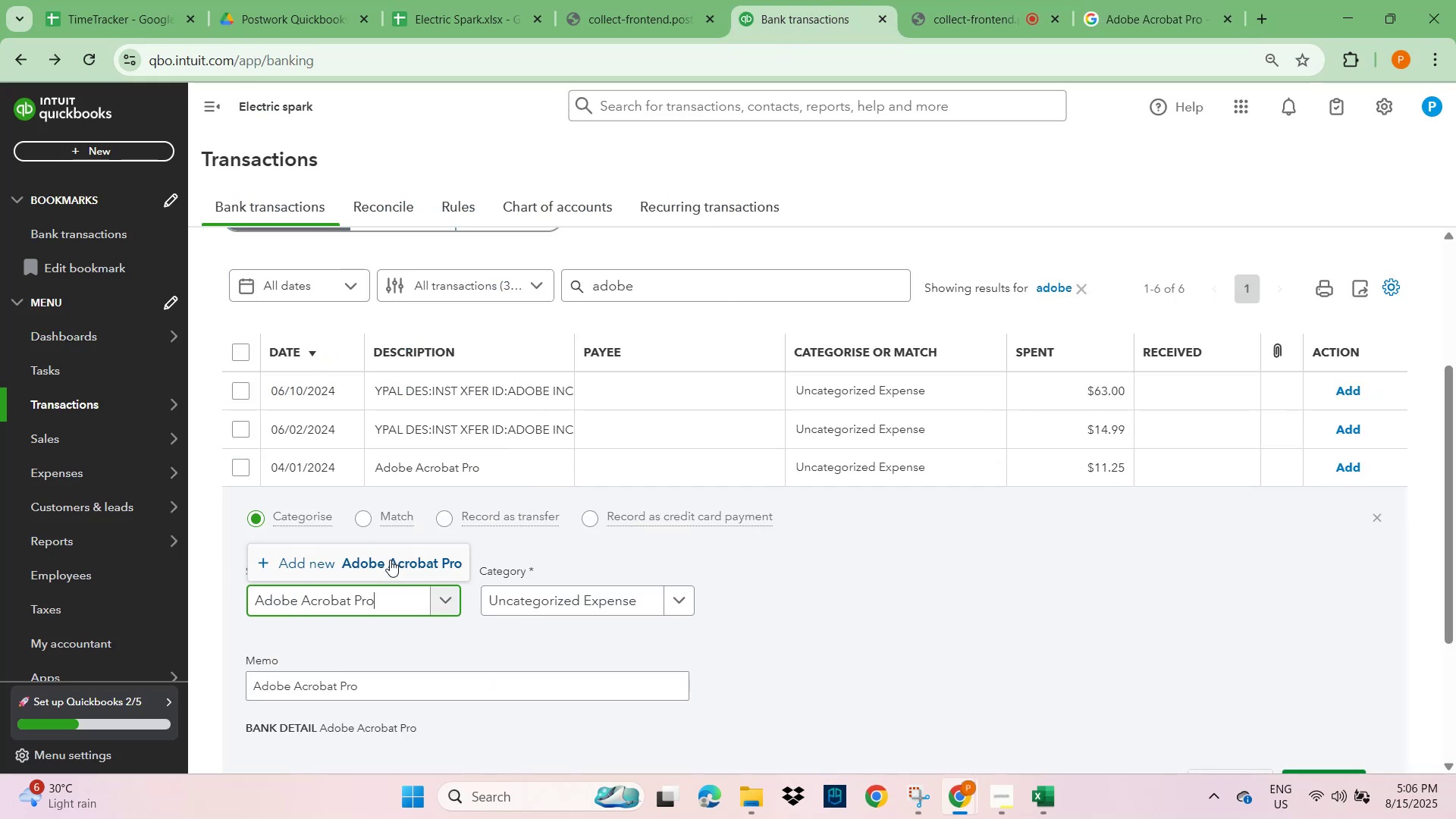 
left_click([384, 563])
 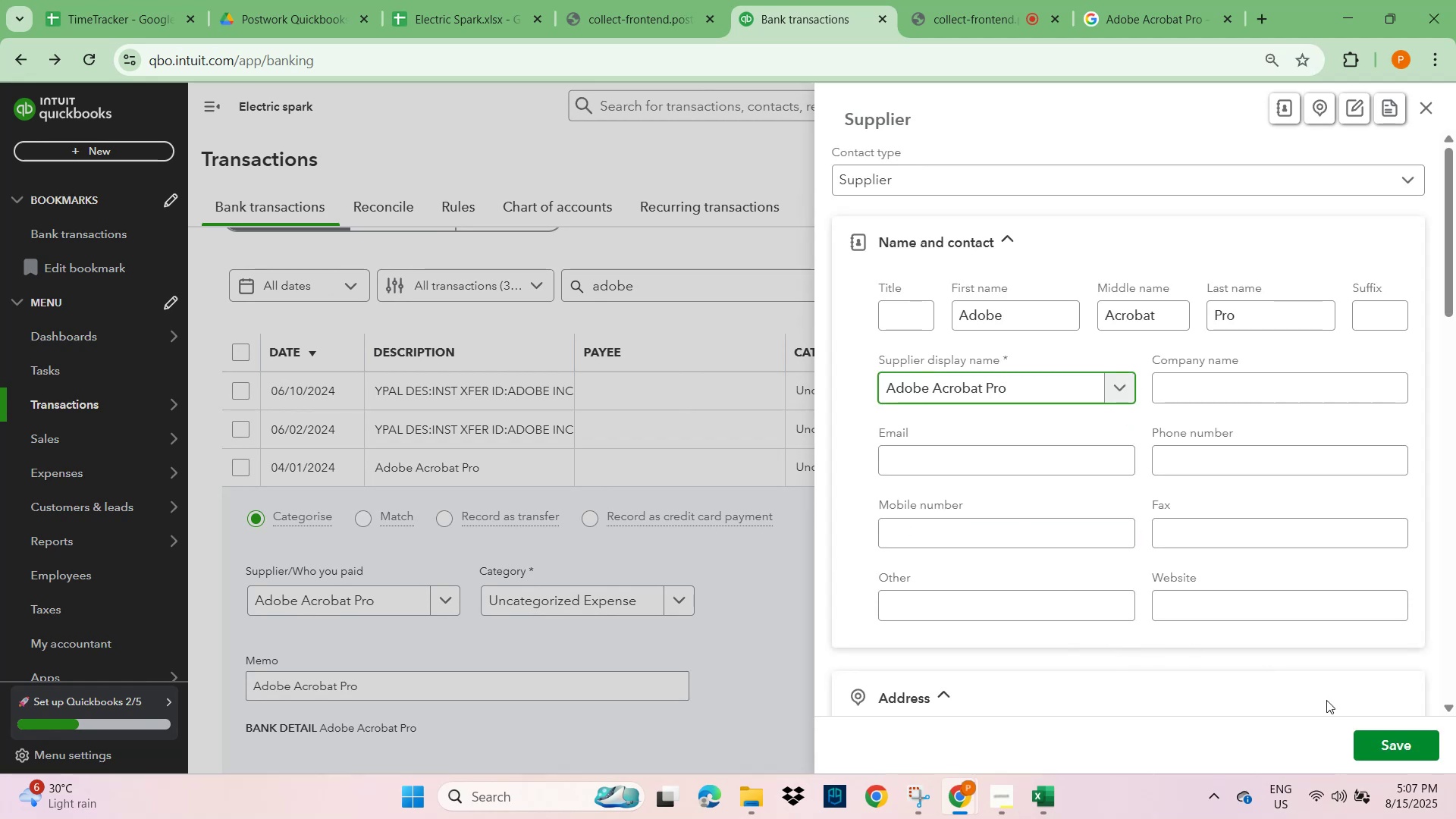 
left_click([1398, 738])
 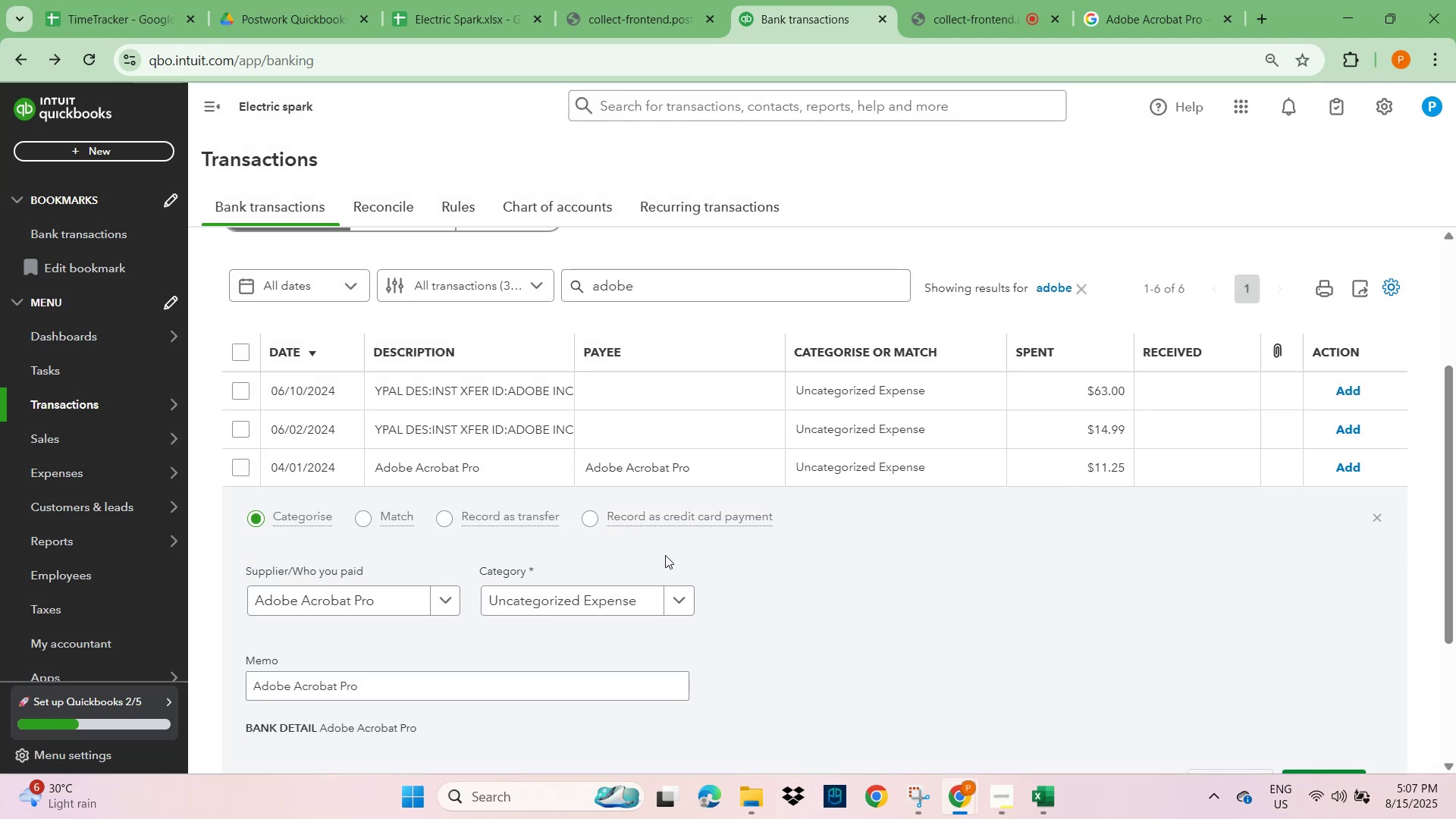 
left_click([538, 600])
 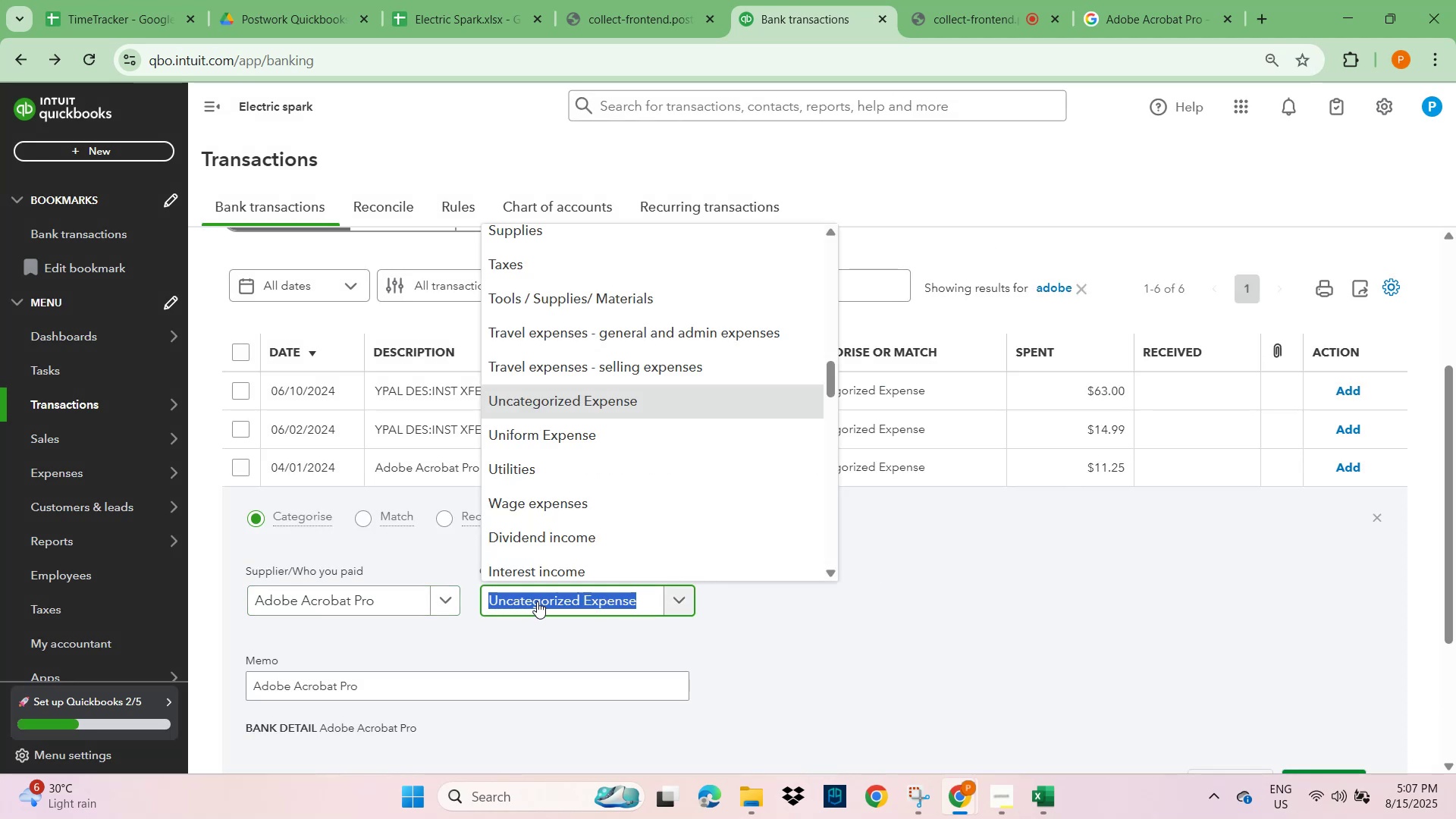 
type(subs)
 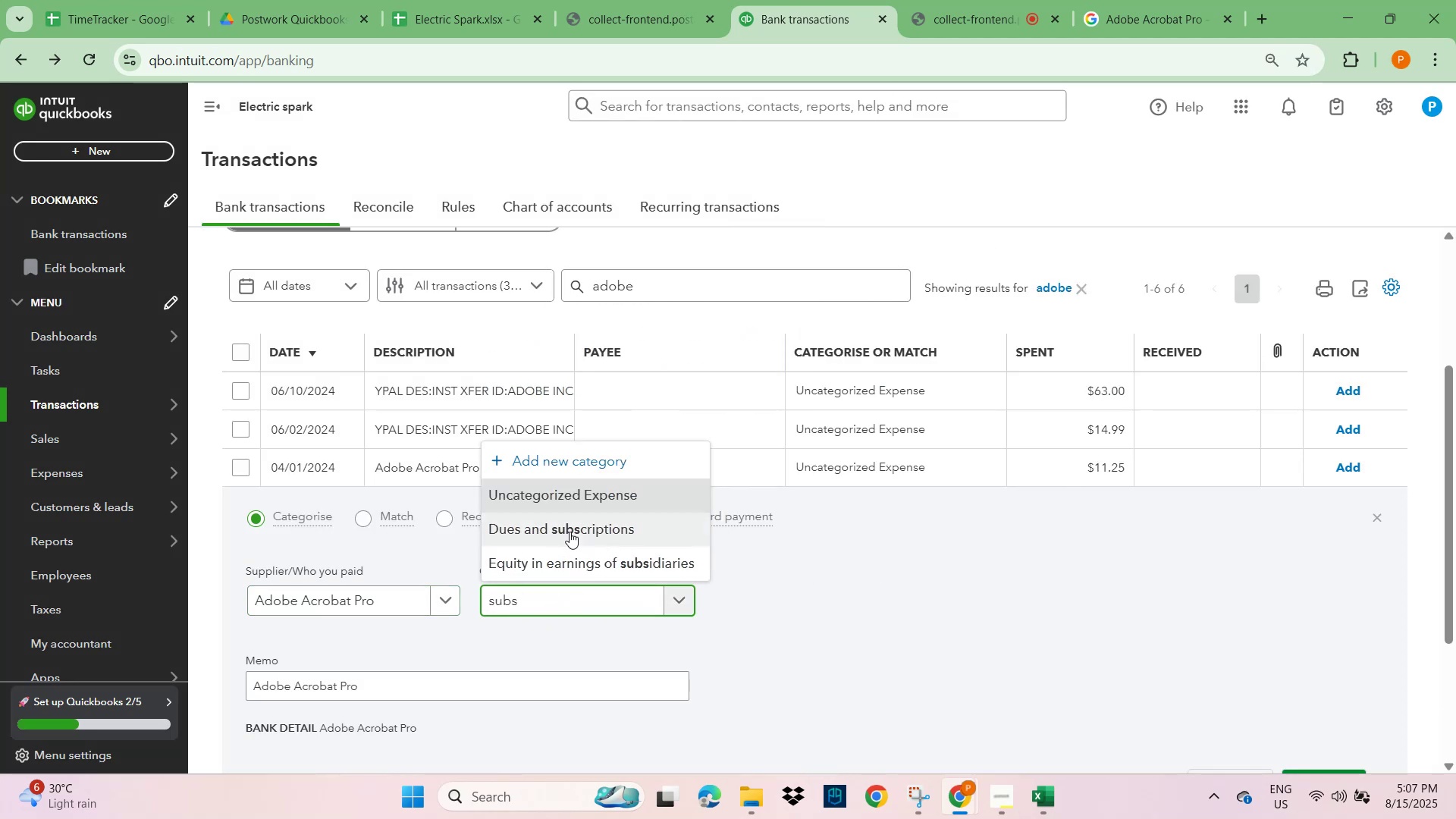 
left_click([566, 527])
 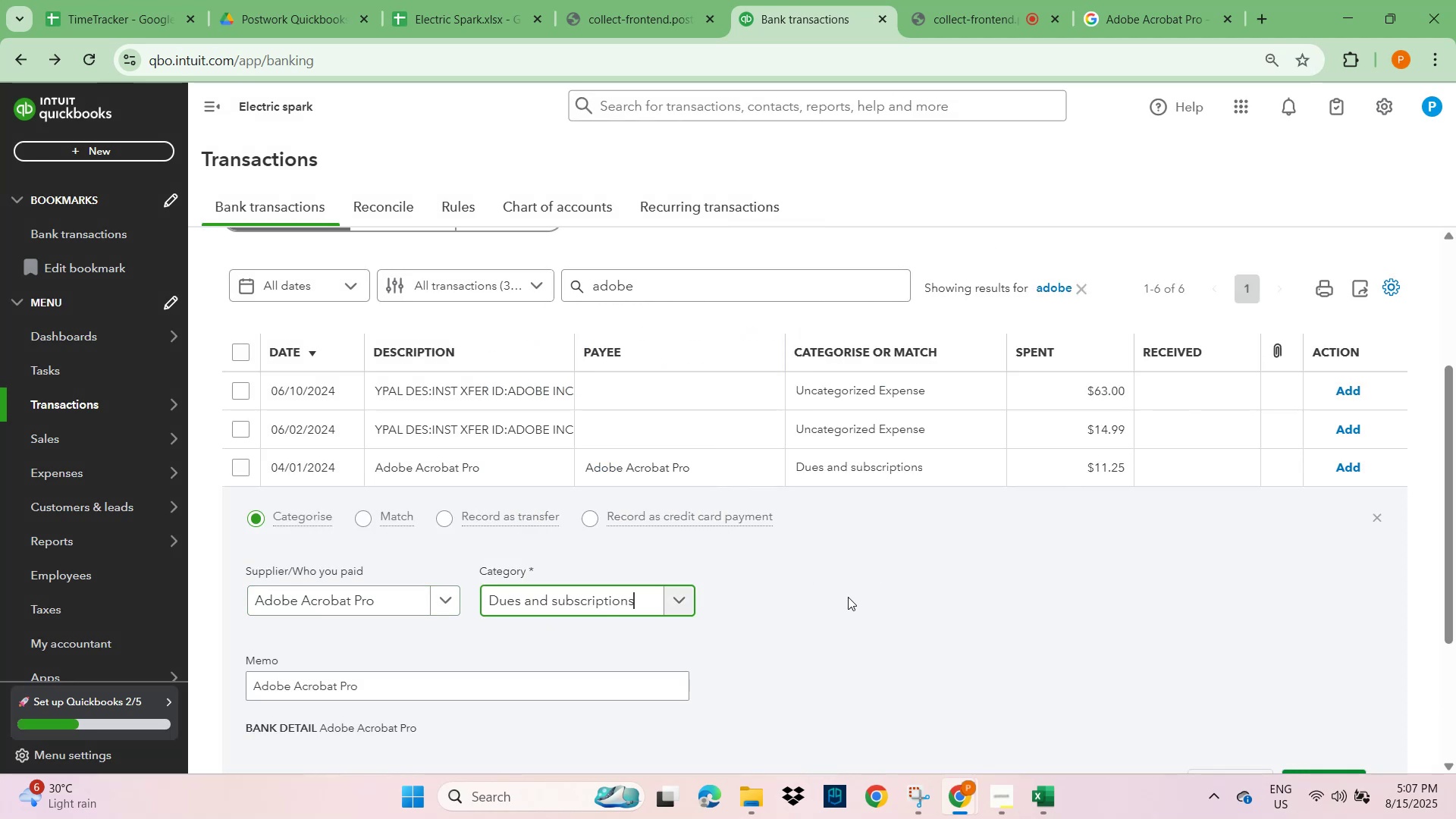 
left_click_drag(start_coordinate=[941, 598], to_coordinate=[954, 599])
 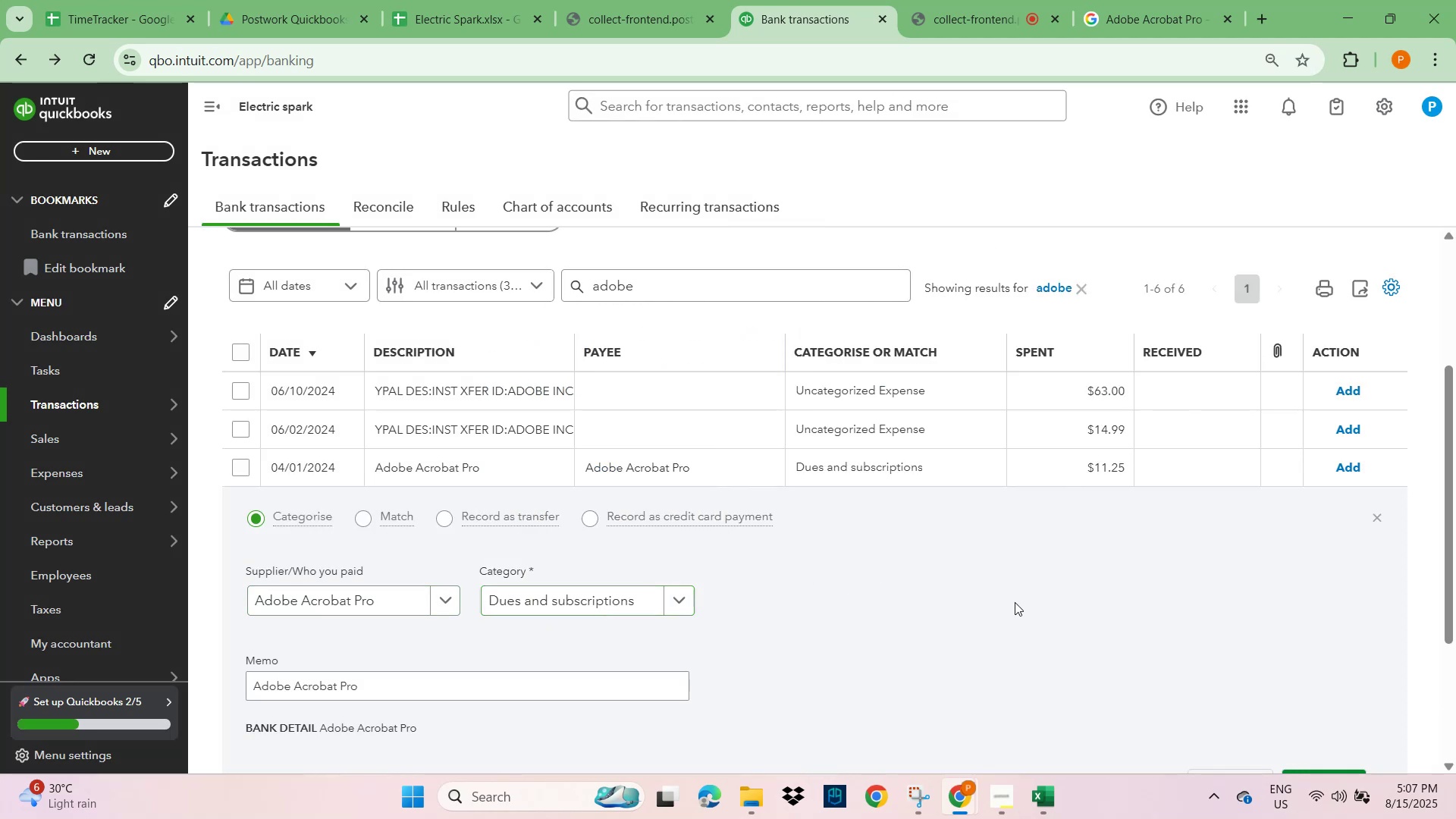 
scroll: coordinate [1155, 631], scroll_direction: down, amount: 3.0
 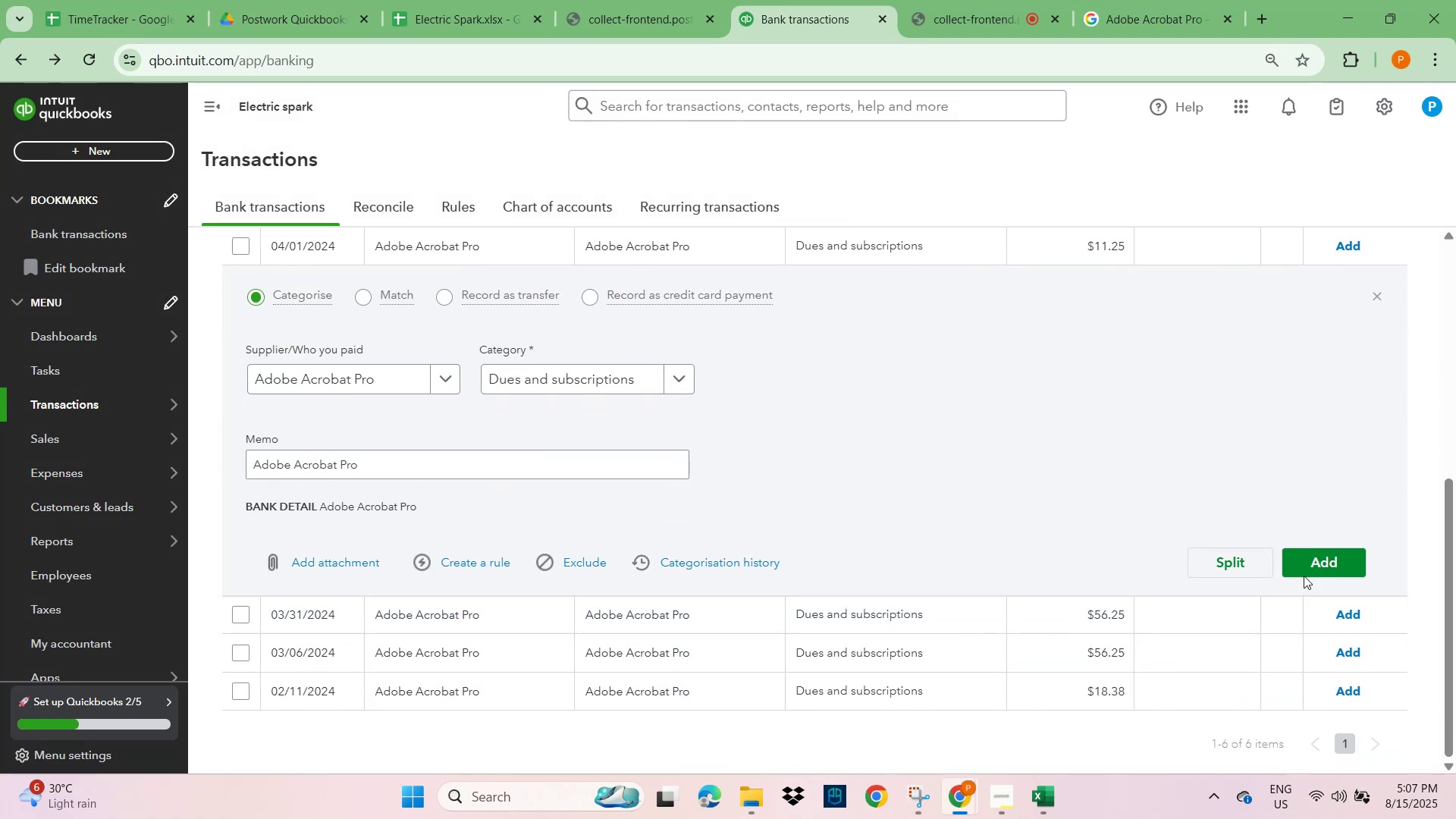 
left_click([1307, 570])
 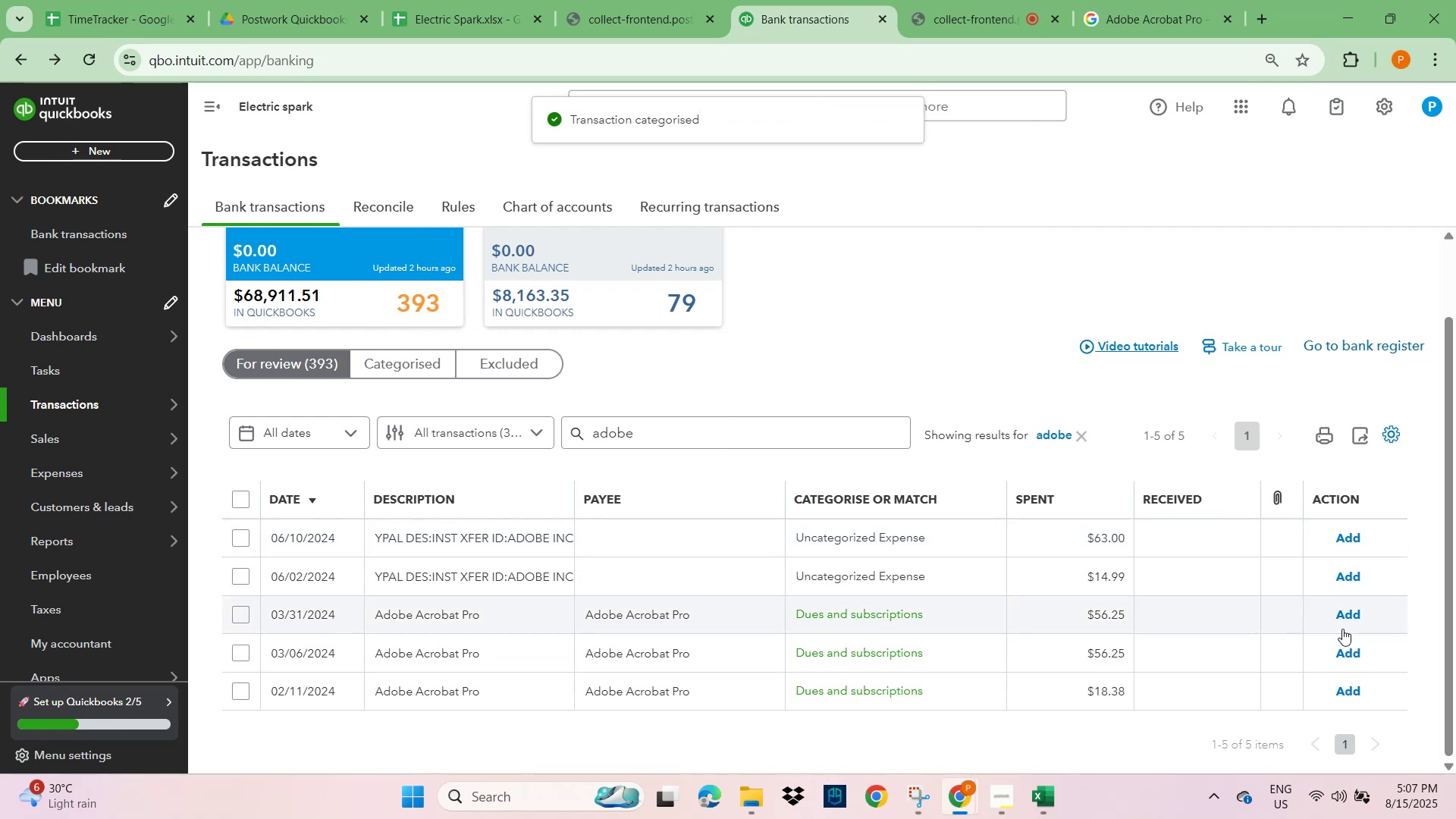 
left_click([1341, 616])
 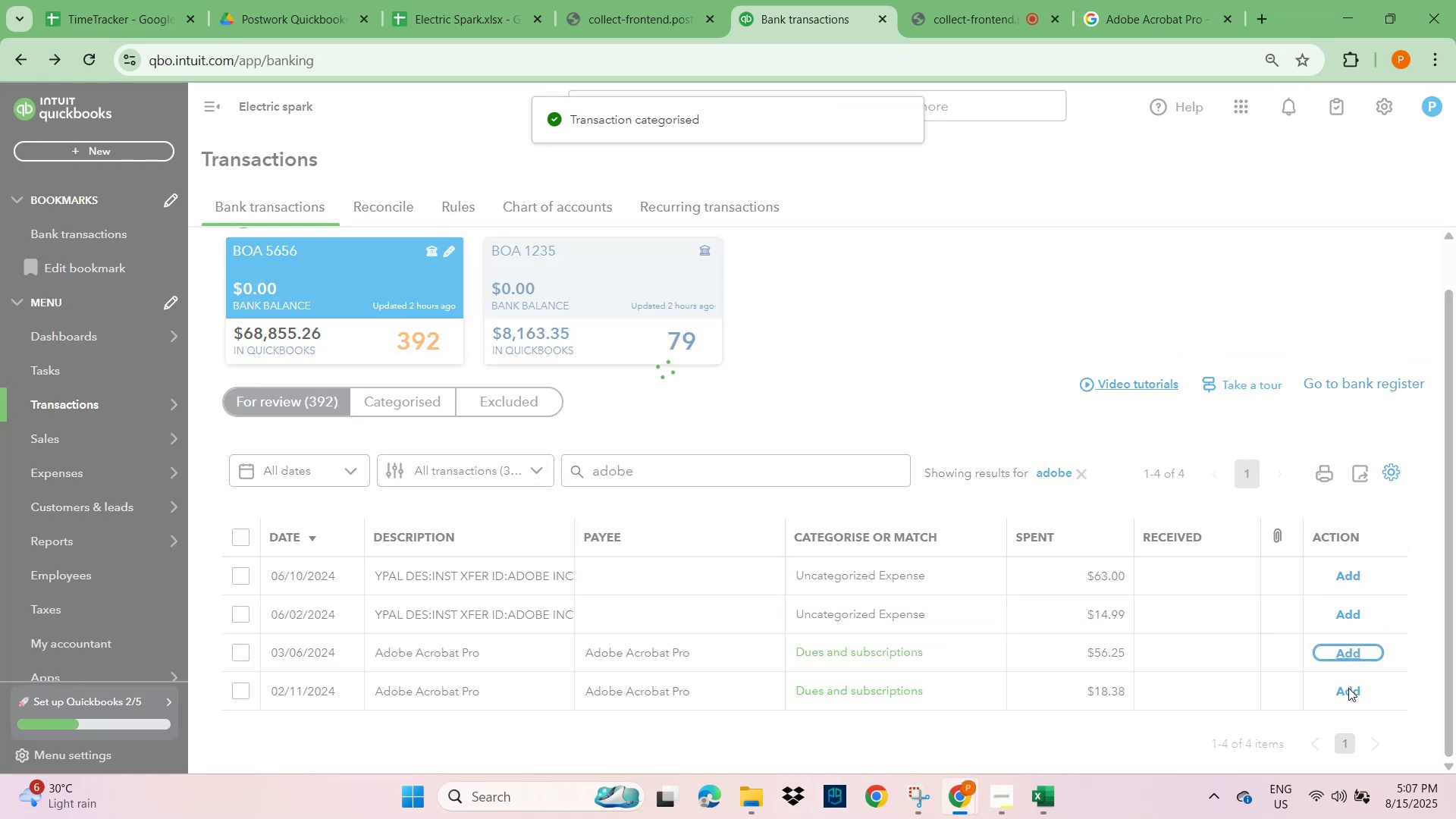 
left_click([1350, 693])
 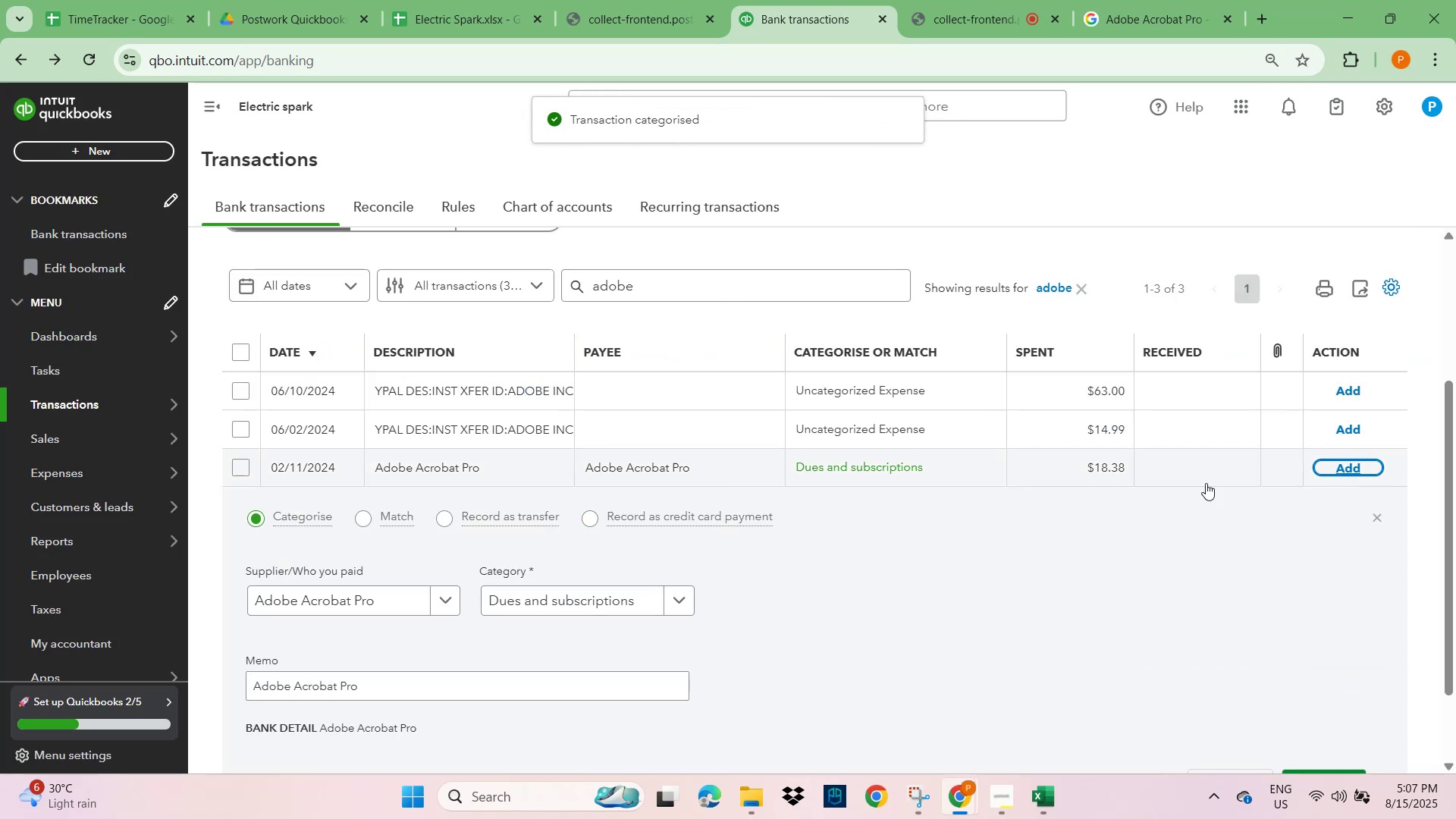 
left_click([1344, 468])
 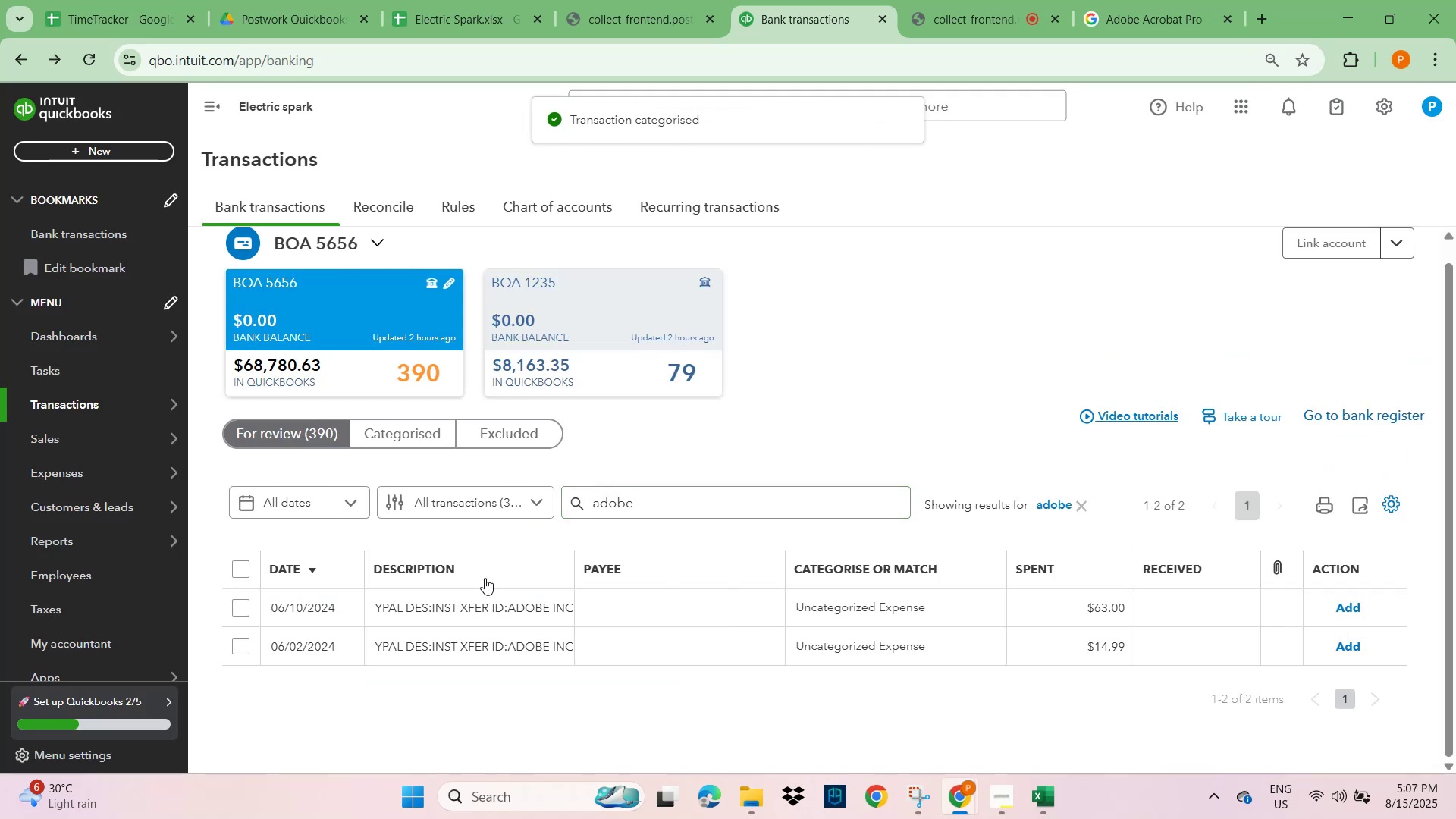 
left_click([469, 618])
 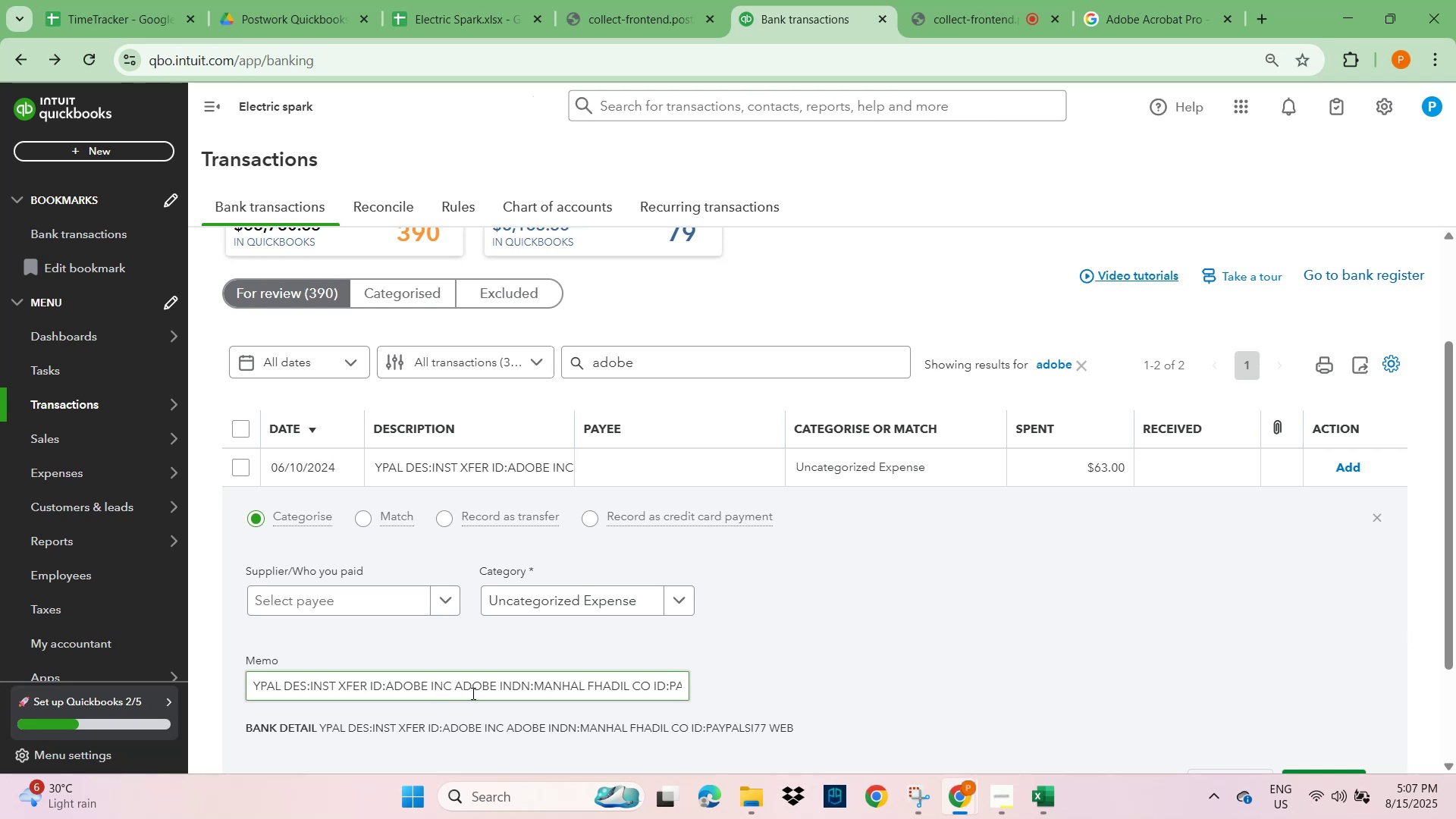 
left_click_drag(start_coordinate=[453, 689], to_coordinate=[385, 689])
 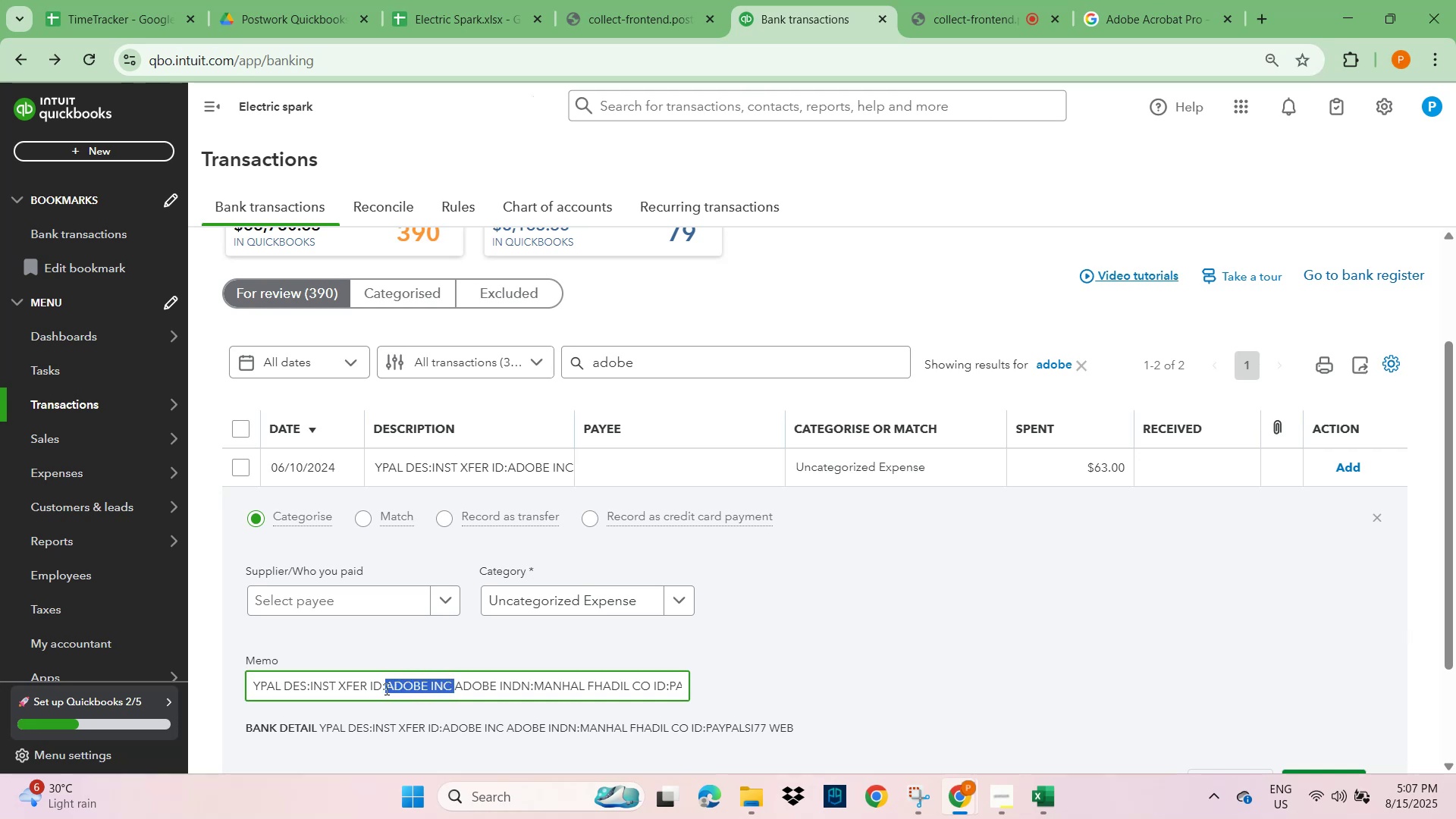 
key(Control+C)
 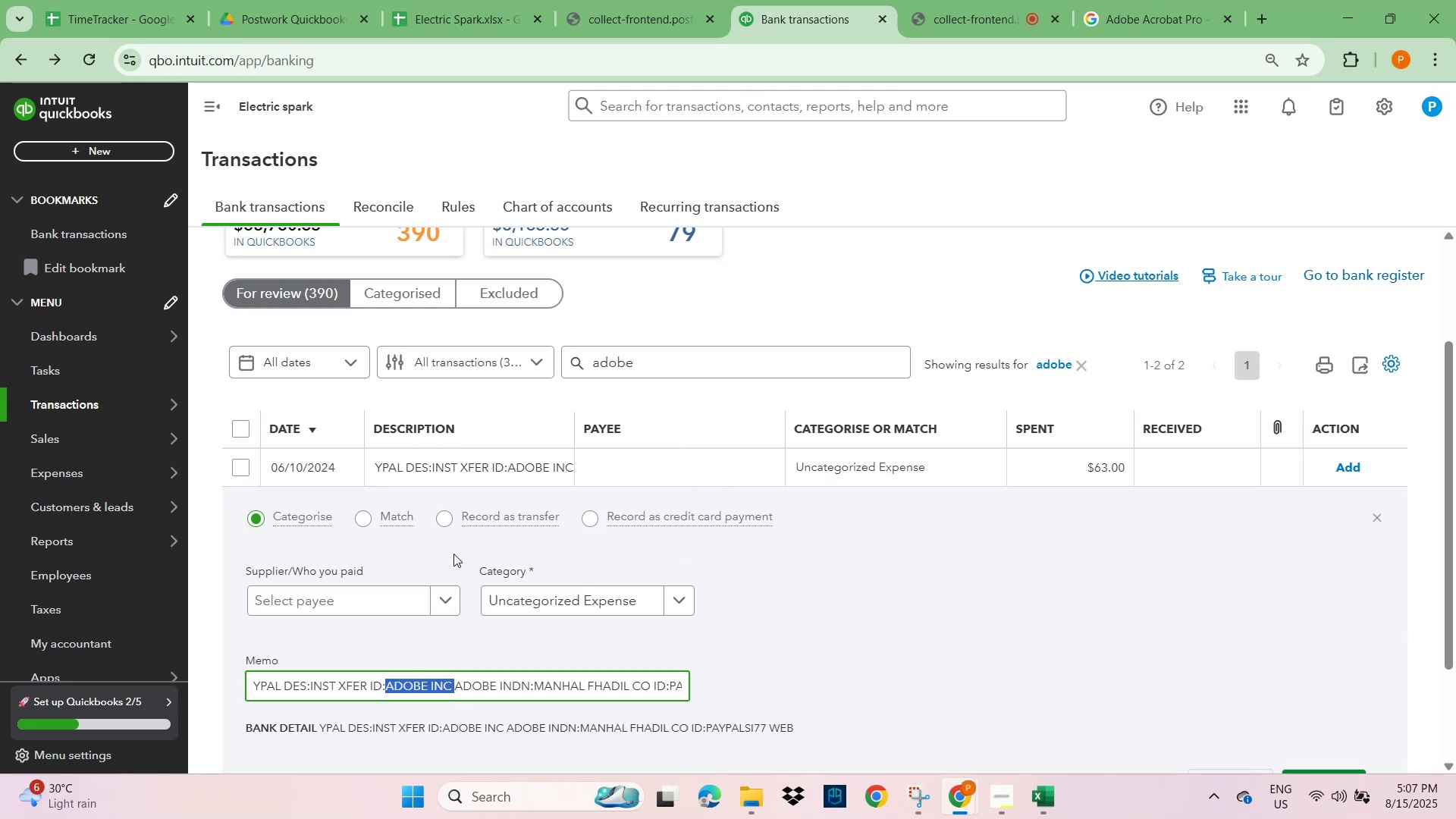 
left_click([347, 606])
 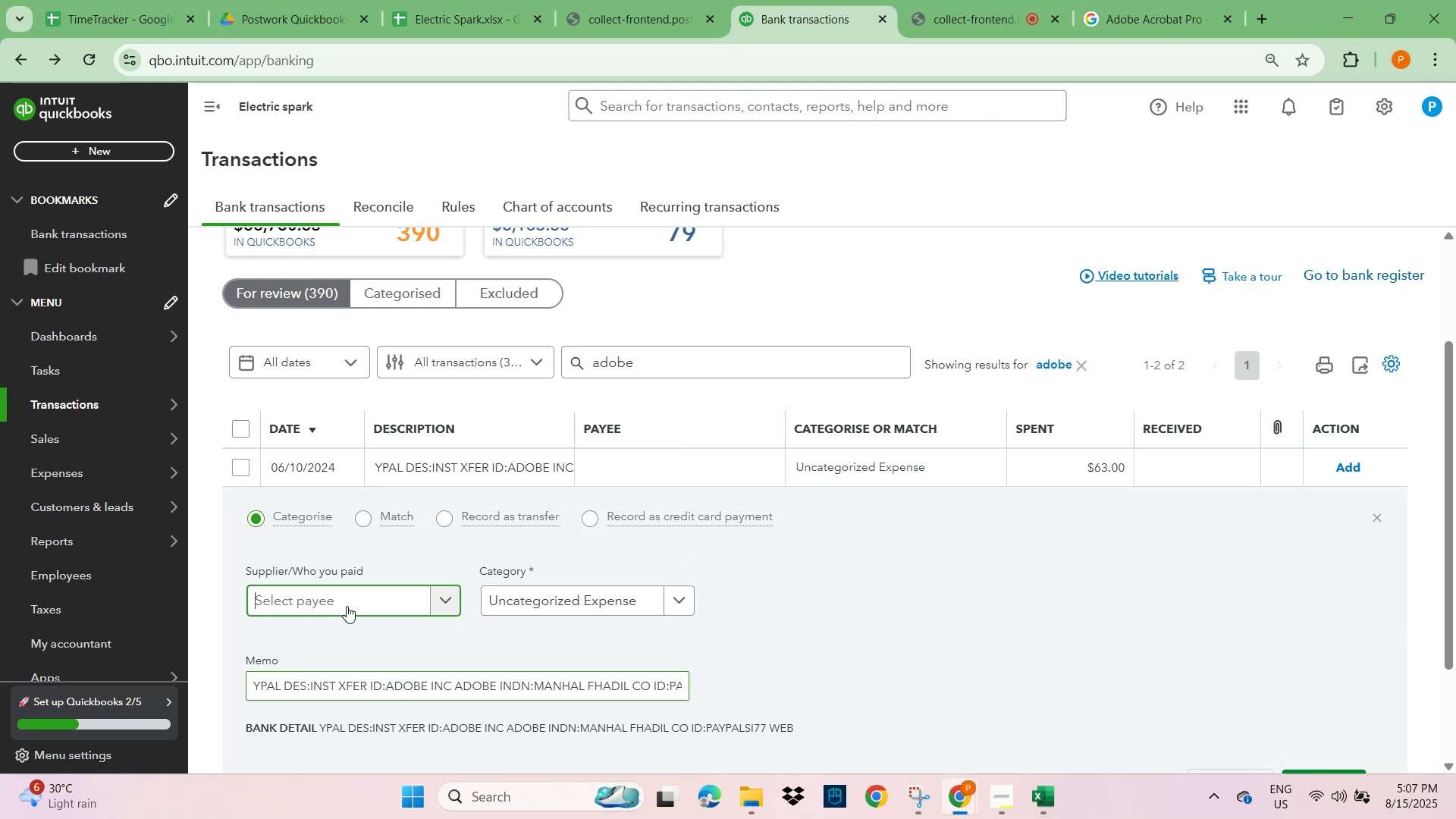 
key(Control+V)
 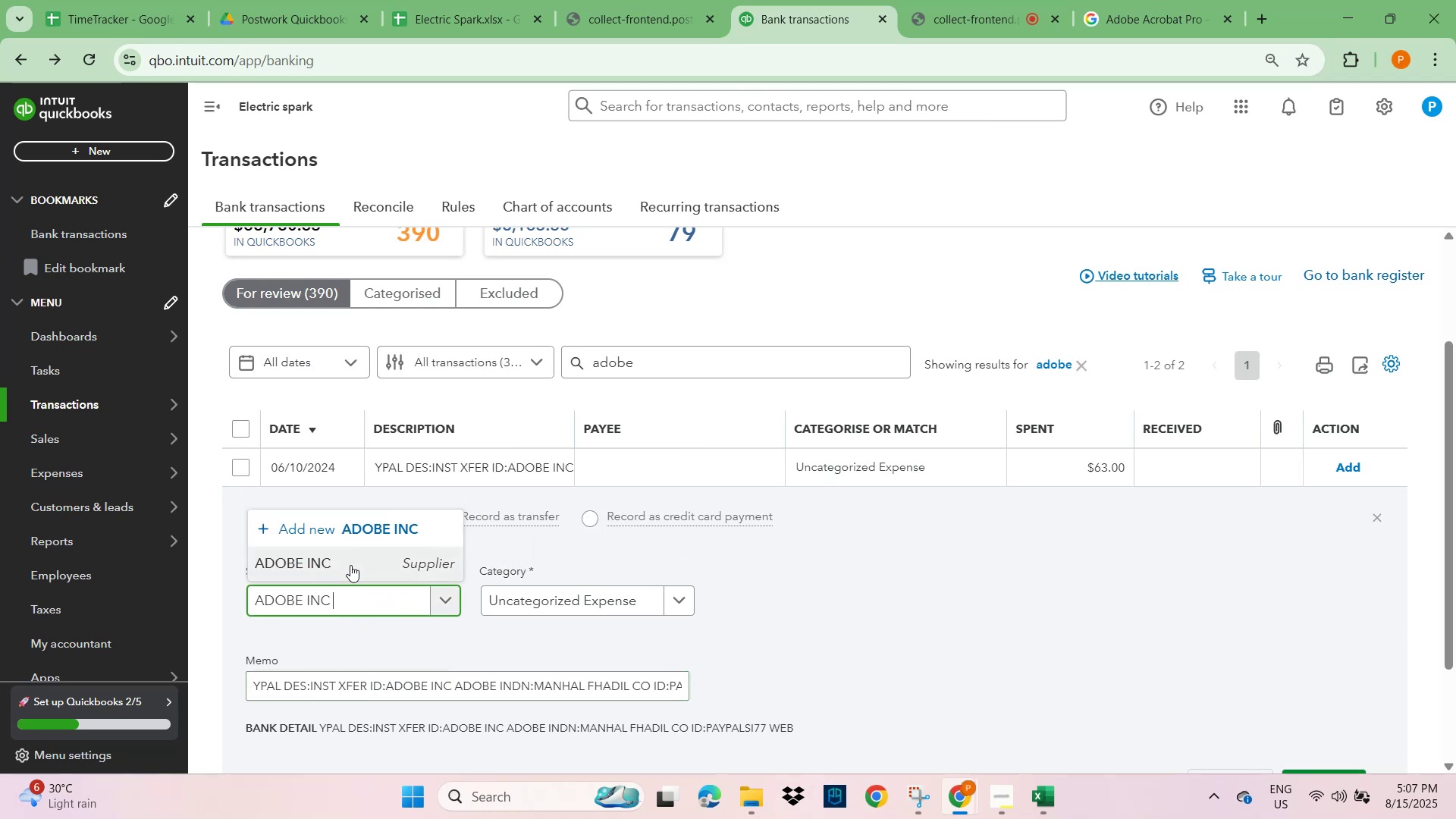 
left_click([349, 562])
 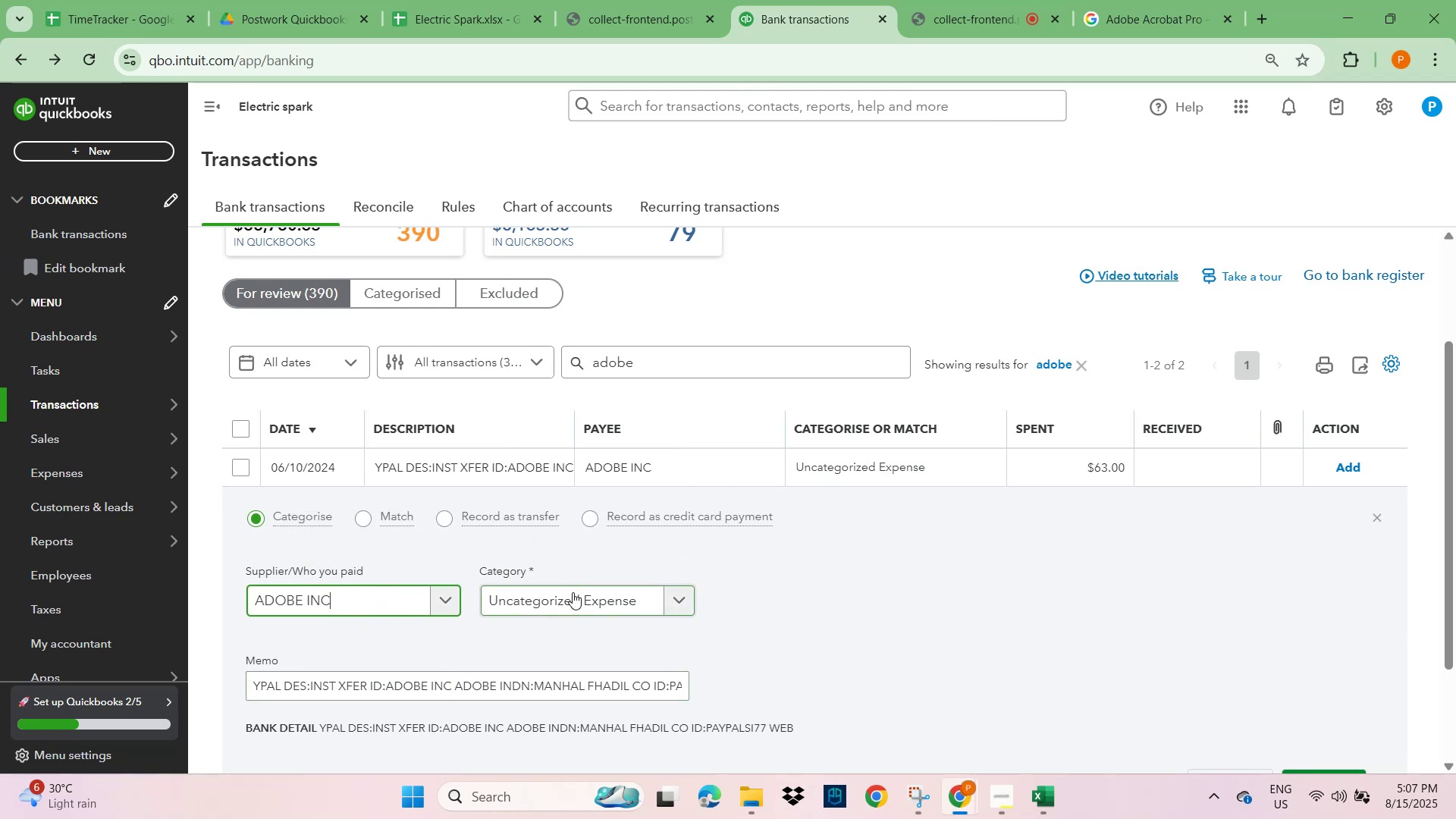 
left_click([579, 596])
 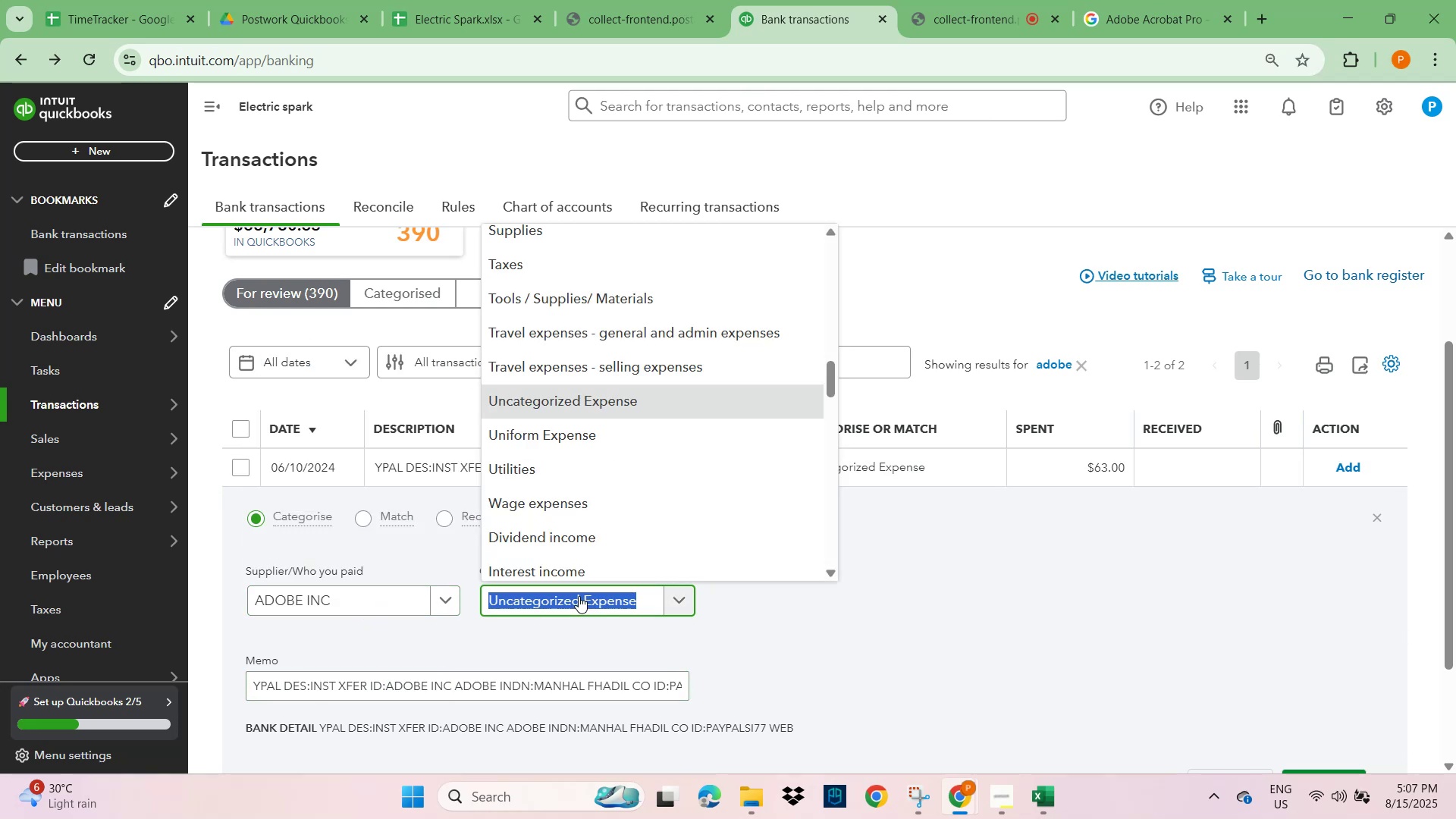 
type(mark)
 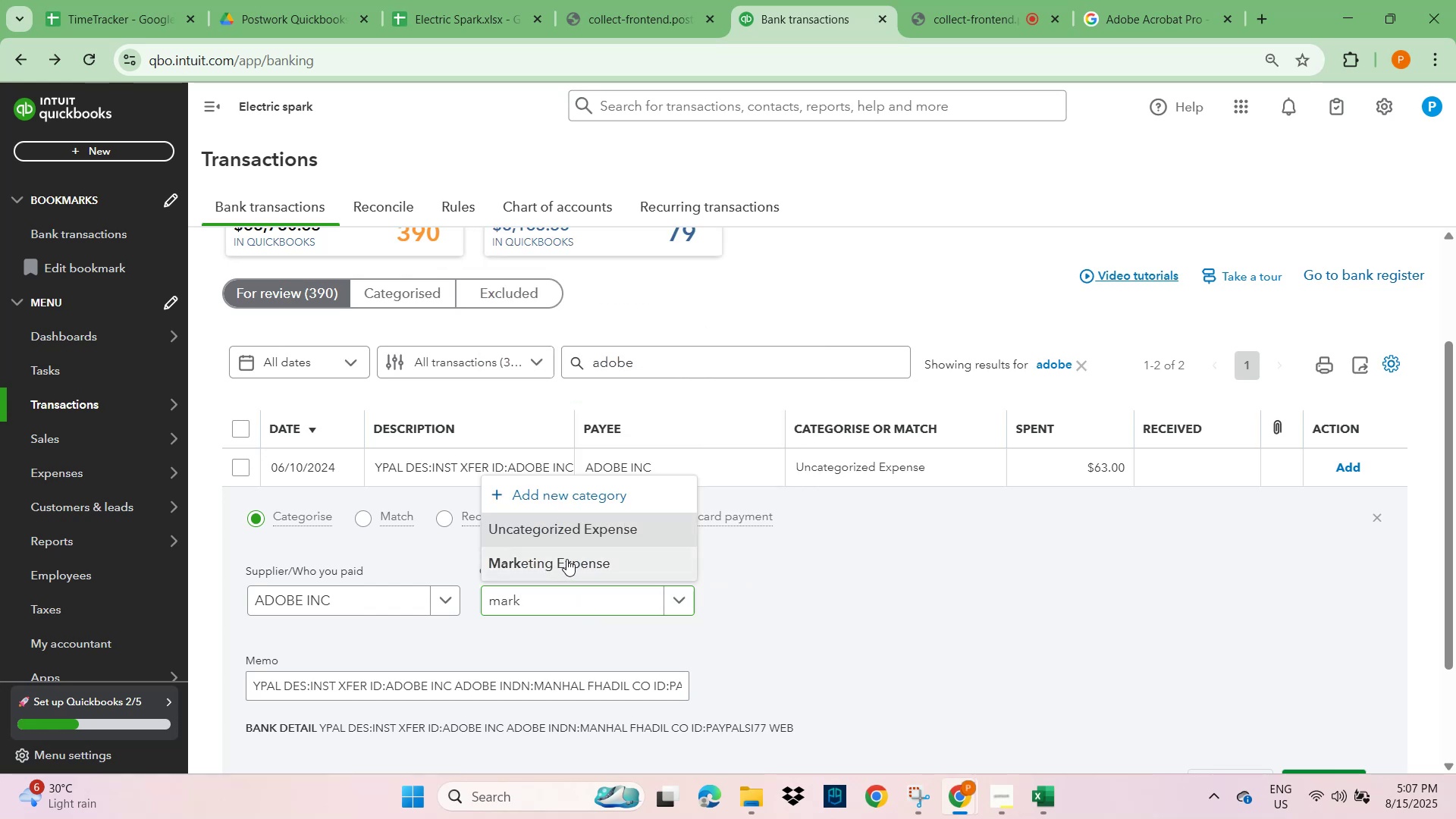 
scroll: coordinate [972, 575], scroll_direction: down, amount: 2.0
 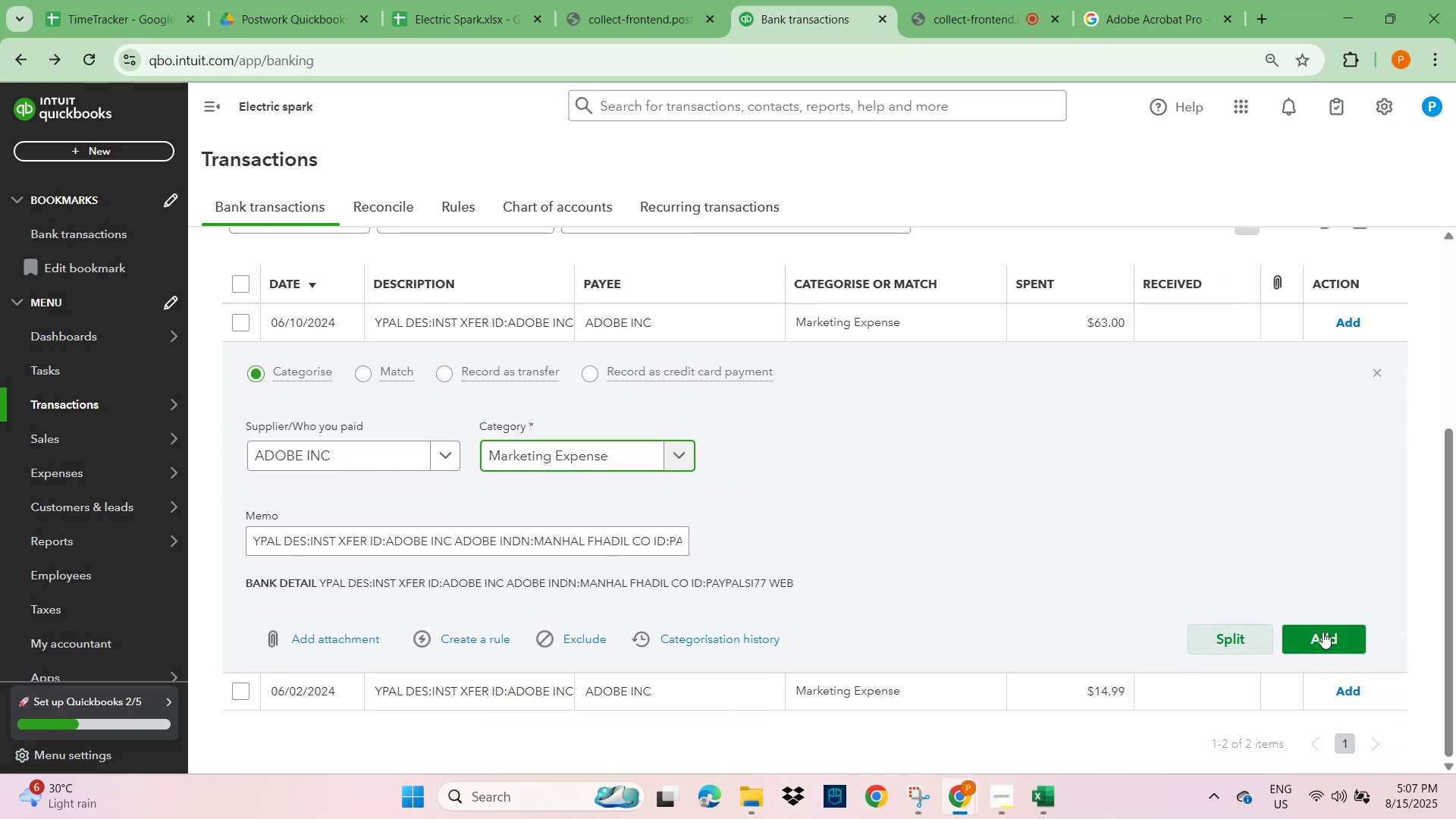 
left_click([1344, 630])
 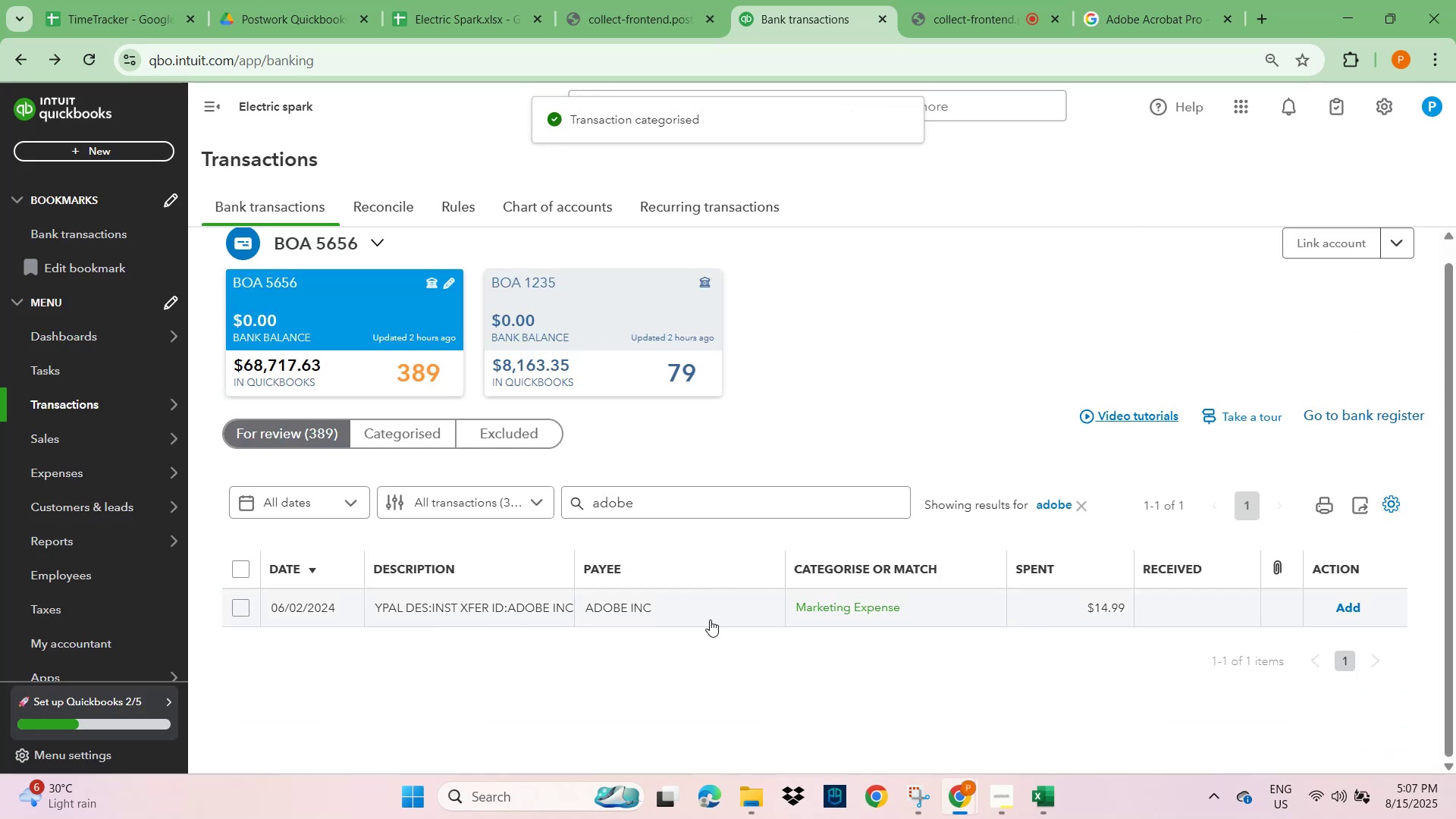 
left_click([1339, 615])
 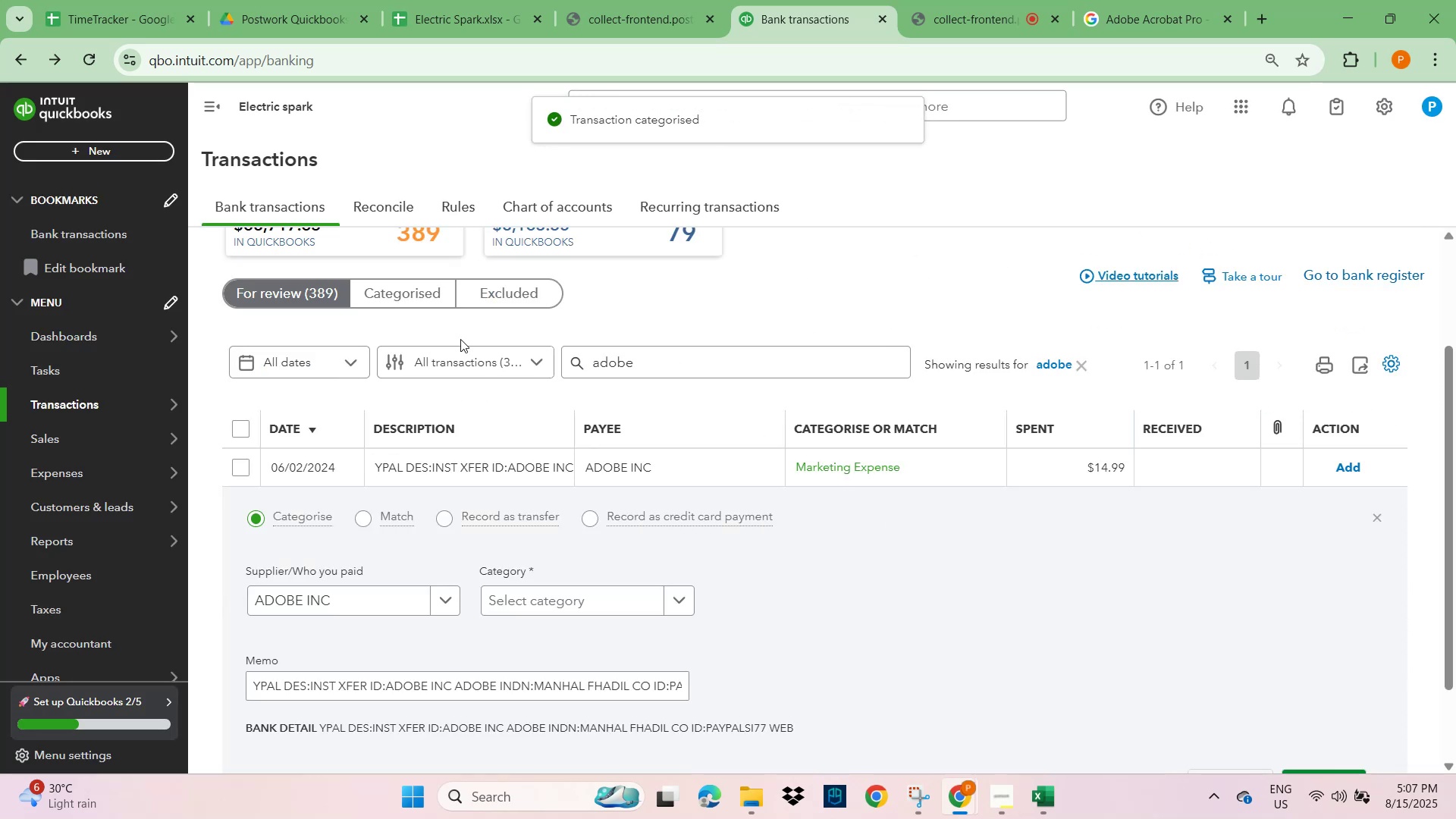 
scroll: coordinate [422, 354], scroll_direction: up, amount: 1.0
 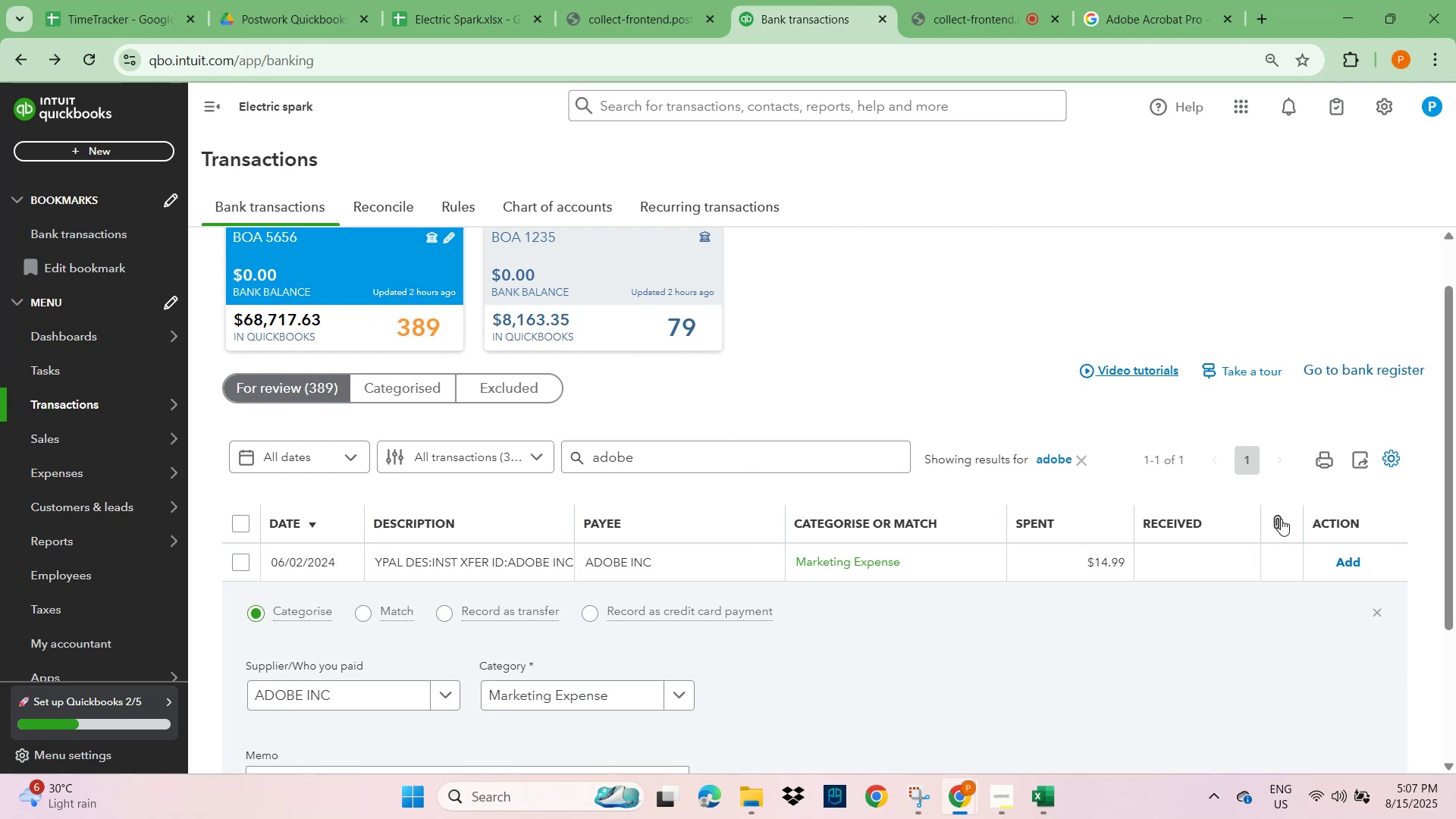 
left_click([1082, 455])
 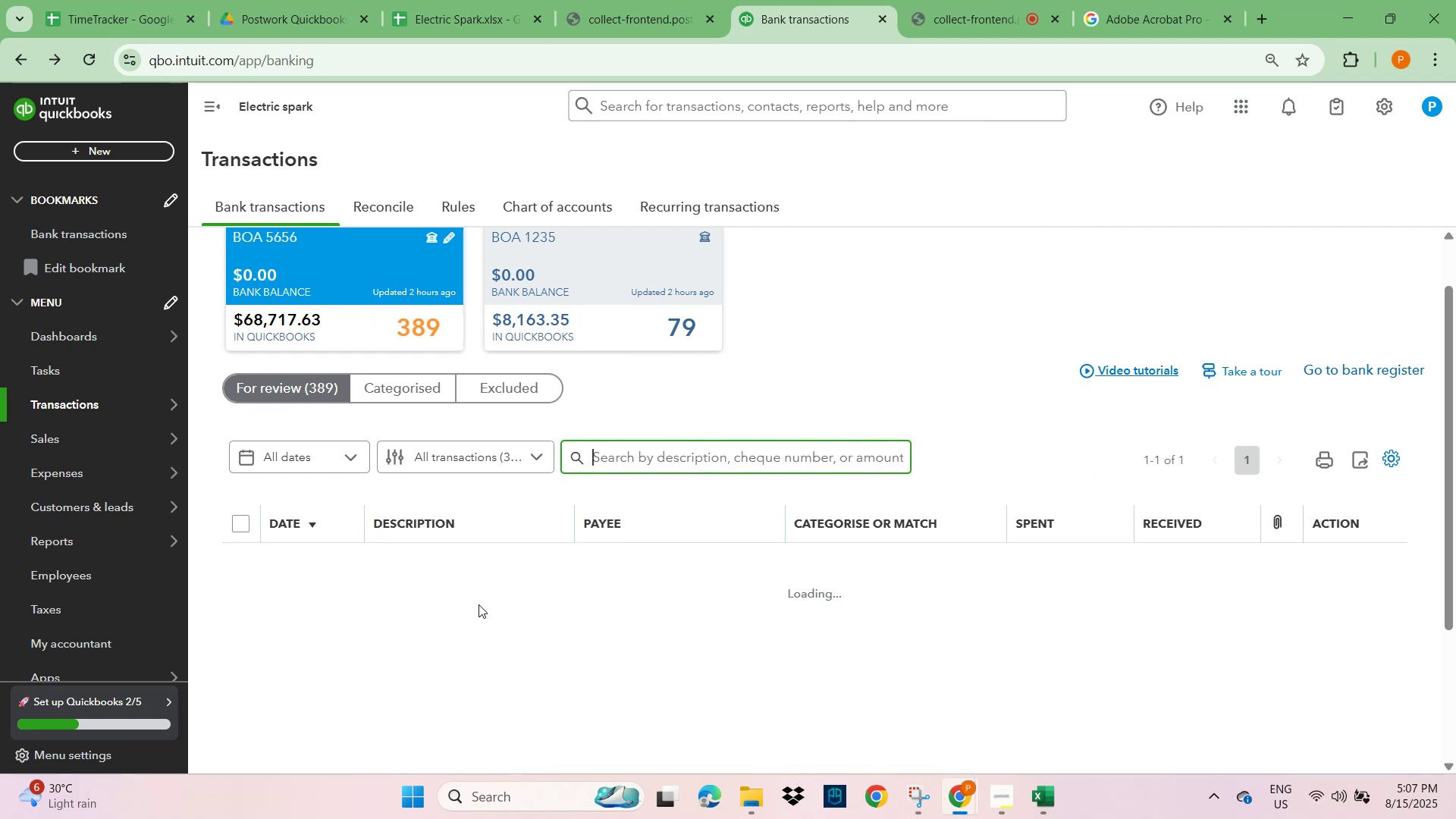 
scroll: coordinate [448, 580], scroll_direction: down, amount: 8.0
 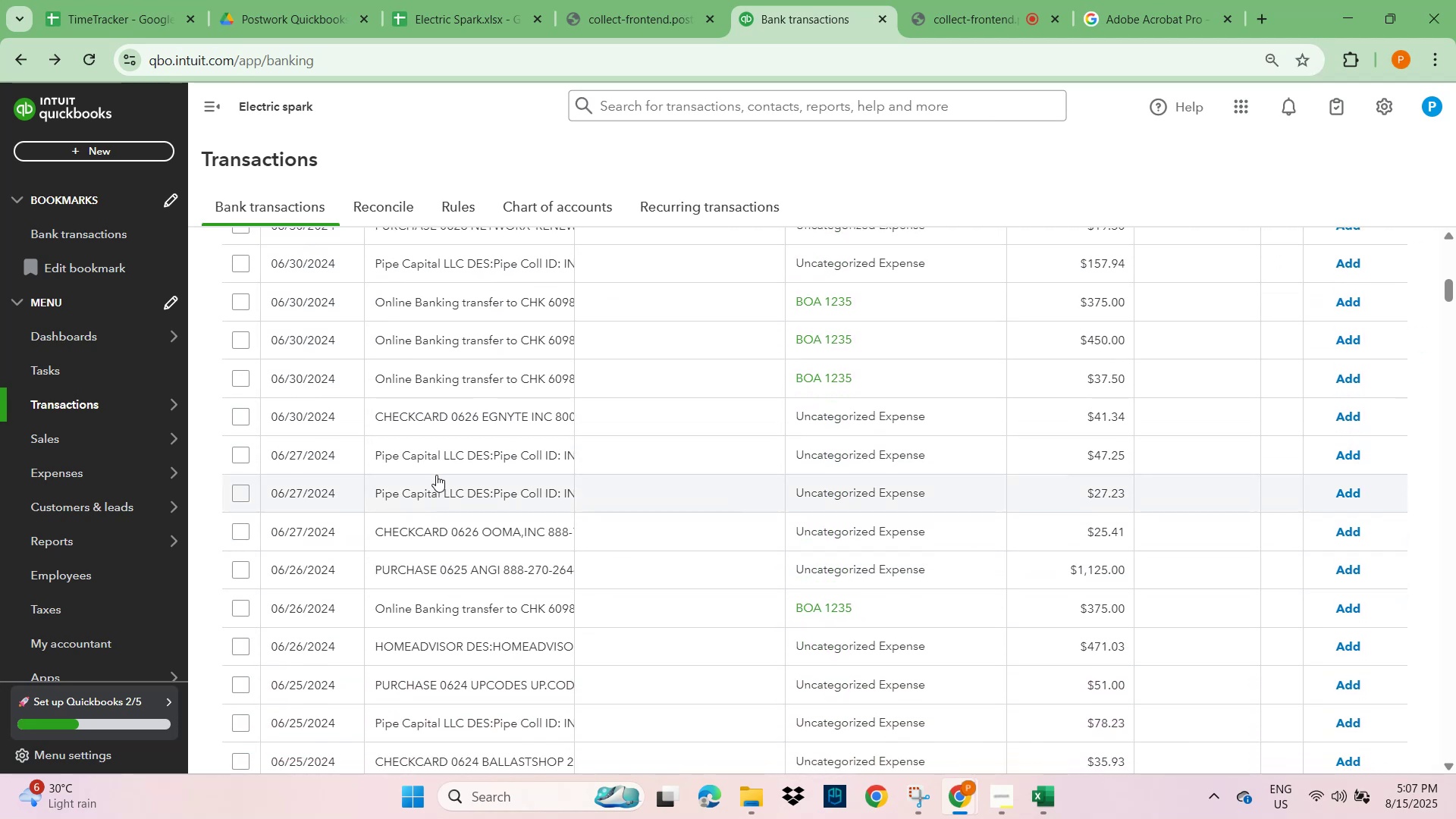 
left_click([435, 458])
 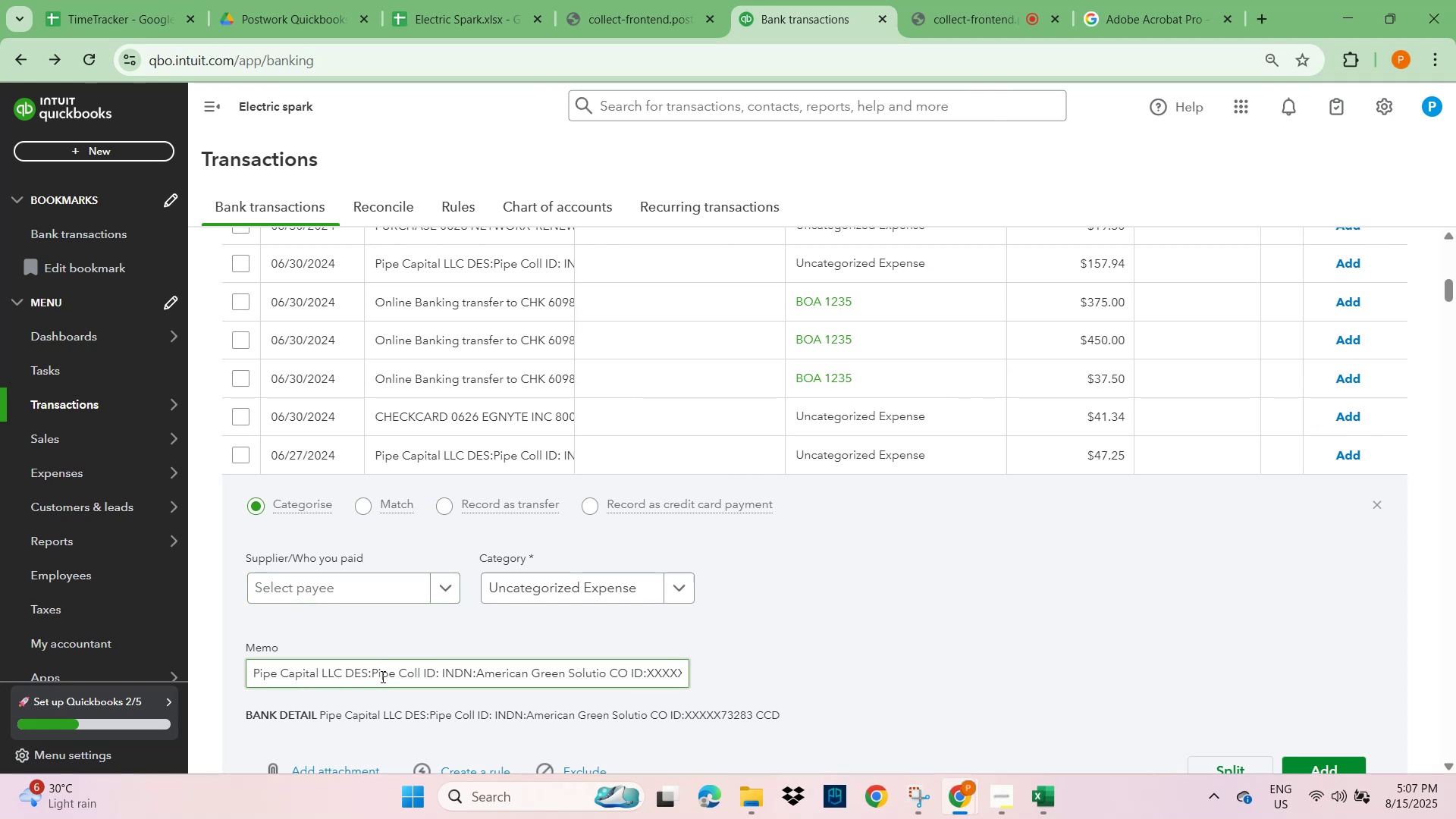 
left_click_drag(start_coordinate=[365, 673], to_coordinate=[183, 674])
 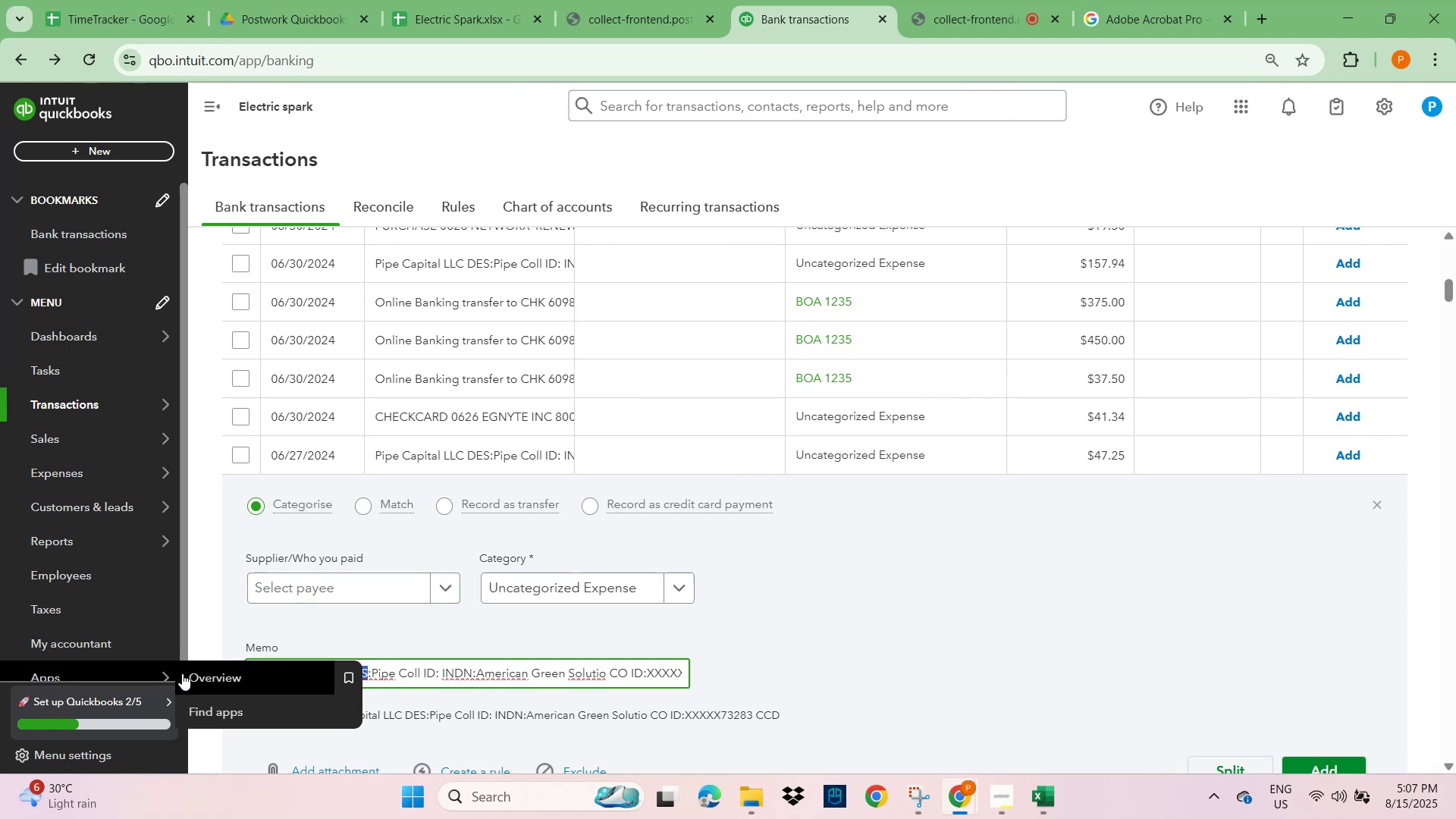 
key(Control+C)
 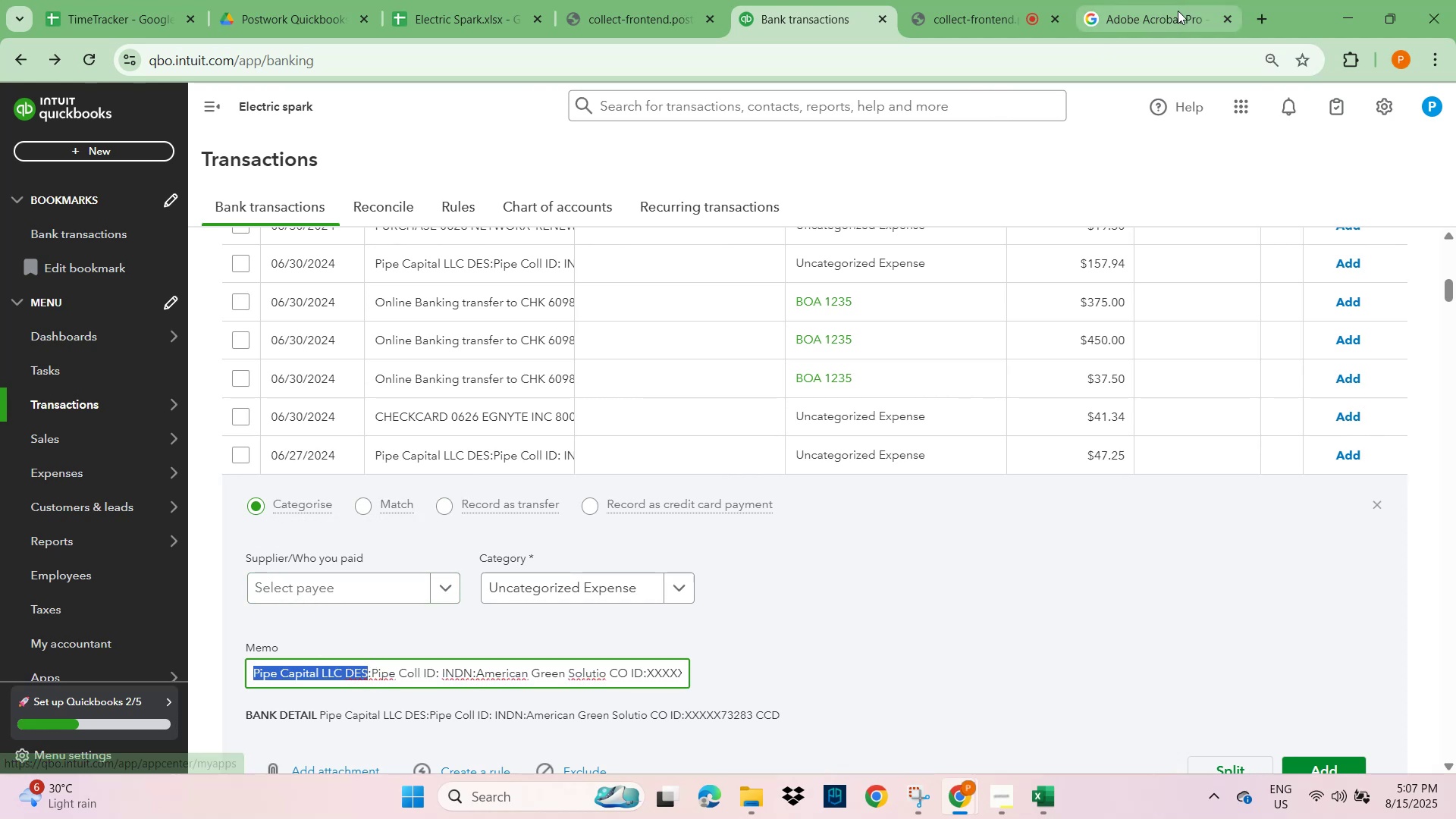 
left_click([1147, 11])
 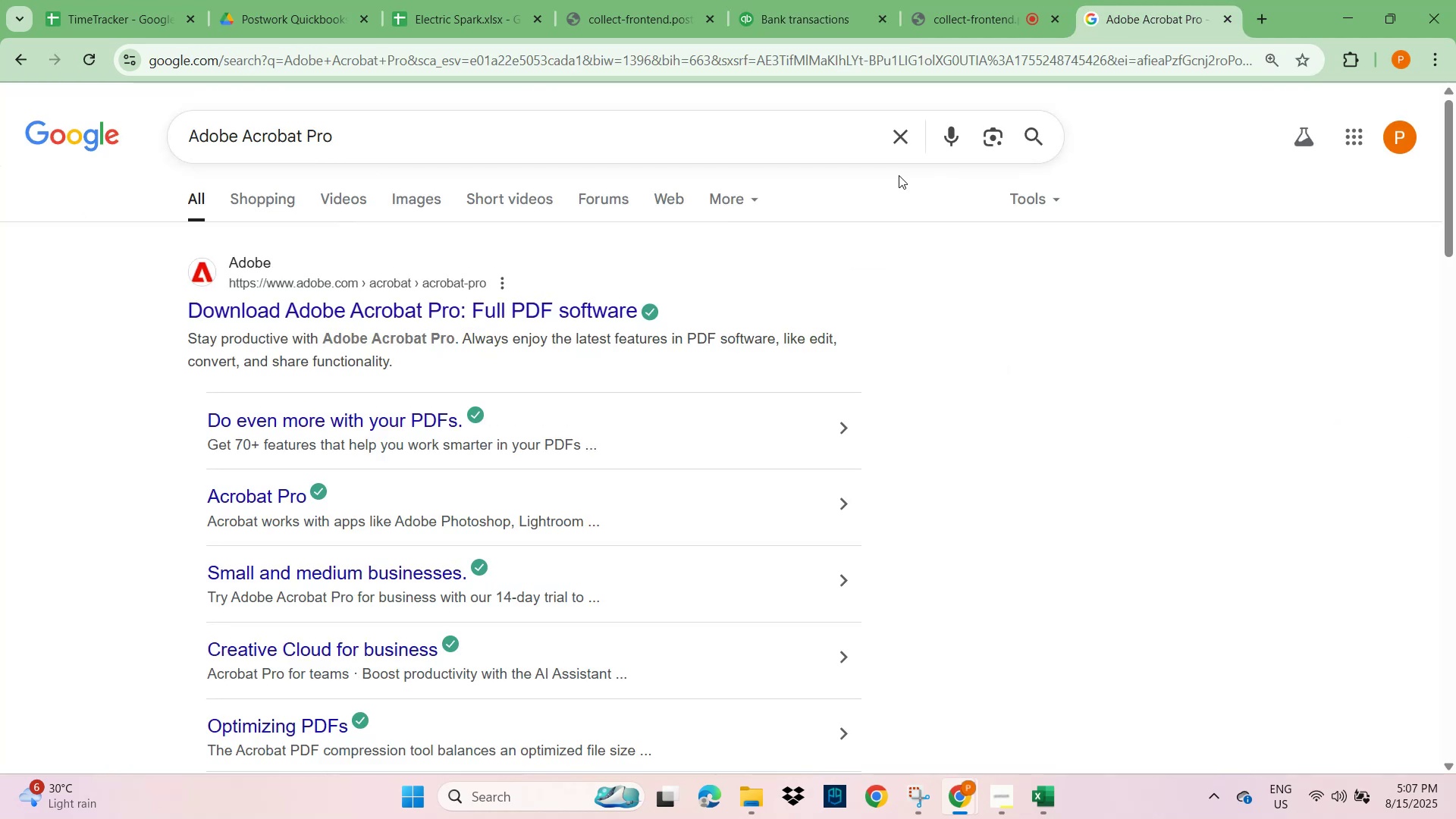 
left_click([907, 130])
 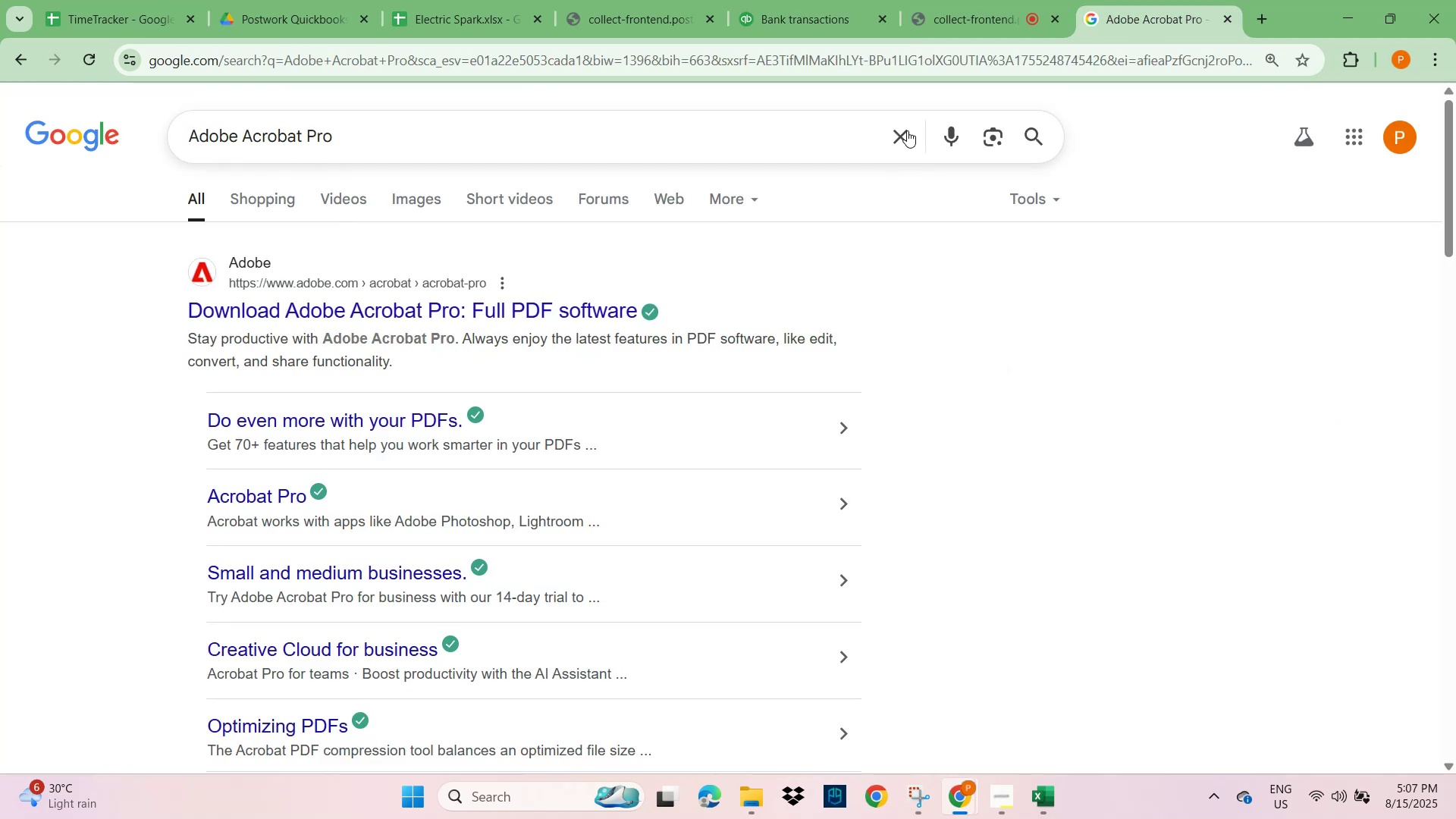 
key(Control+V)
 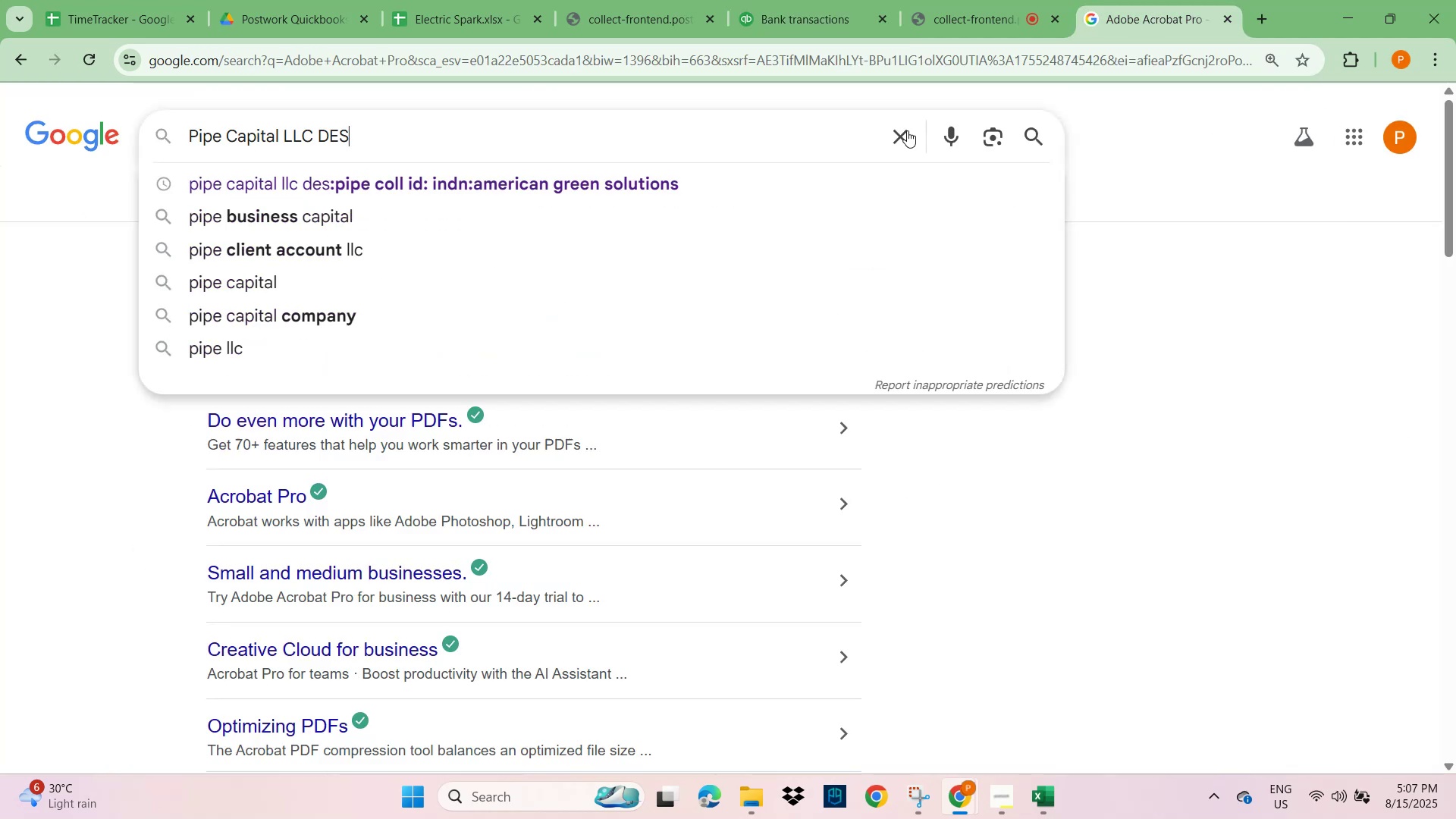 
key(NumpadEnter)
 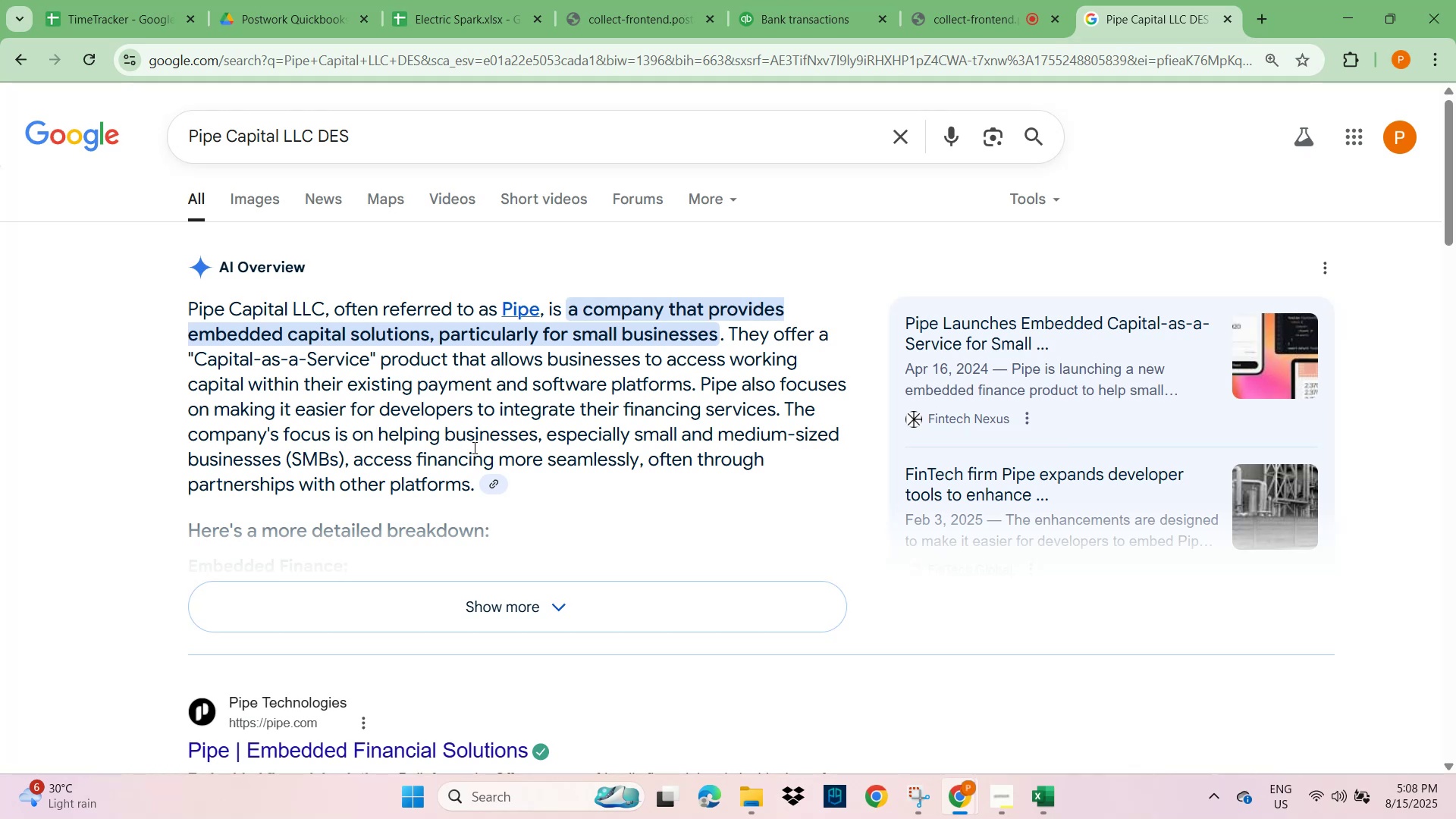 
wait(25.05)
 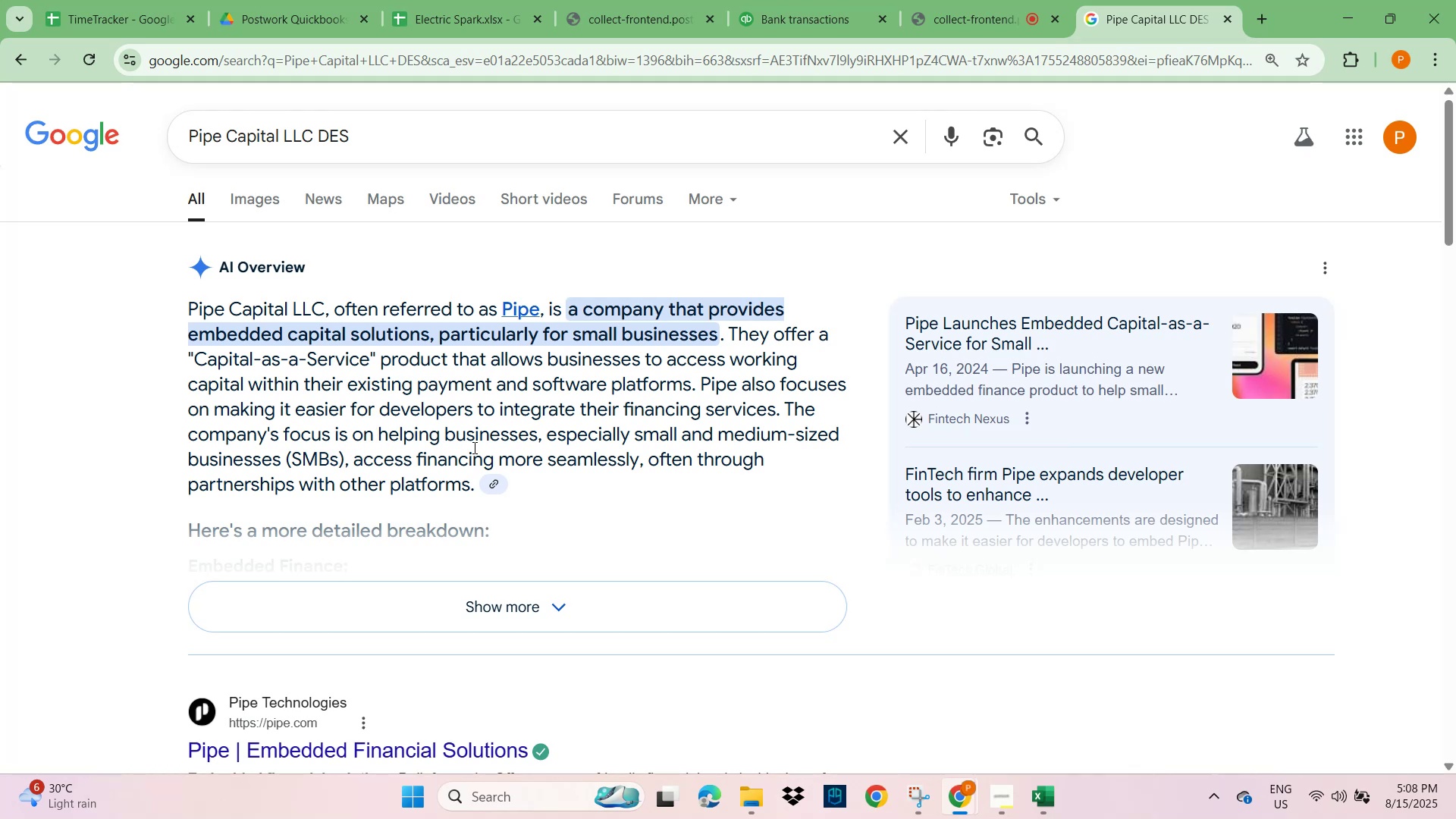 
scroll: coordinate [568, 549], scroll_direction: down, amount: 2.0
 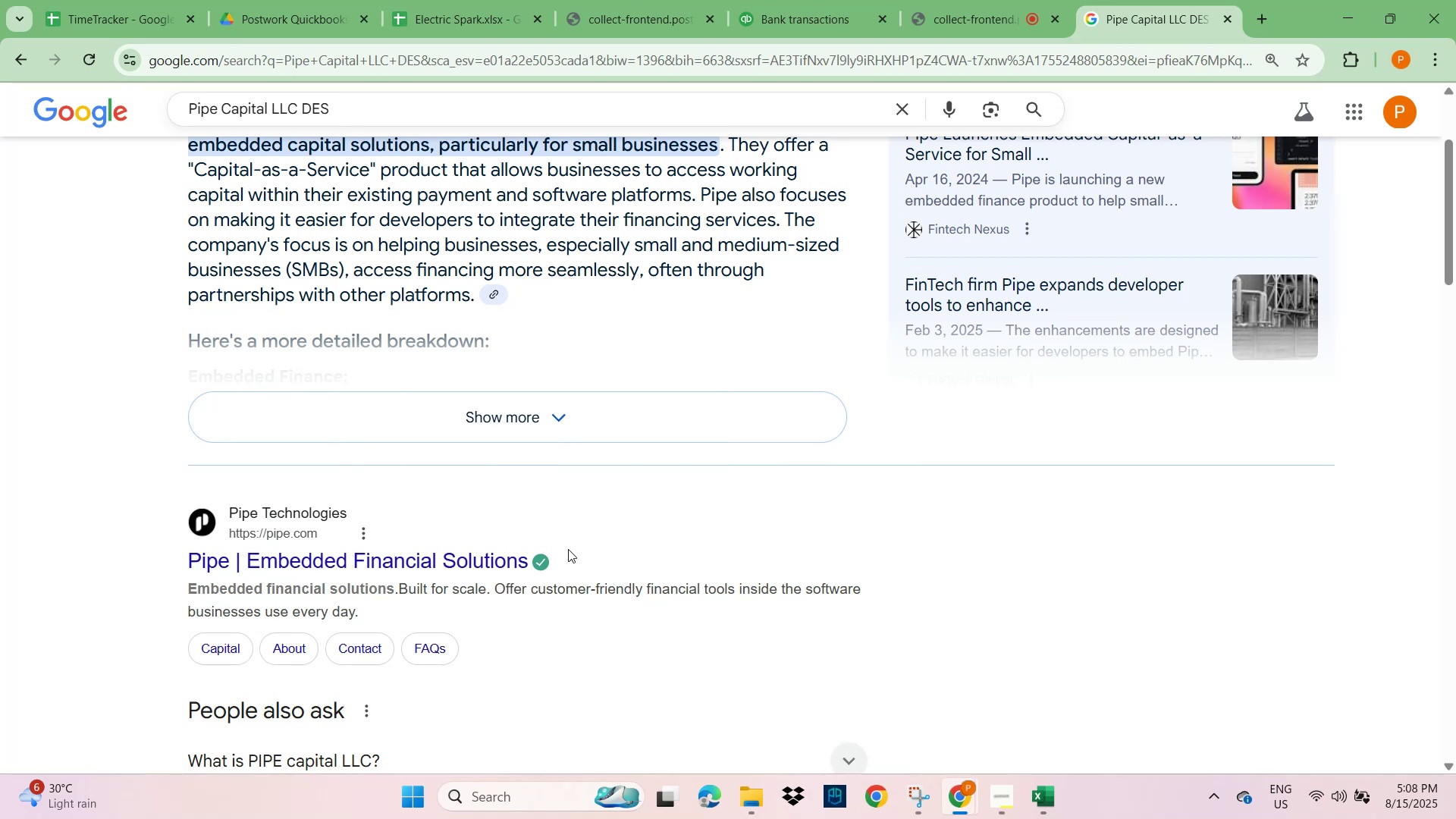 
scroll: coordinate [598, 520], scroll_direction: up, amount: 4.0
 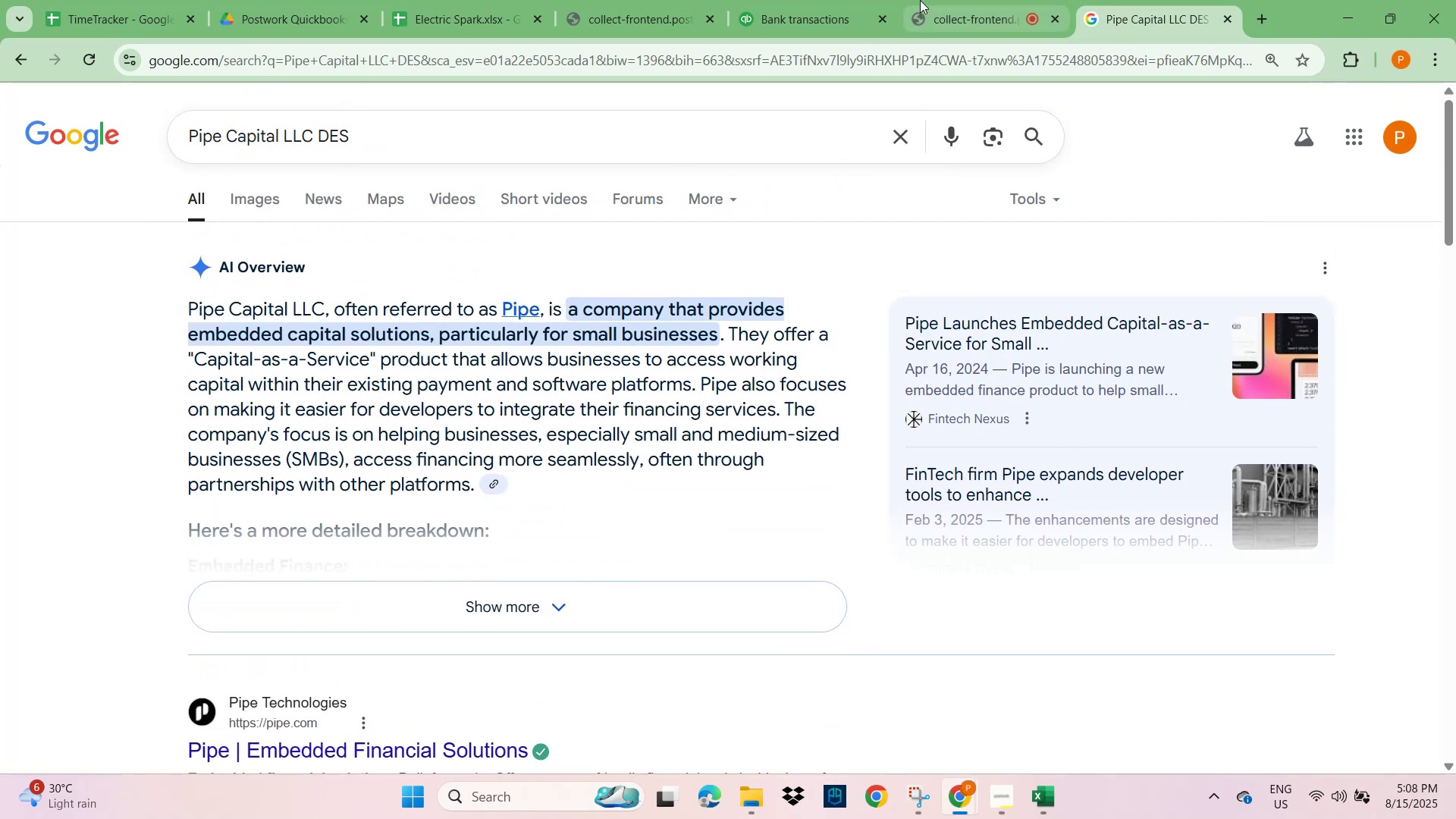 
left_click([791, 8])
 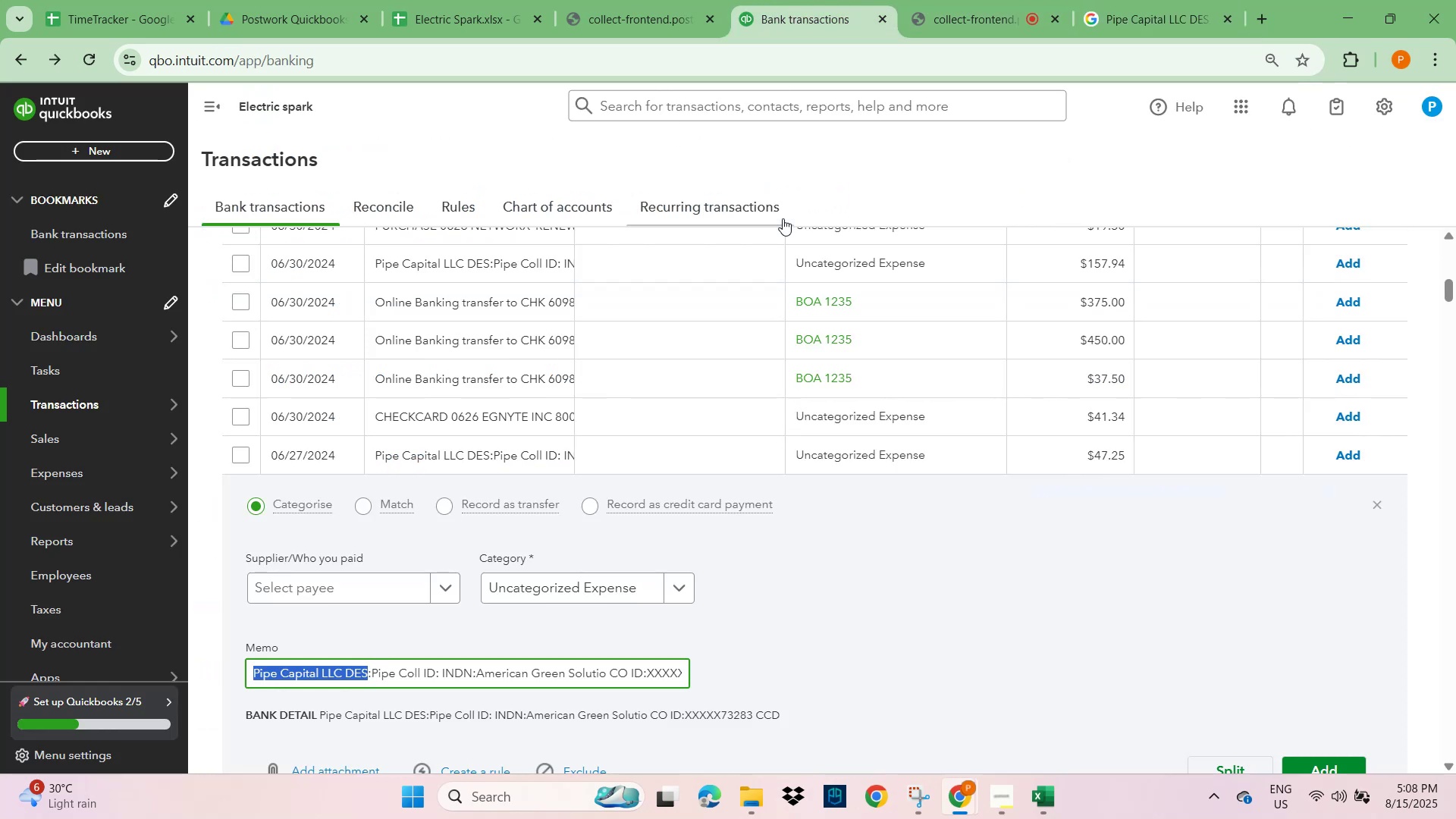 
scroll: coordinate [855, 400], scroll_direction: up, amount: 14.0
 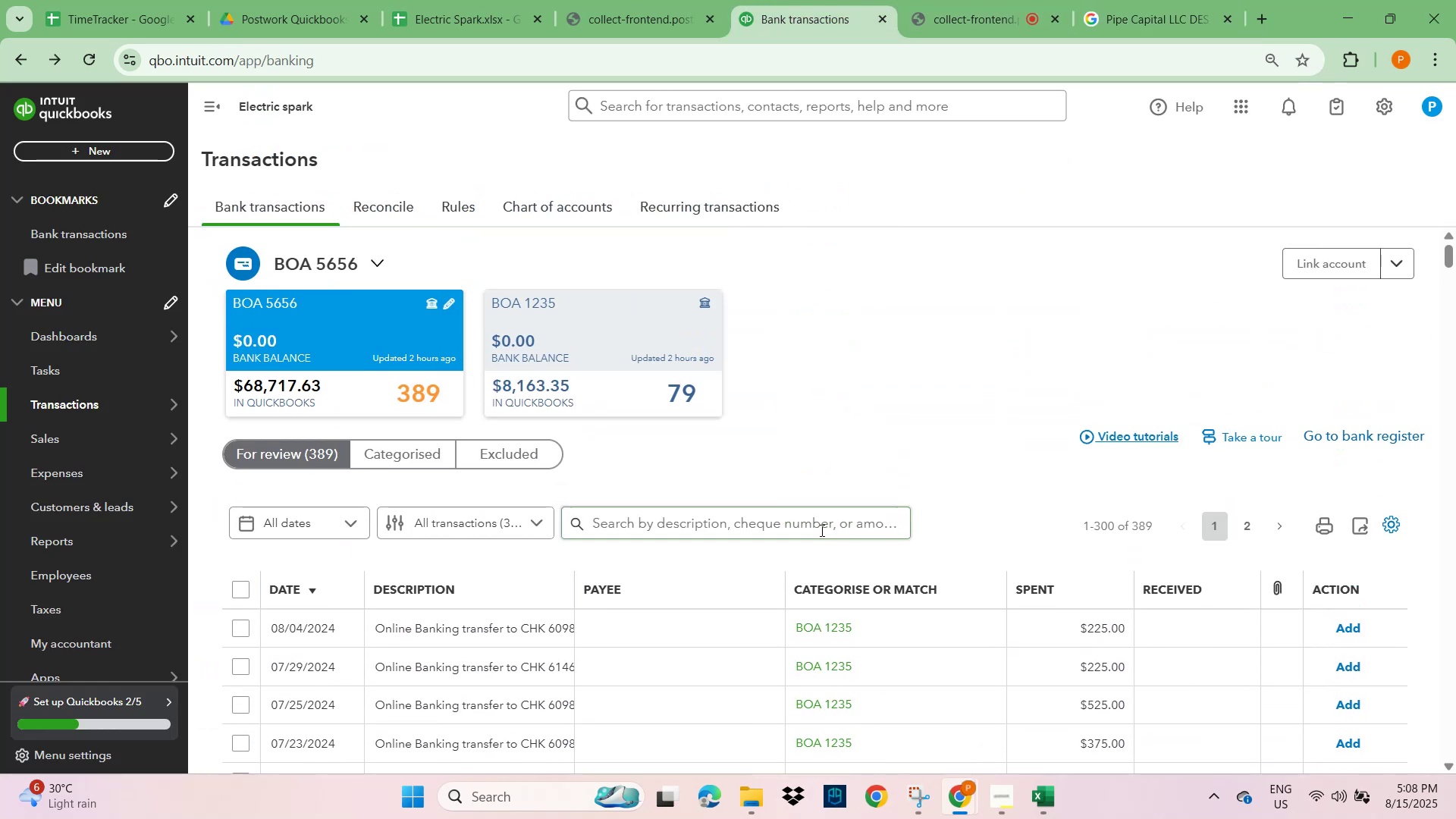 
left_click([810, 529])
 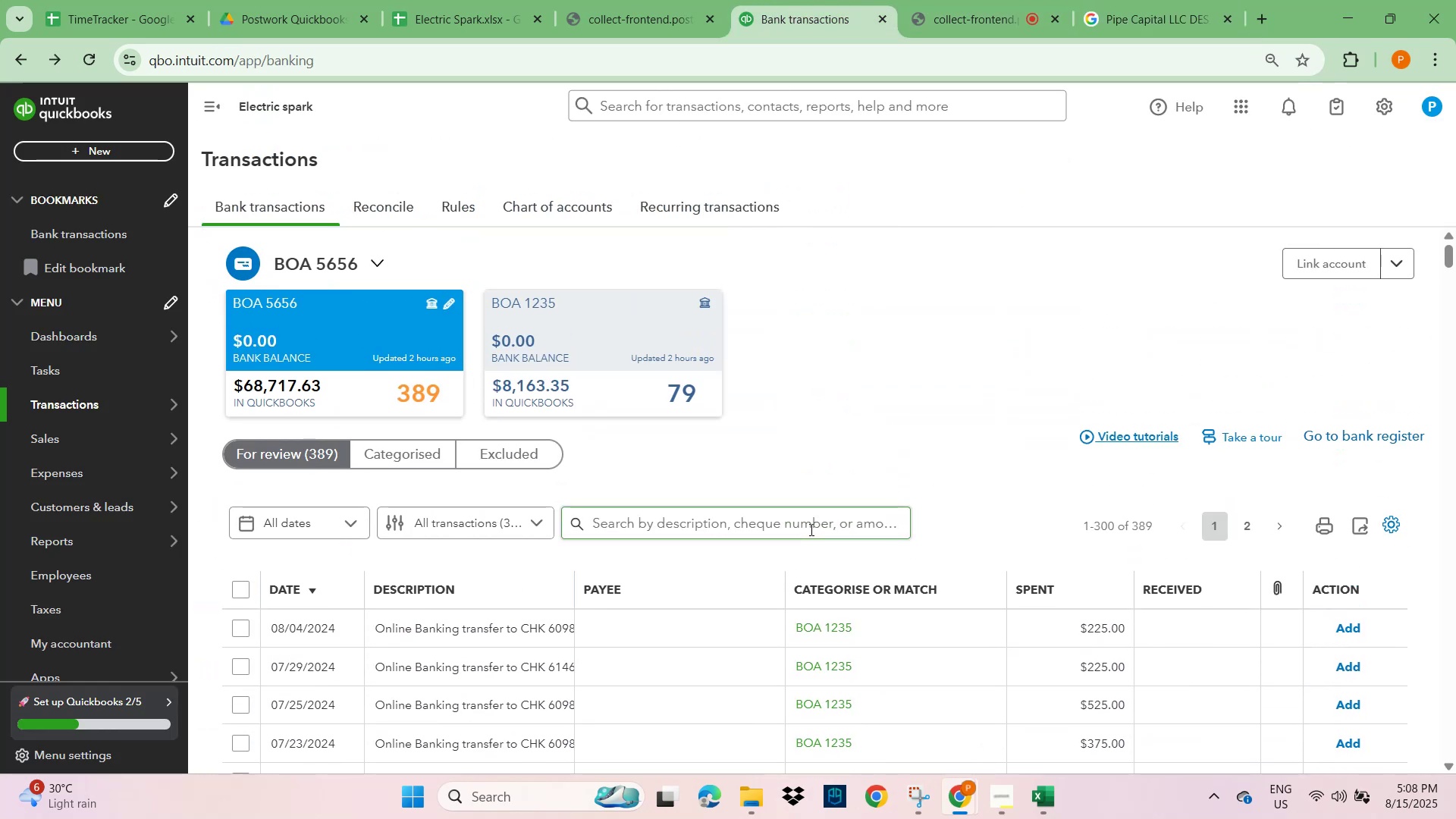 
key(Control+V)
 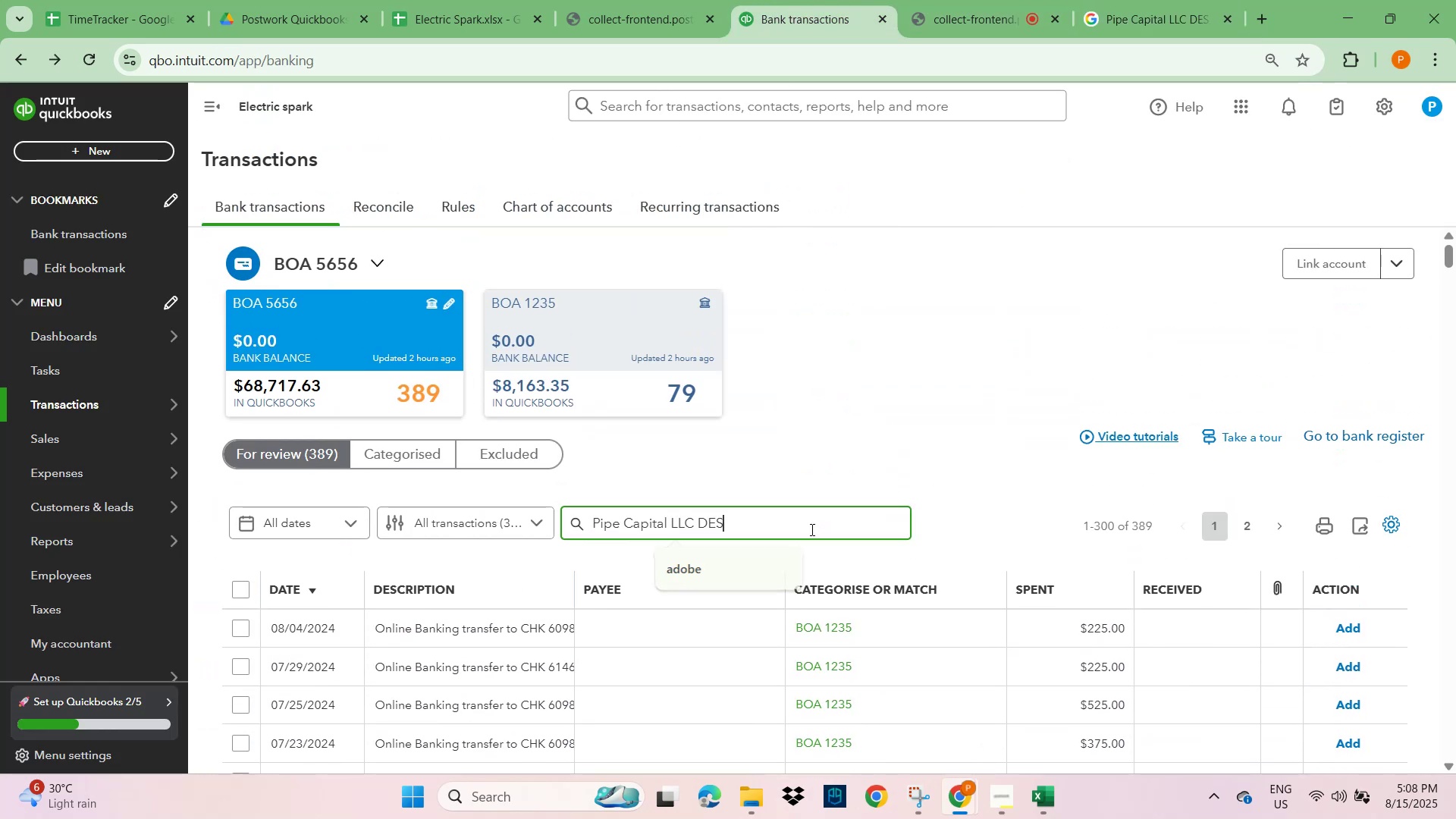 
key(NumpadEnter)
 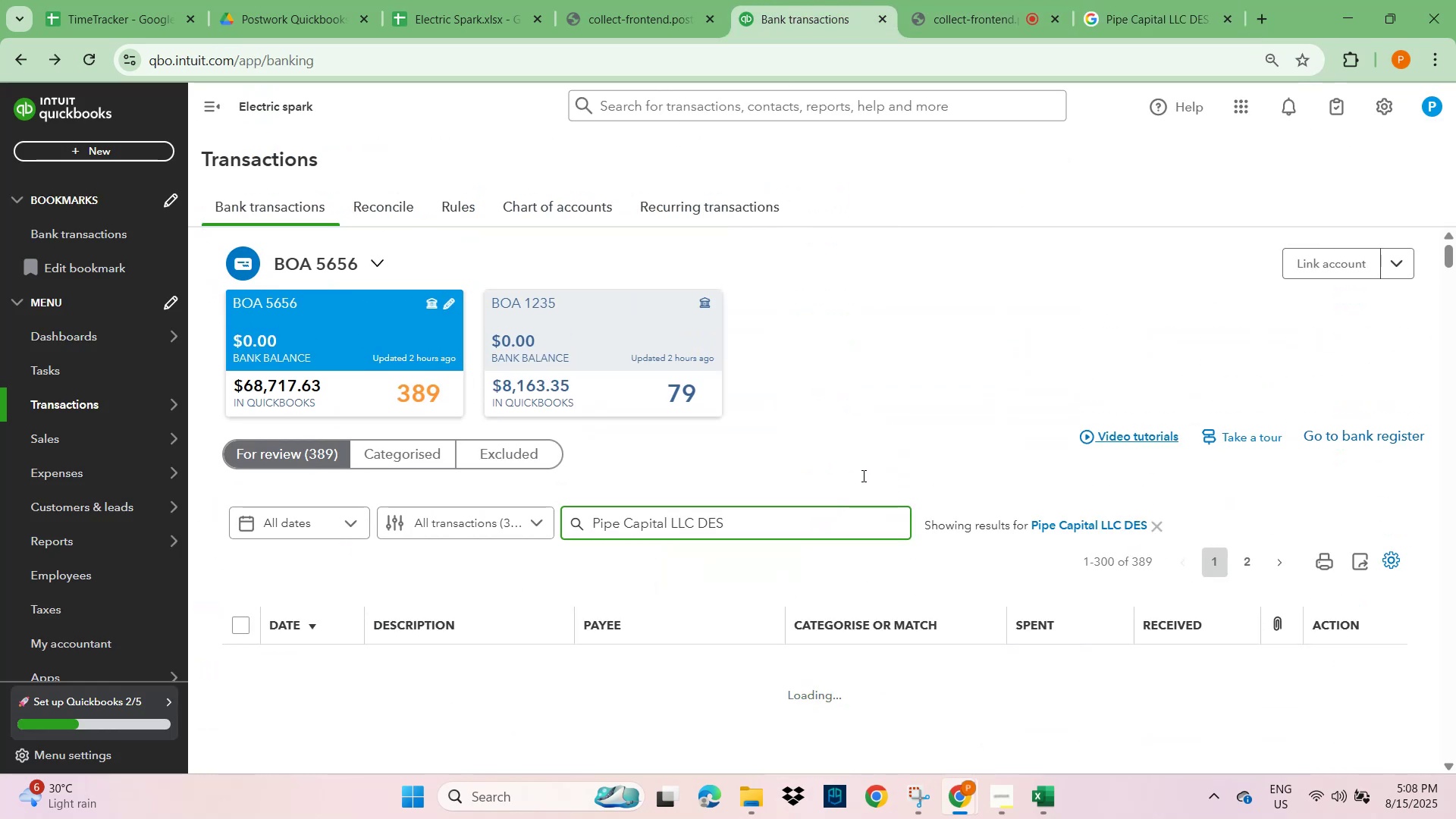 
scroll: coordinate [860, 478], scroll_direction: down, amount: 3.0
 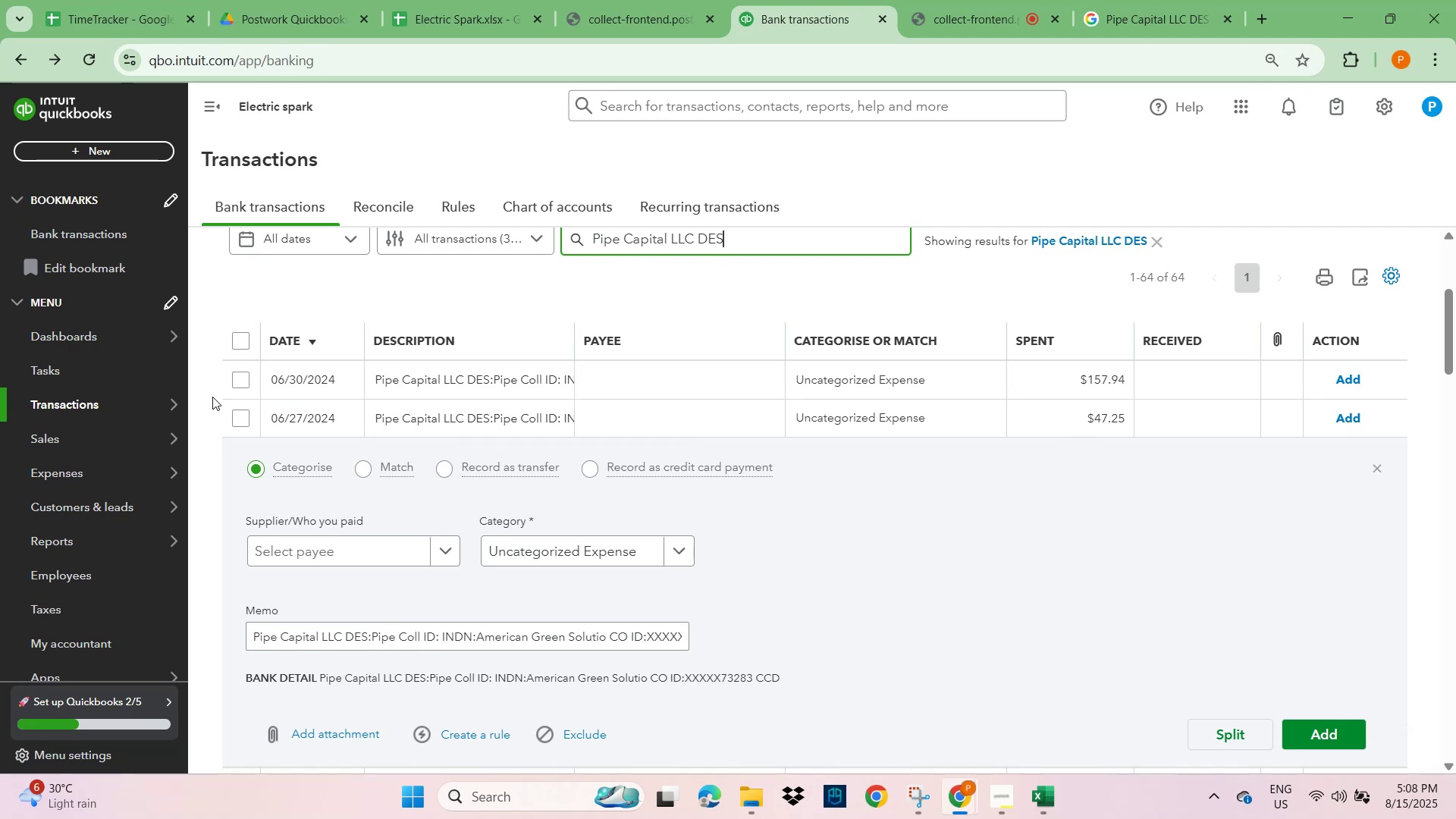 
left_click([234, 378])
 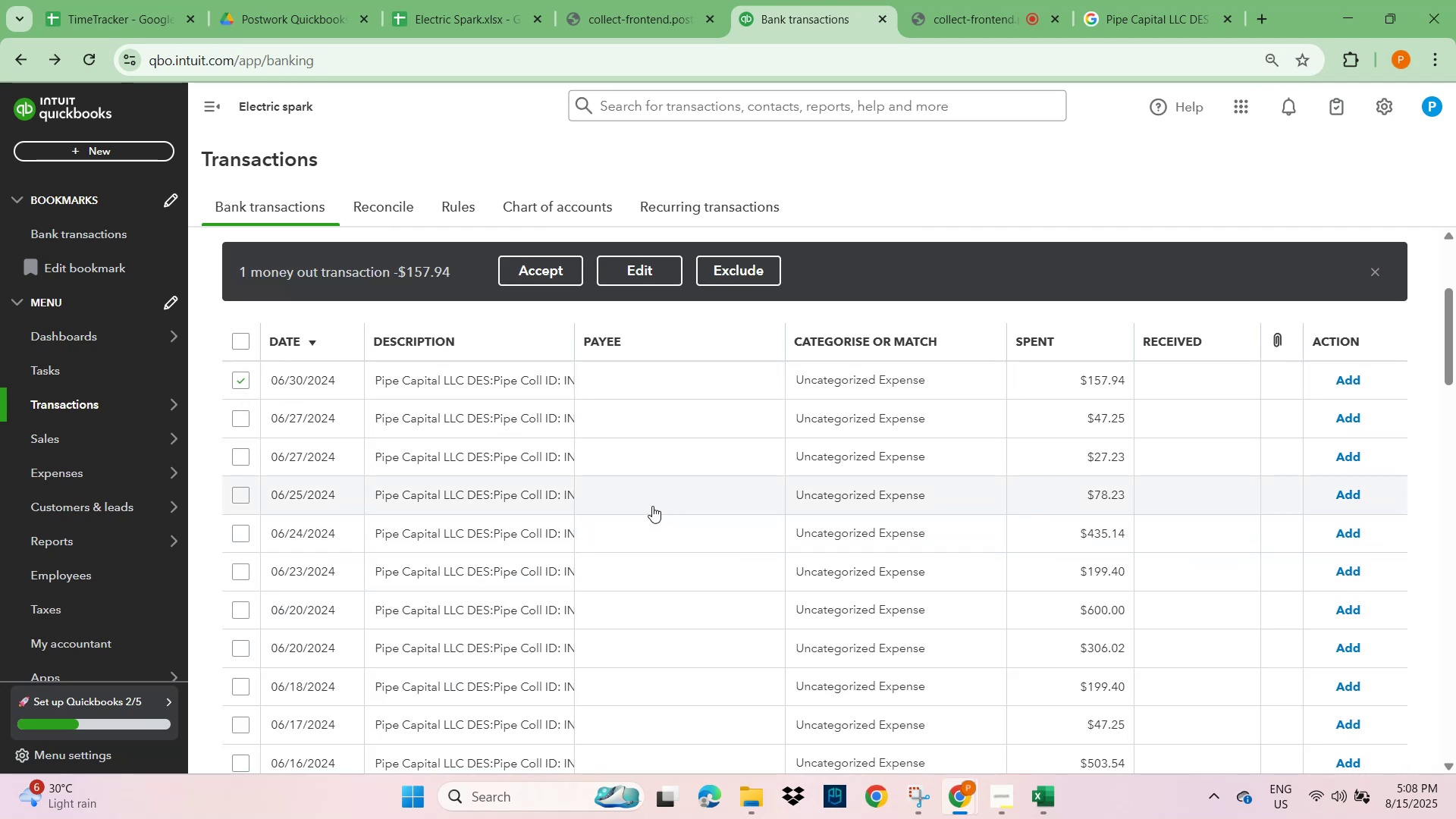 
scroll: coordinate [652, 504], scroll_direction: down, amount: 16.0
 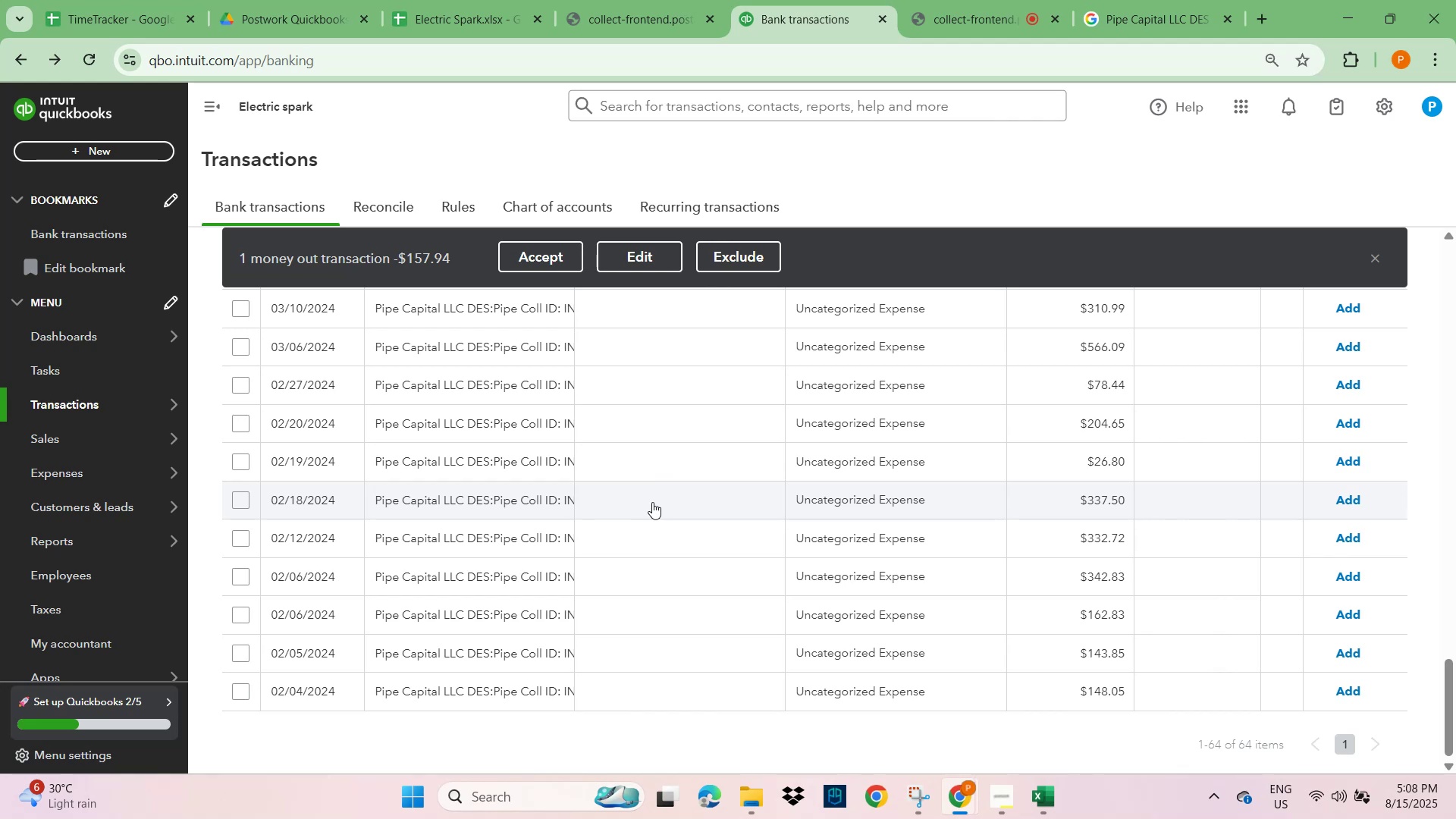 
scroll: coordinate [1022, 400], scroll_direction: up, amount: 4.0
 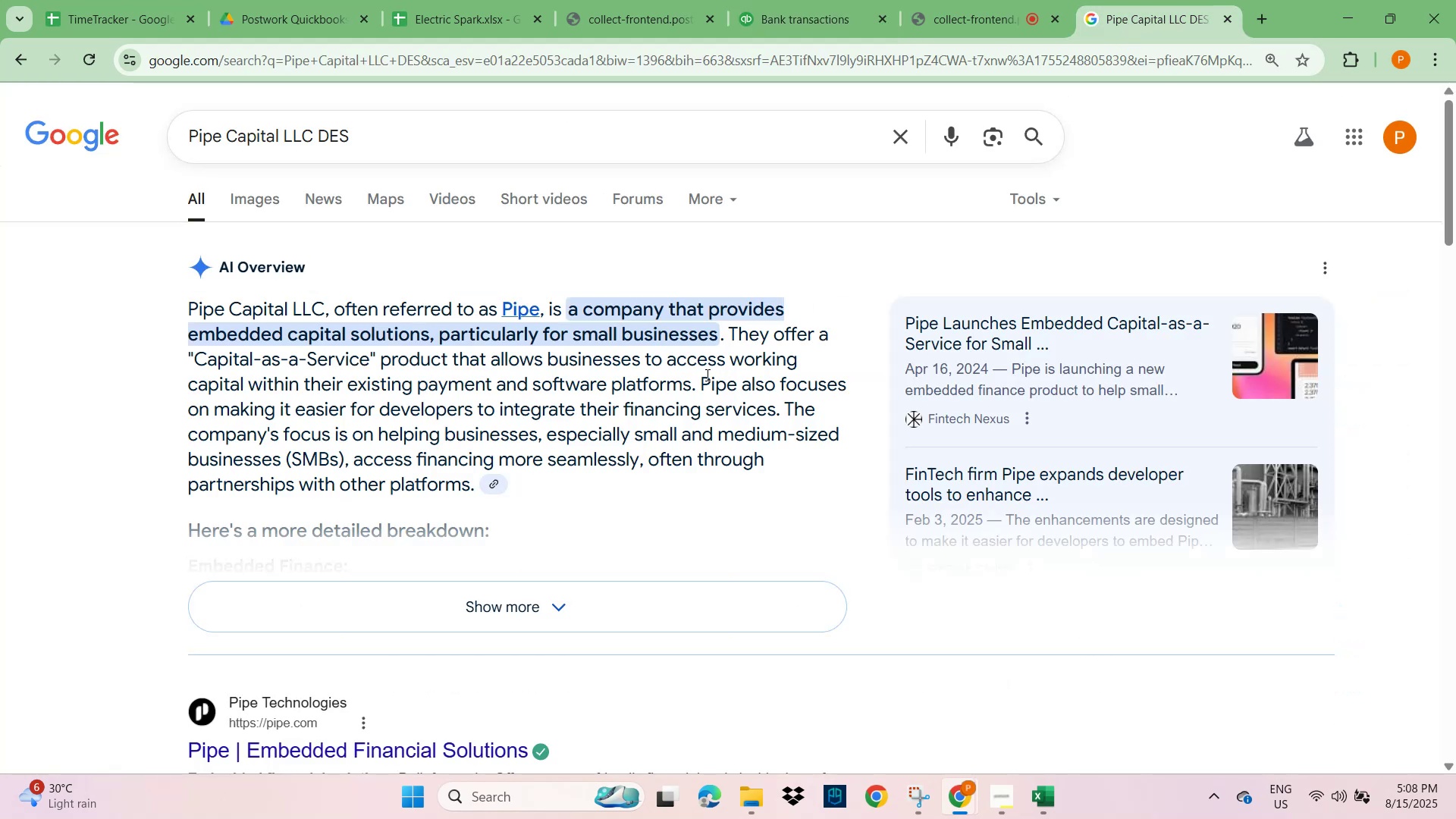 
scroll: coordinate [381, 485], scroll_direction: down, amount: 4.0
 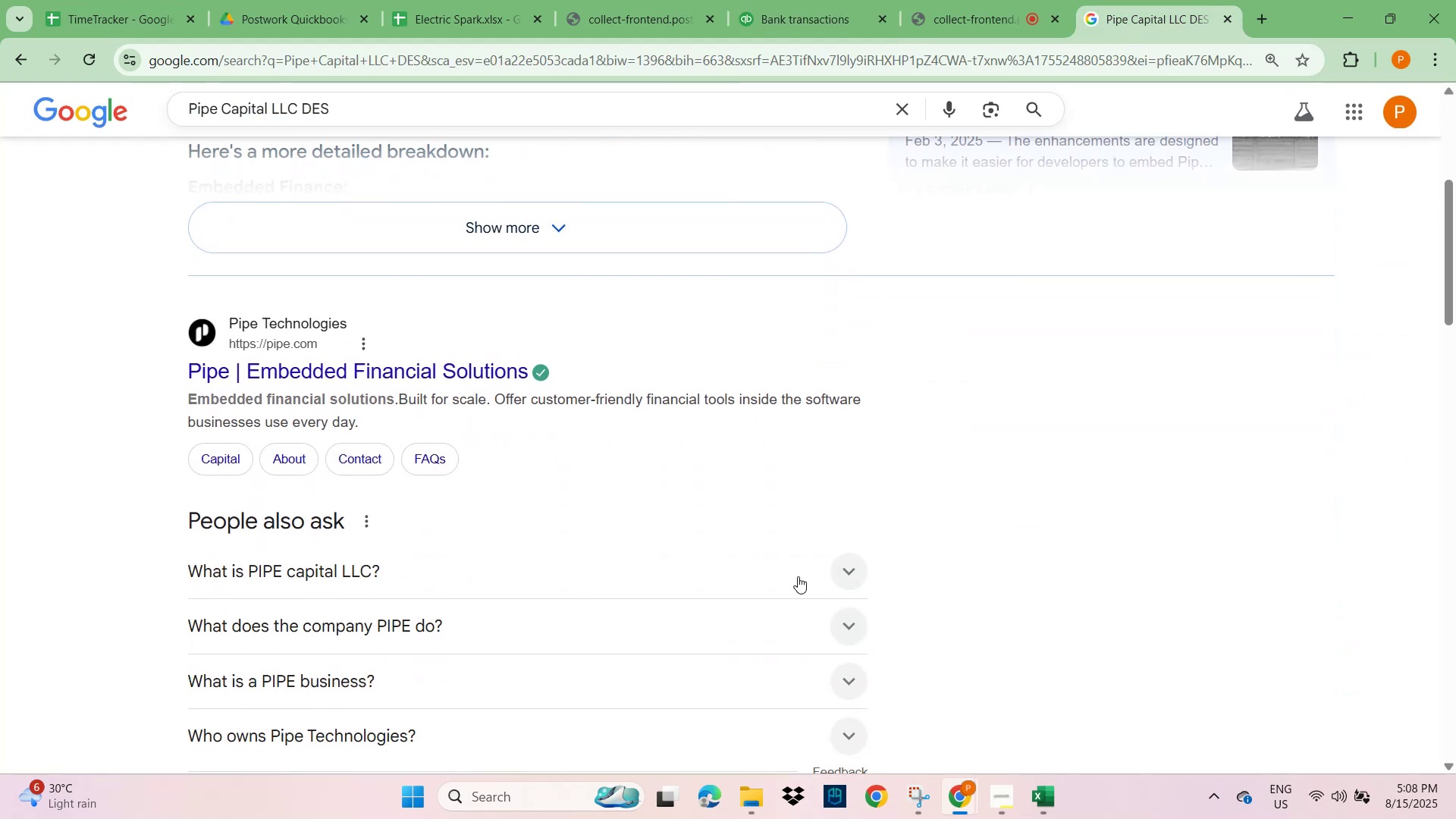 
left_click([852, 575])
 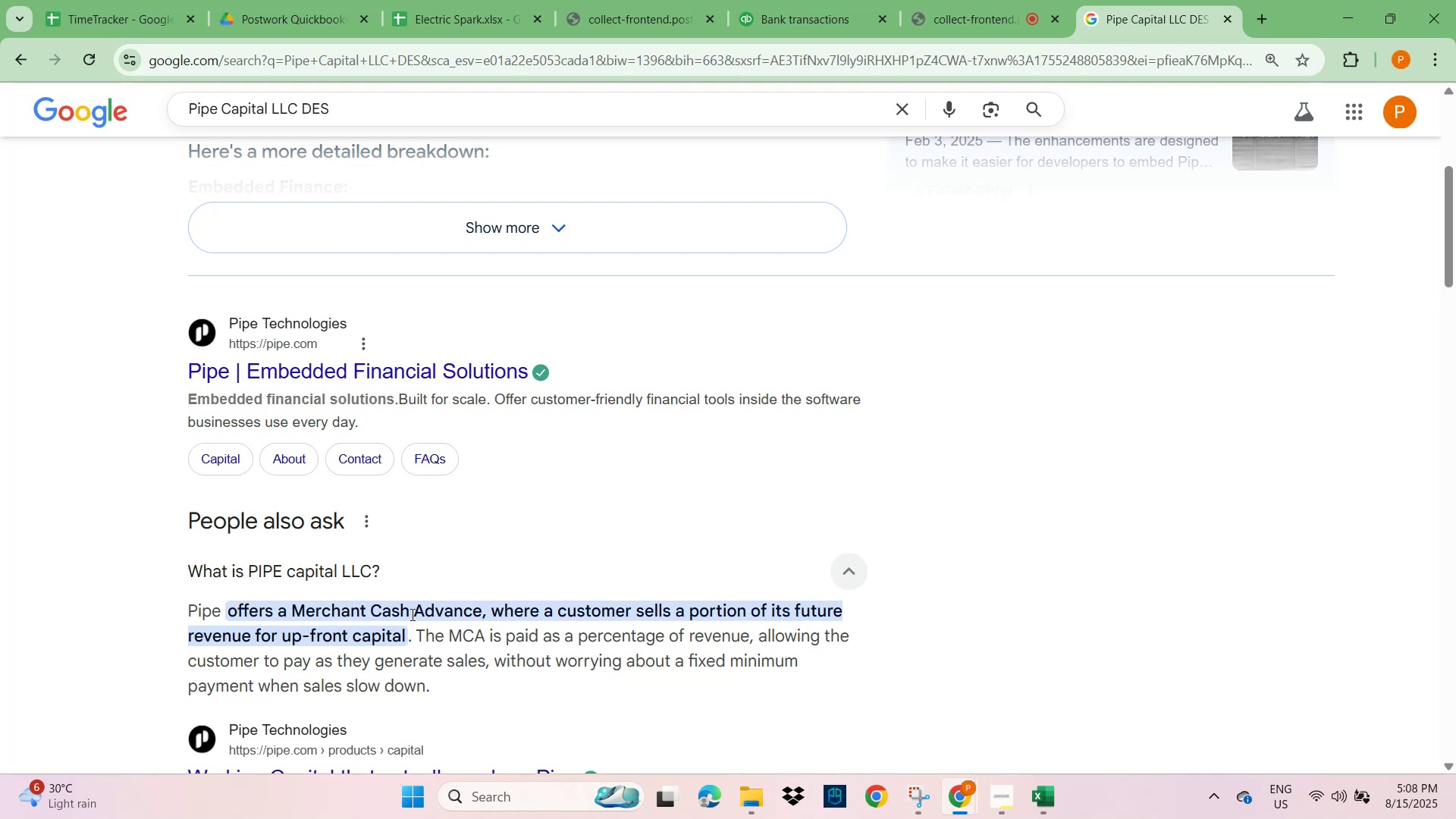 
wait(14.64)
 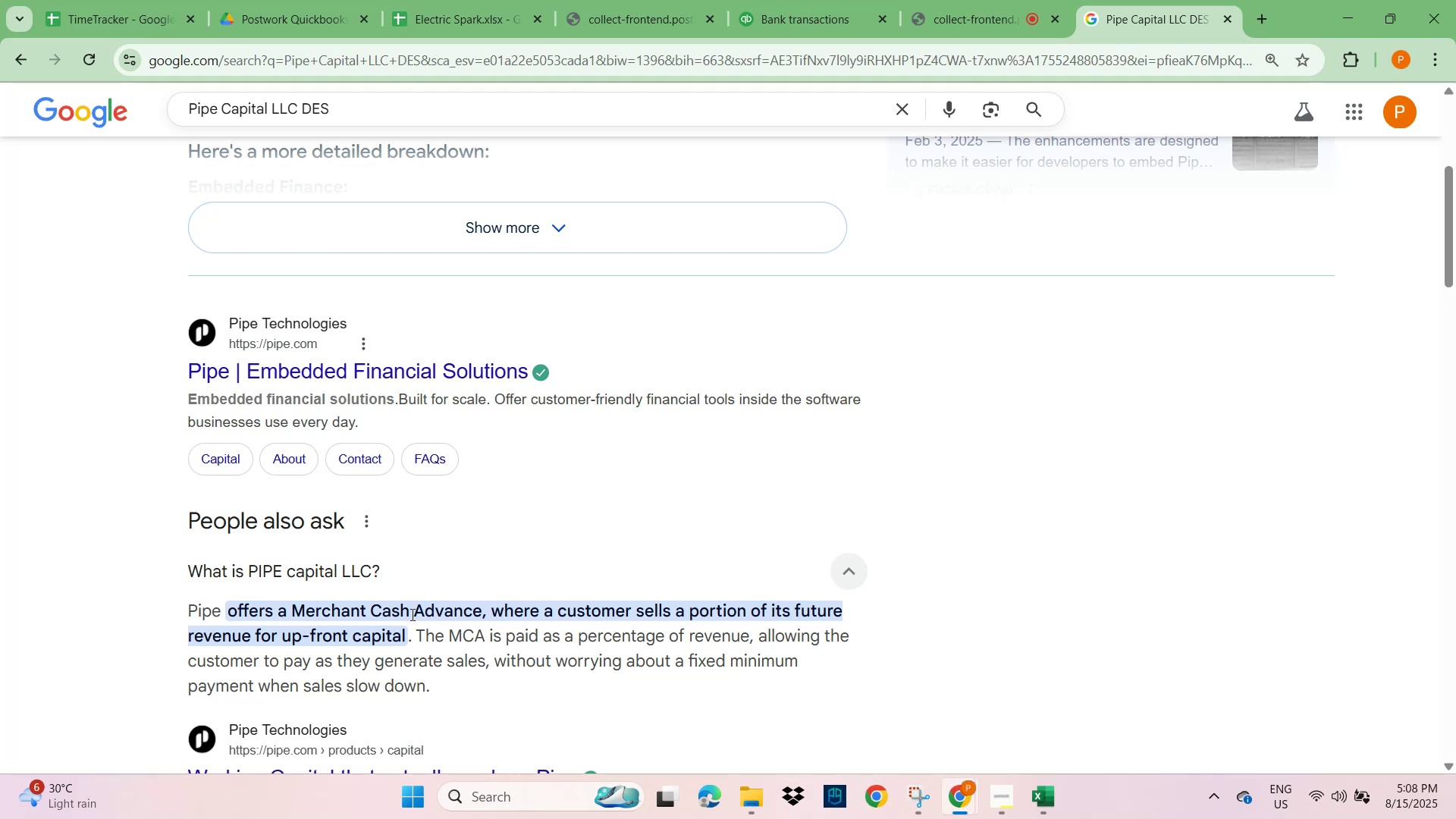 
scroll: coordinate [453, 592], scroll_direction: down, amount: 2.0
 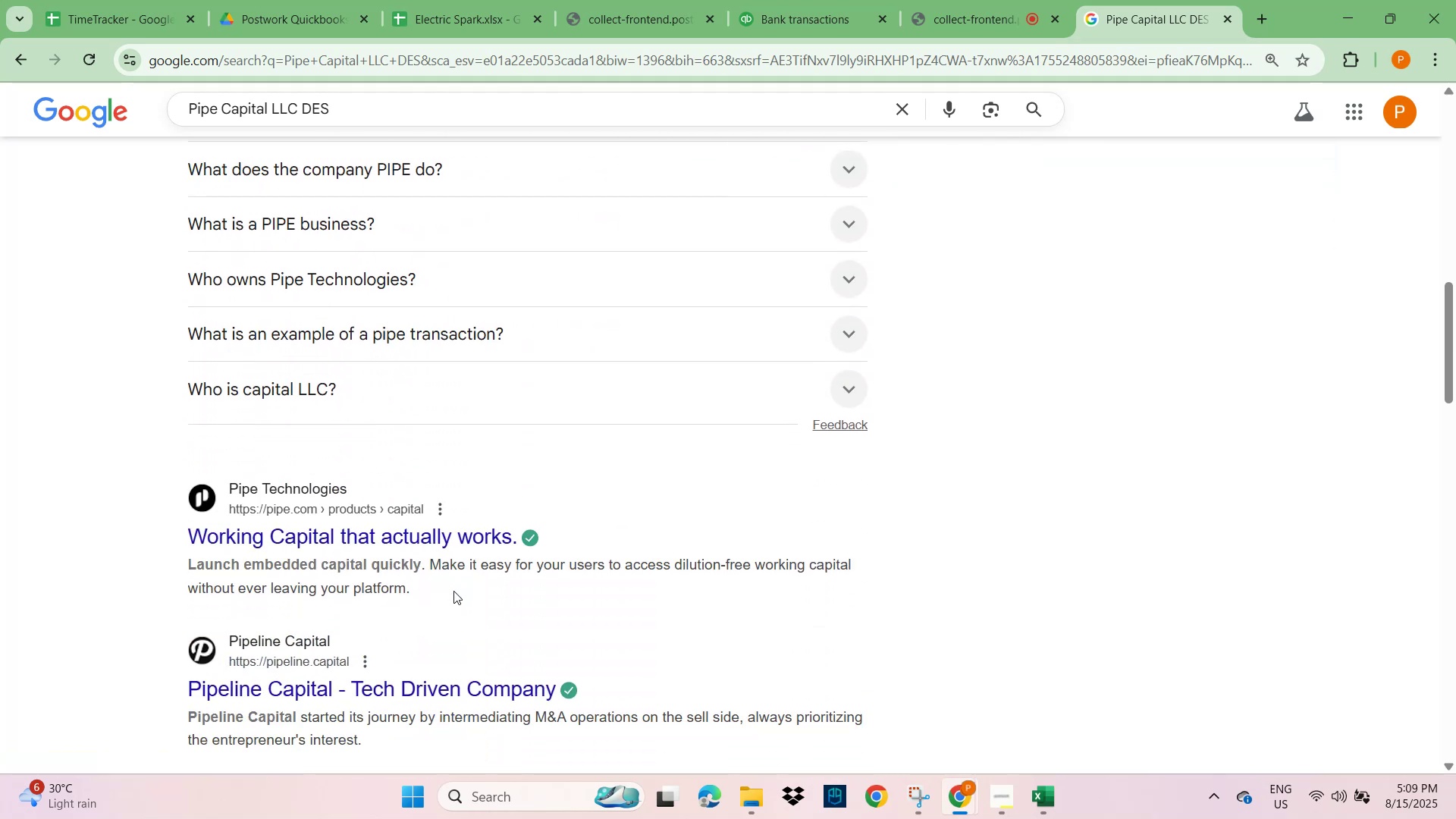 
scroll: coordinate [454, 588], scroll_direction: up, amount: 6.0
 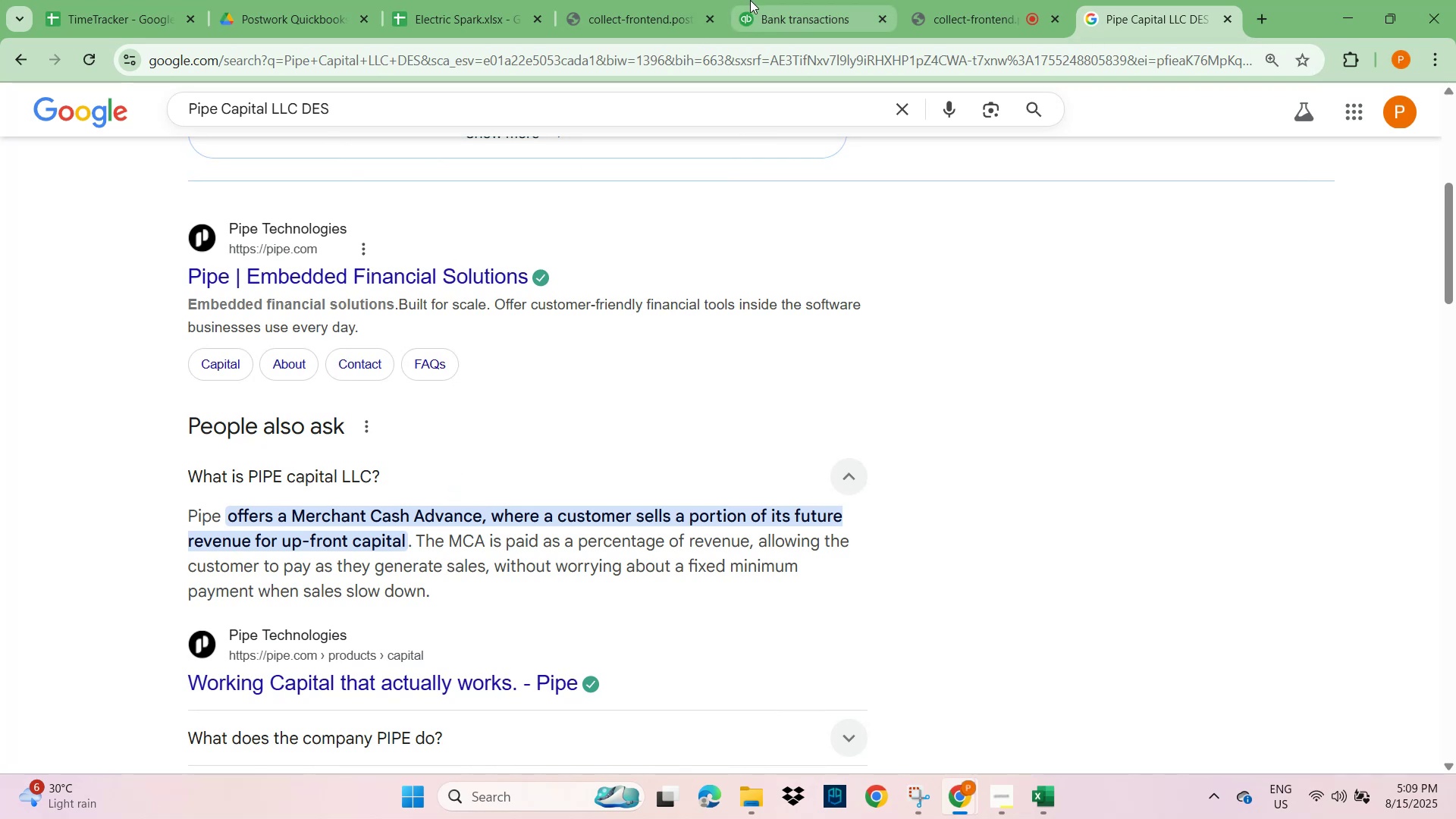 
wait(6.06)
 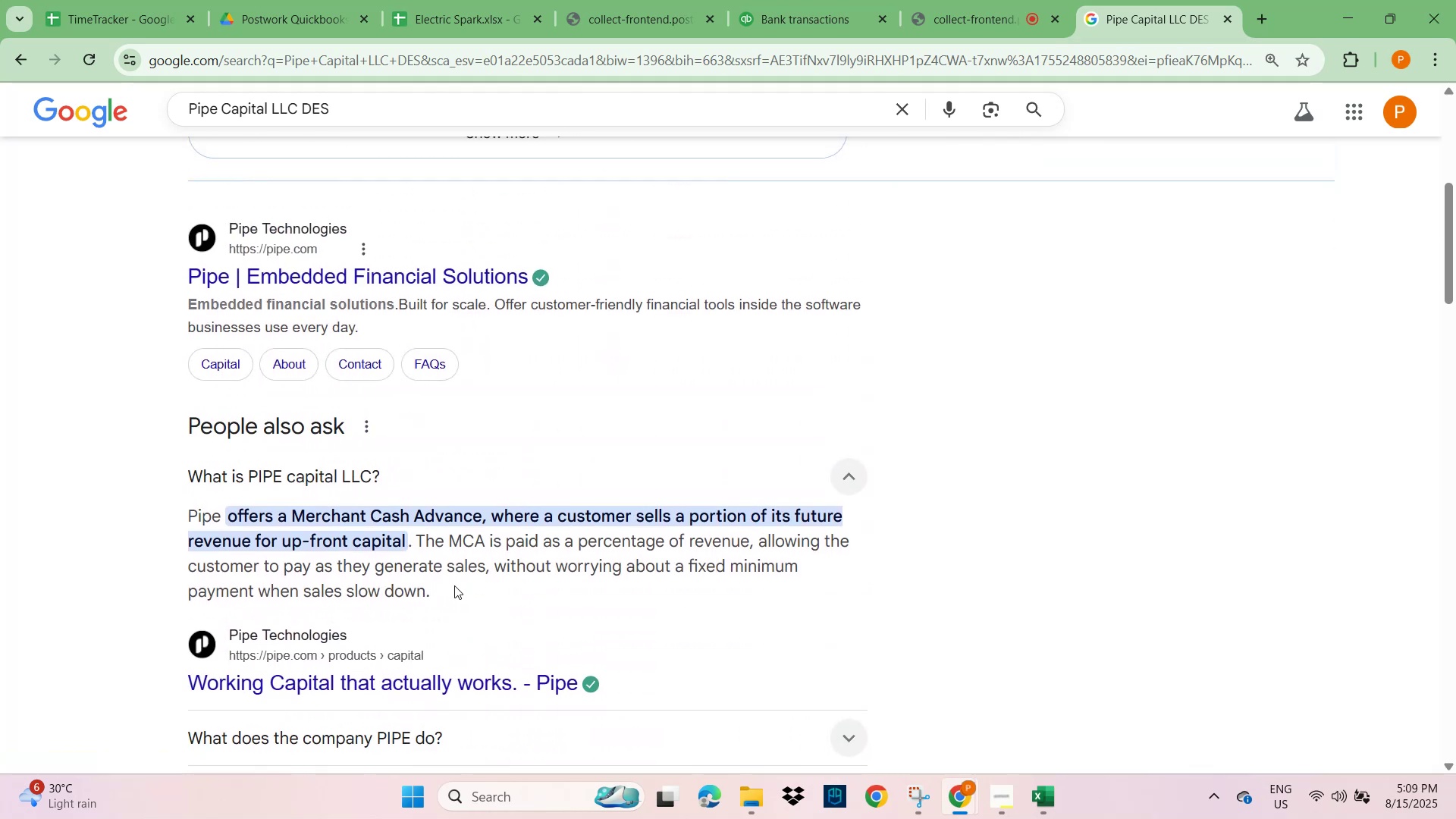 
left_click([793, 16])
 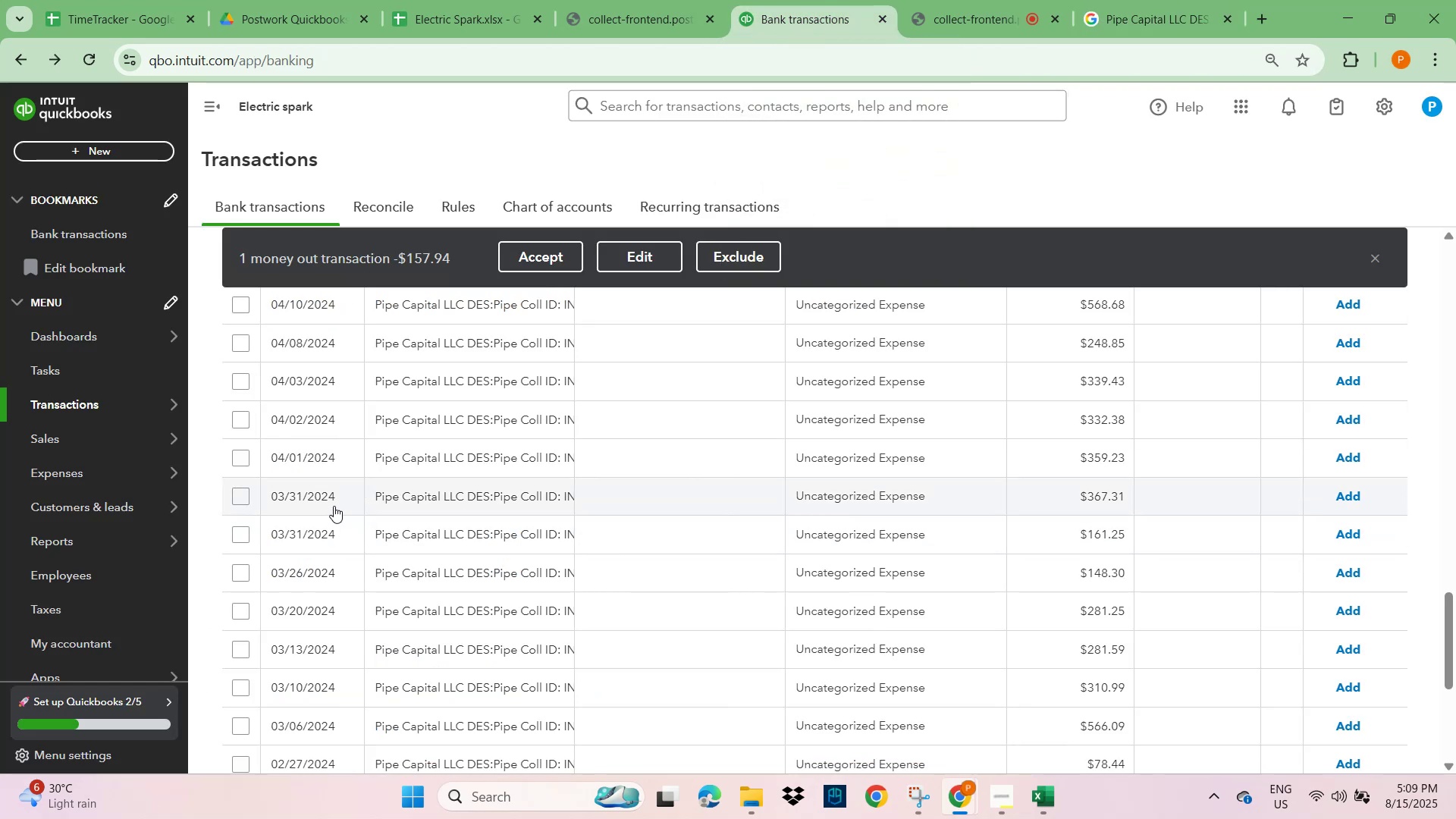 
wait(9.11)
 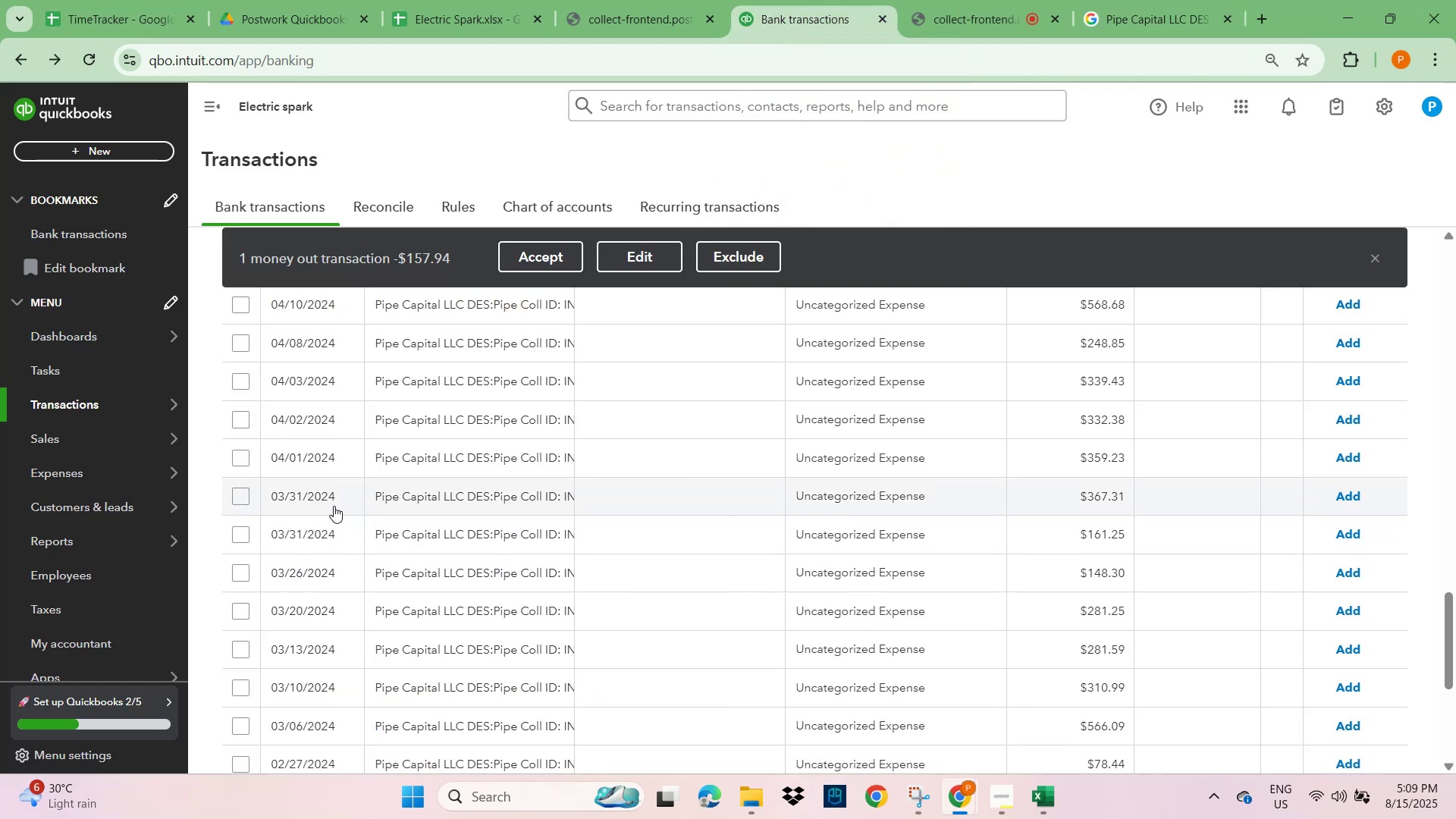 
scroll: coordinate [376, 570], scroll_direction: down, amount: 7.0
 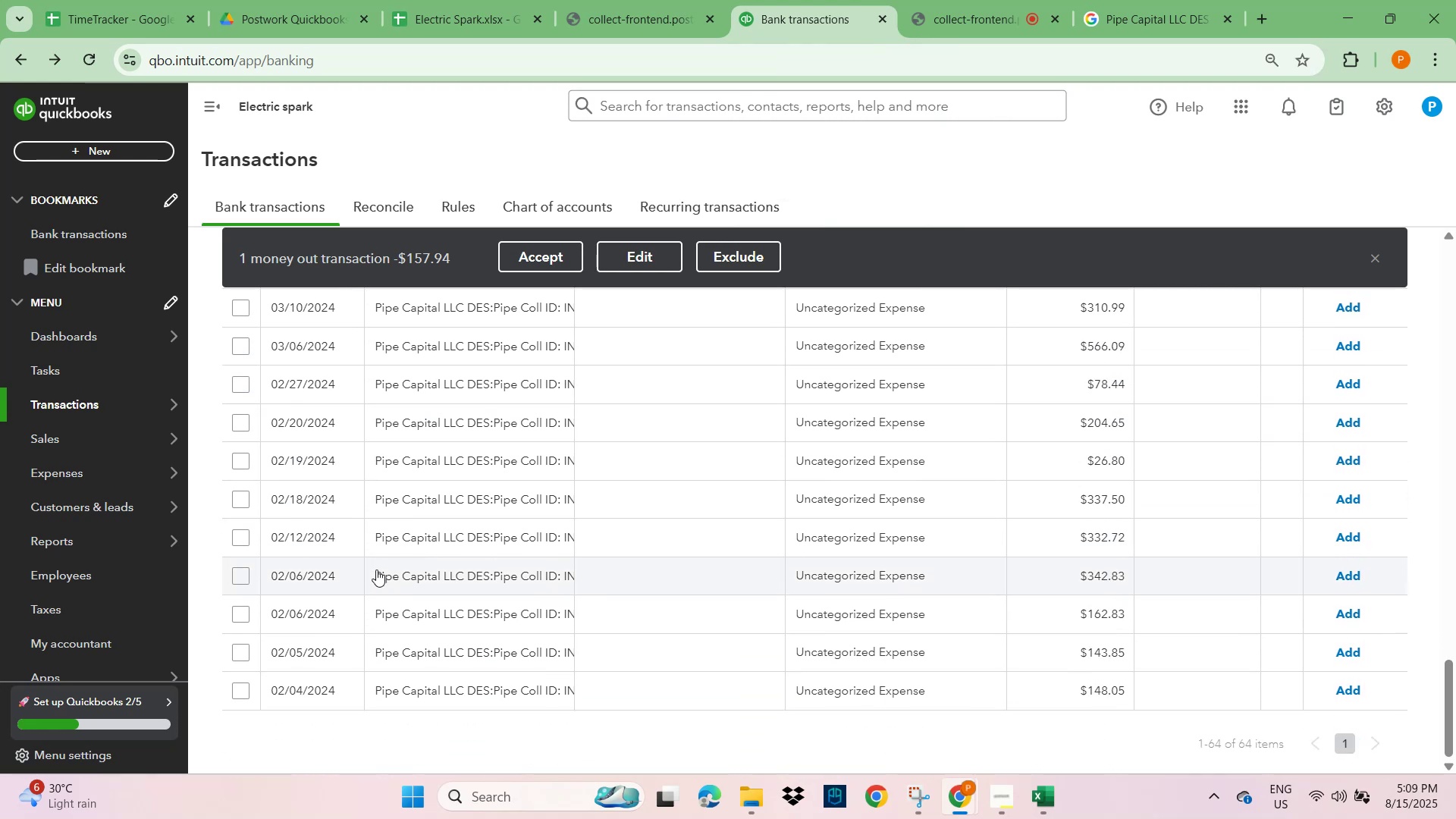 